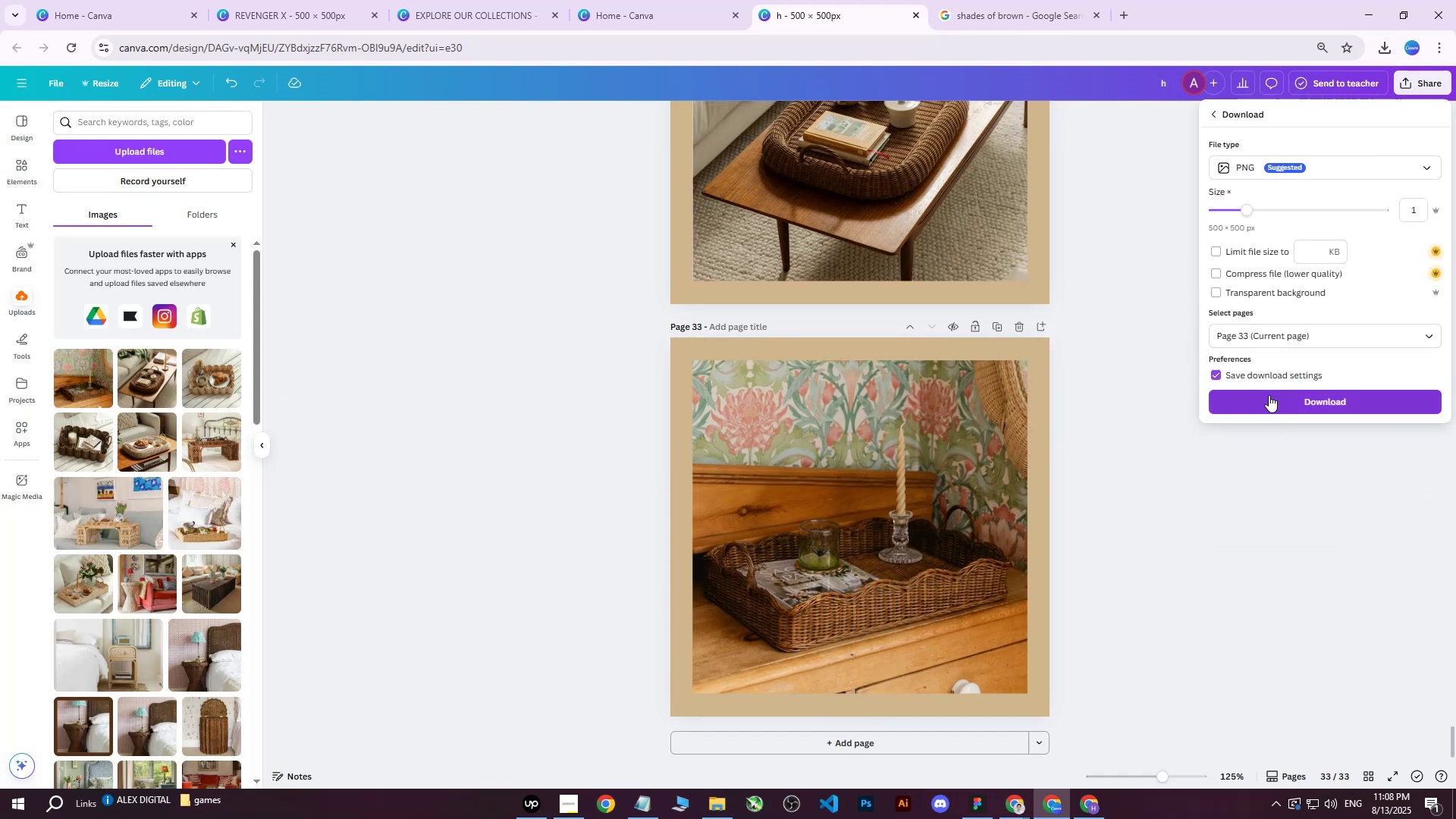 
left_click([1248, 372])
 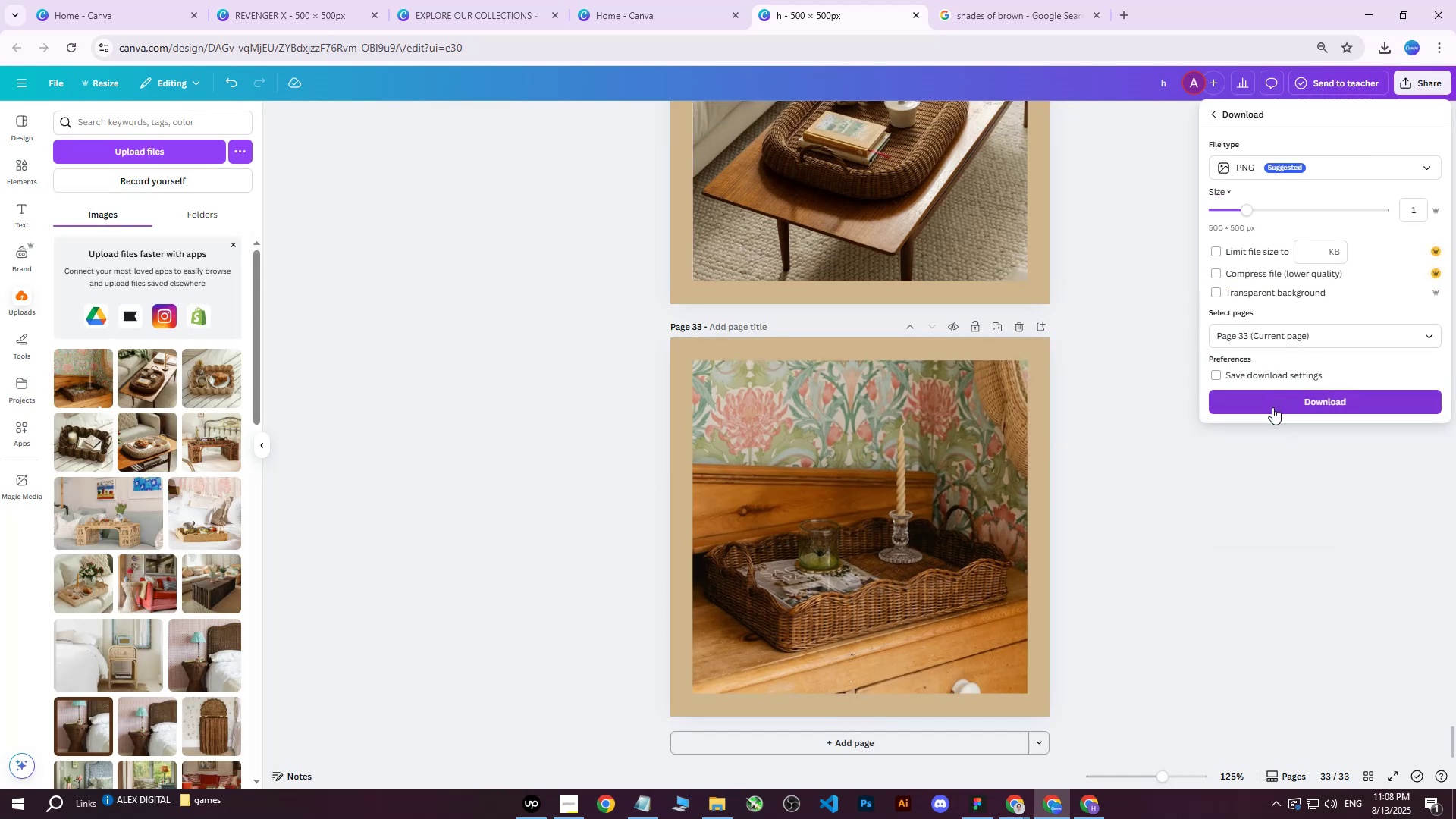 
double_click([1272, 407])
 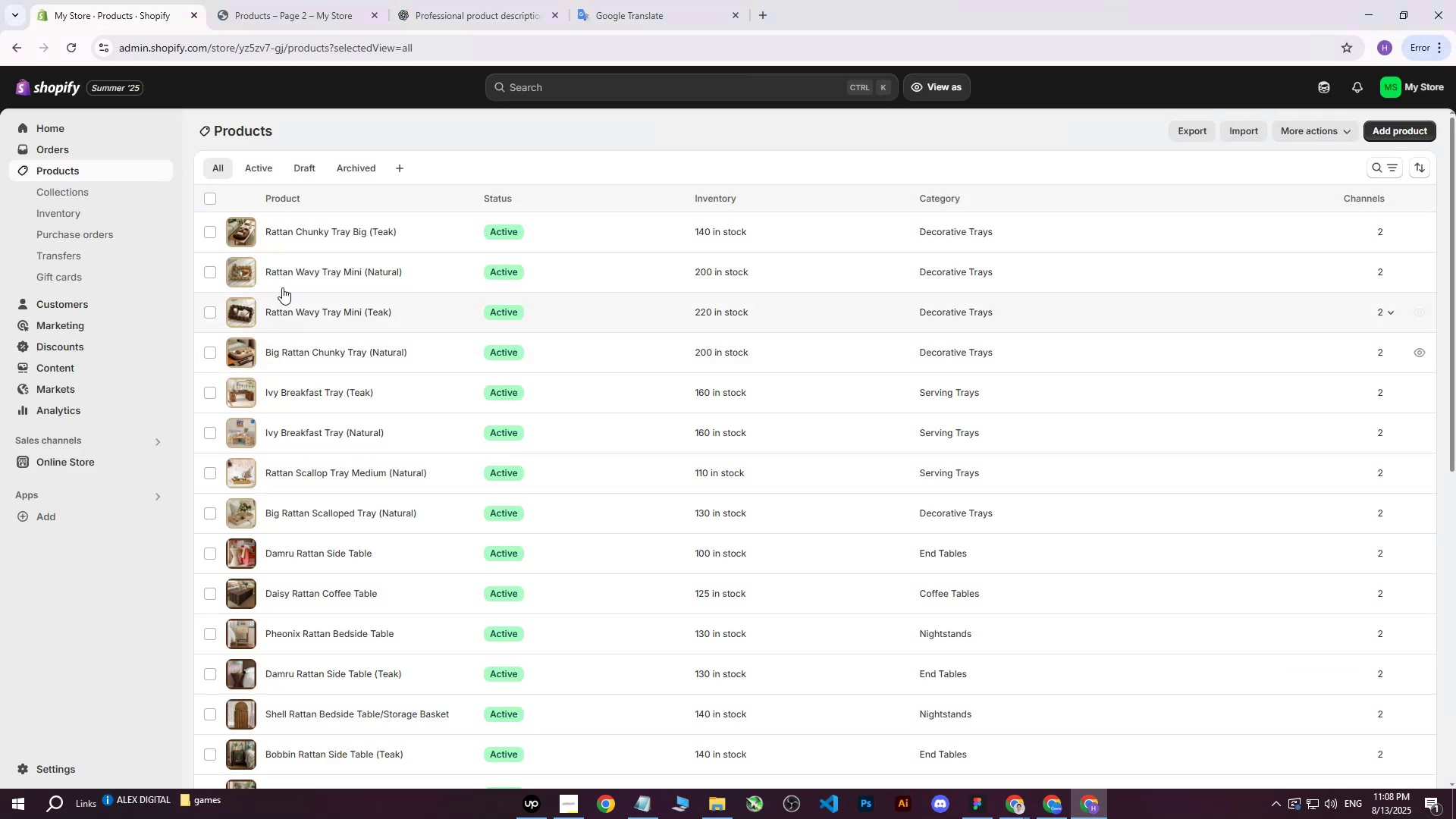 
left_click([67, 171])
 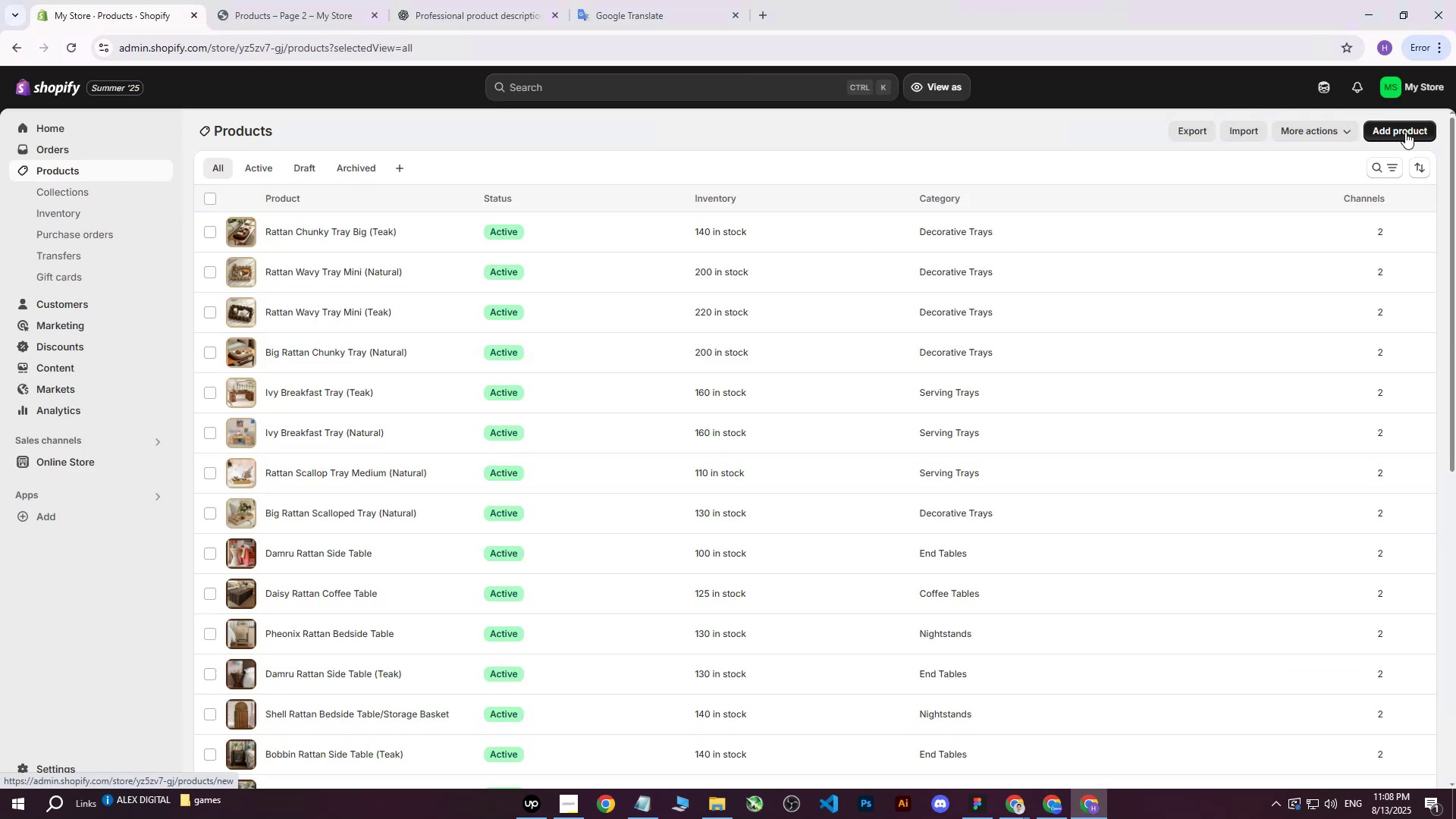 
left_click([1405, 132])
 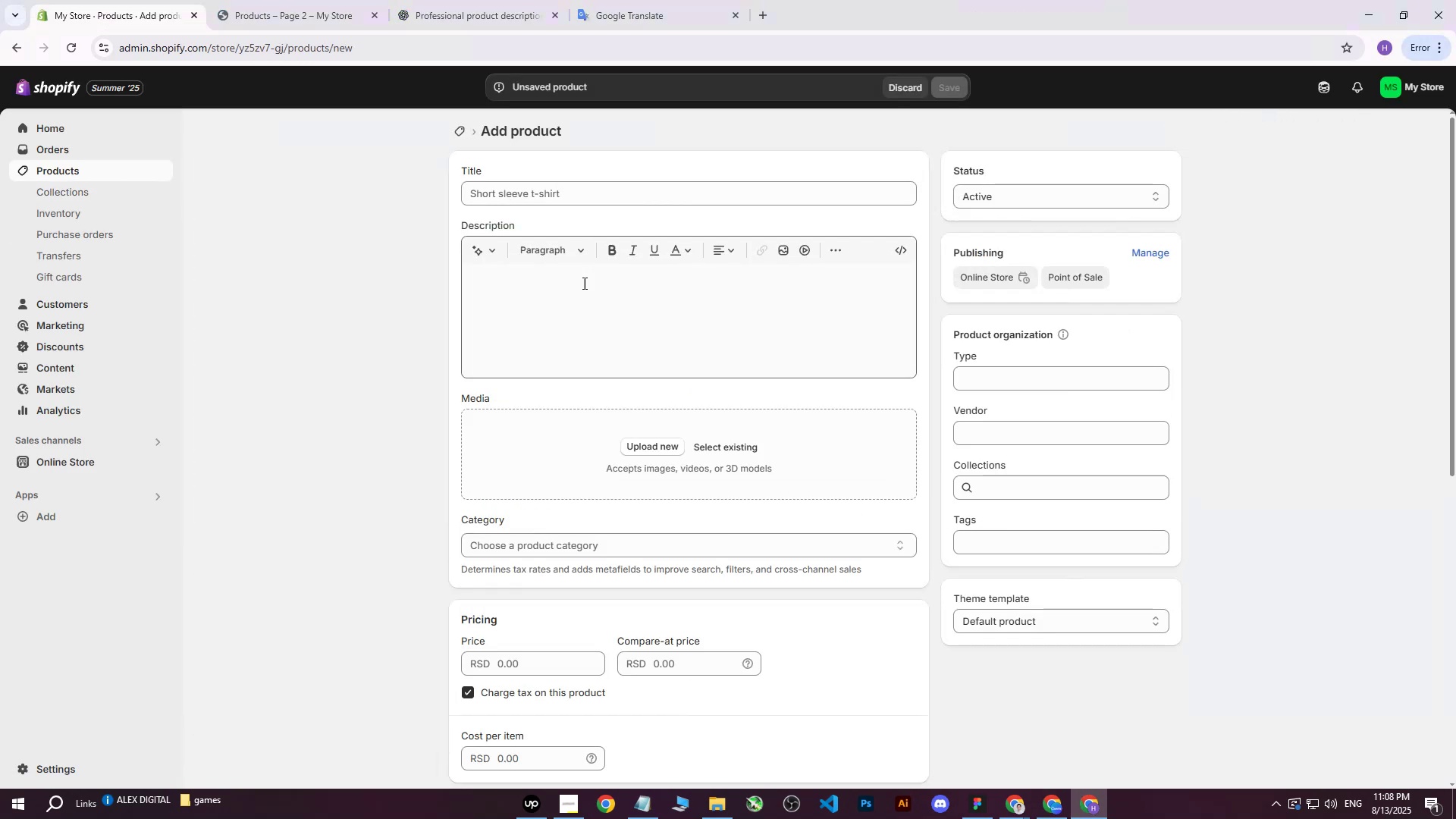 
left_click([673, 442])
 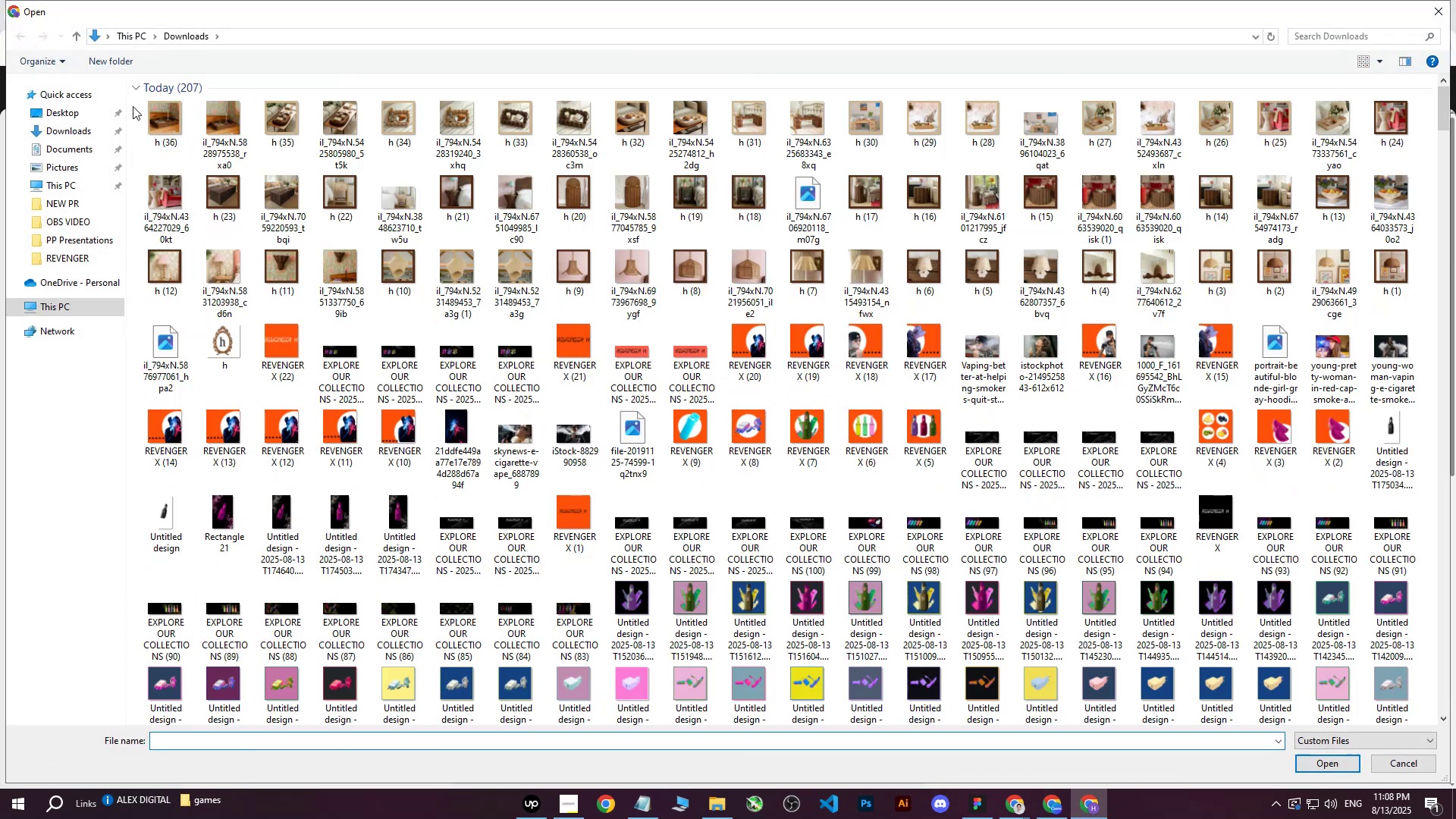 
left_click([166, 107])
 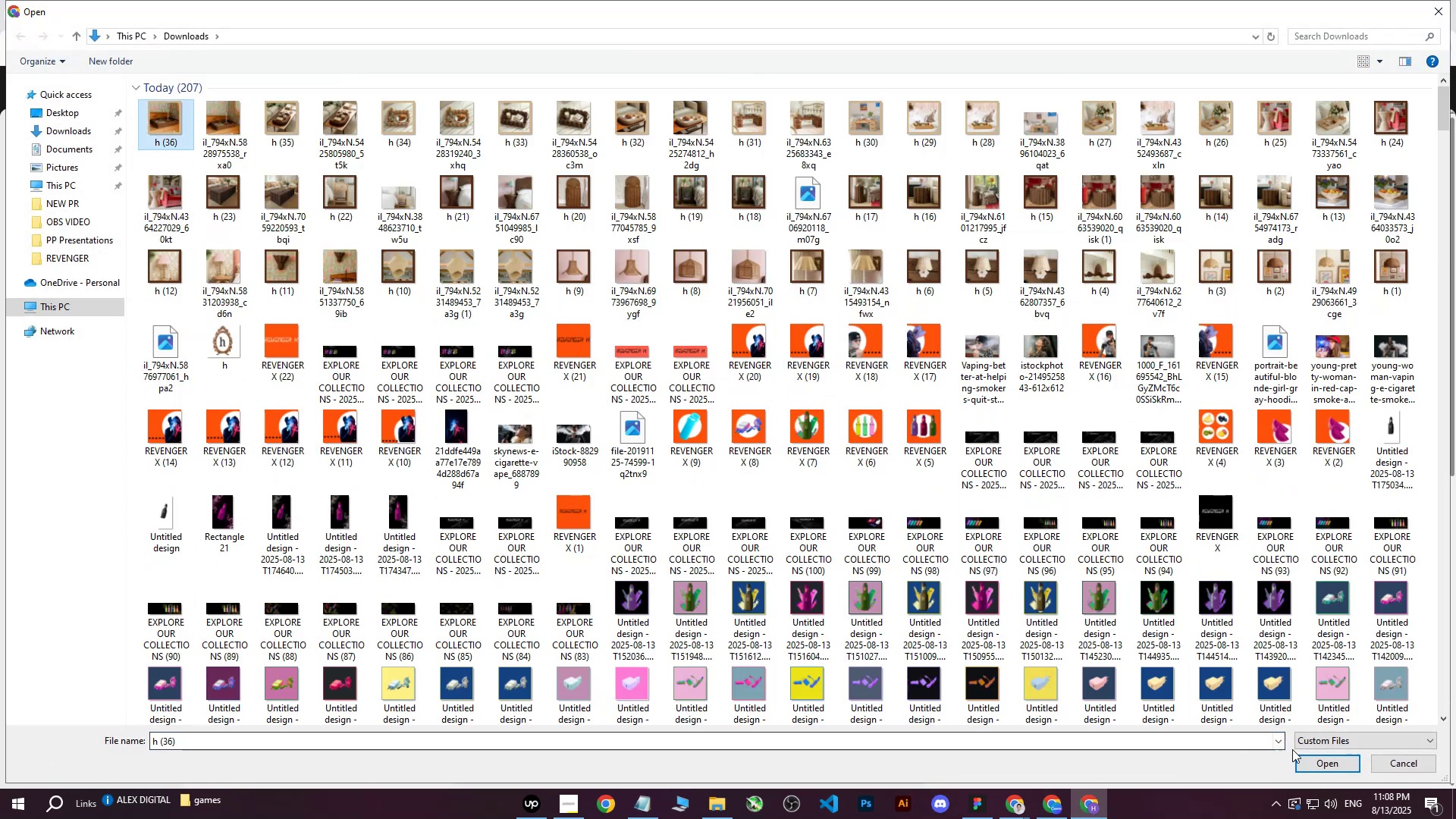 
left_click([1319, 764])
 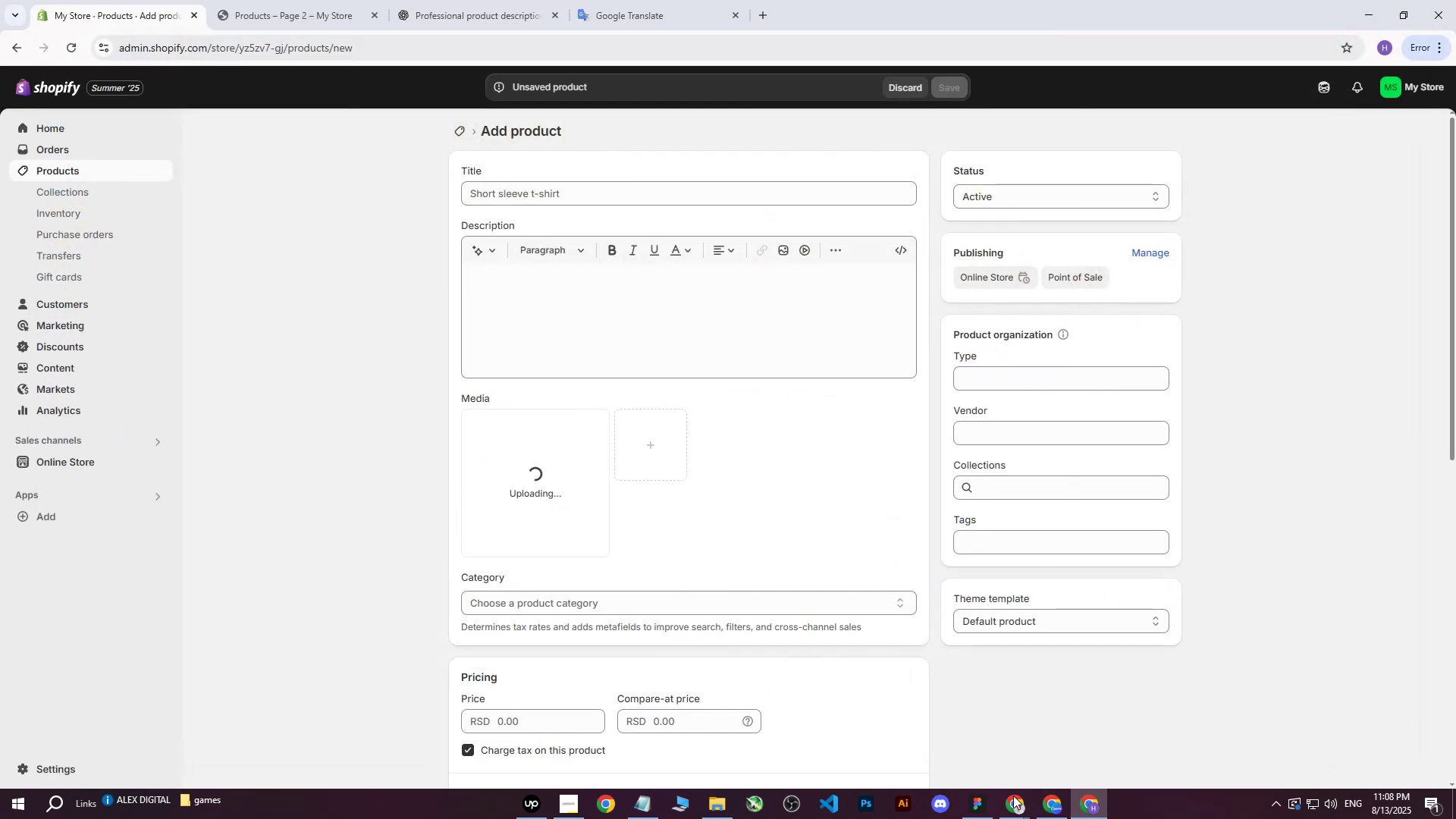 
double_click([977, 760])
 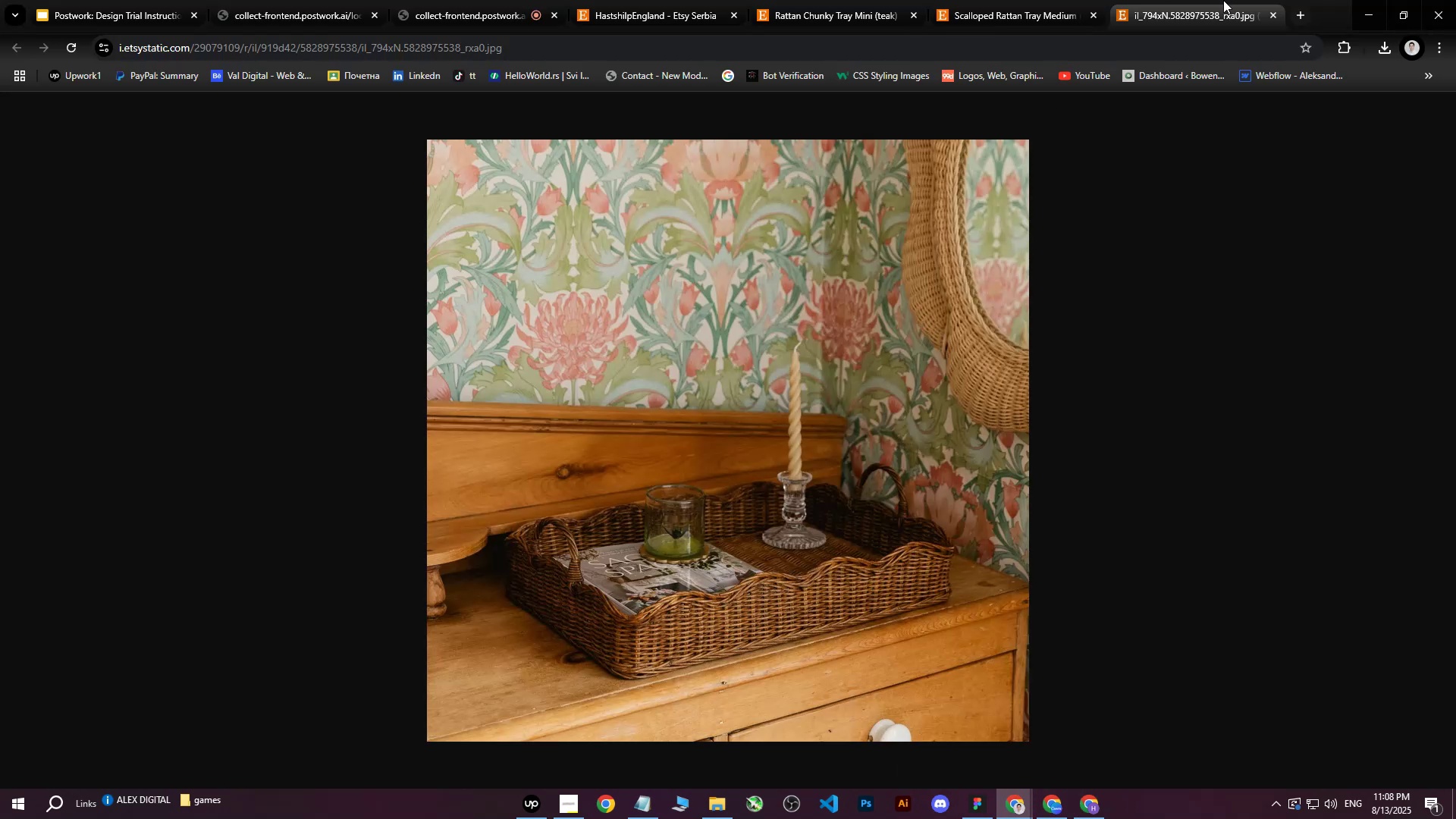 
left_click([1203, 0])
 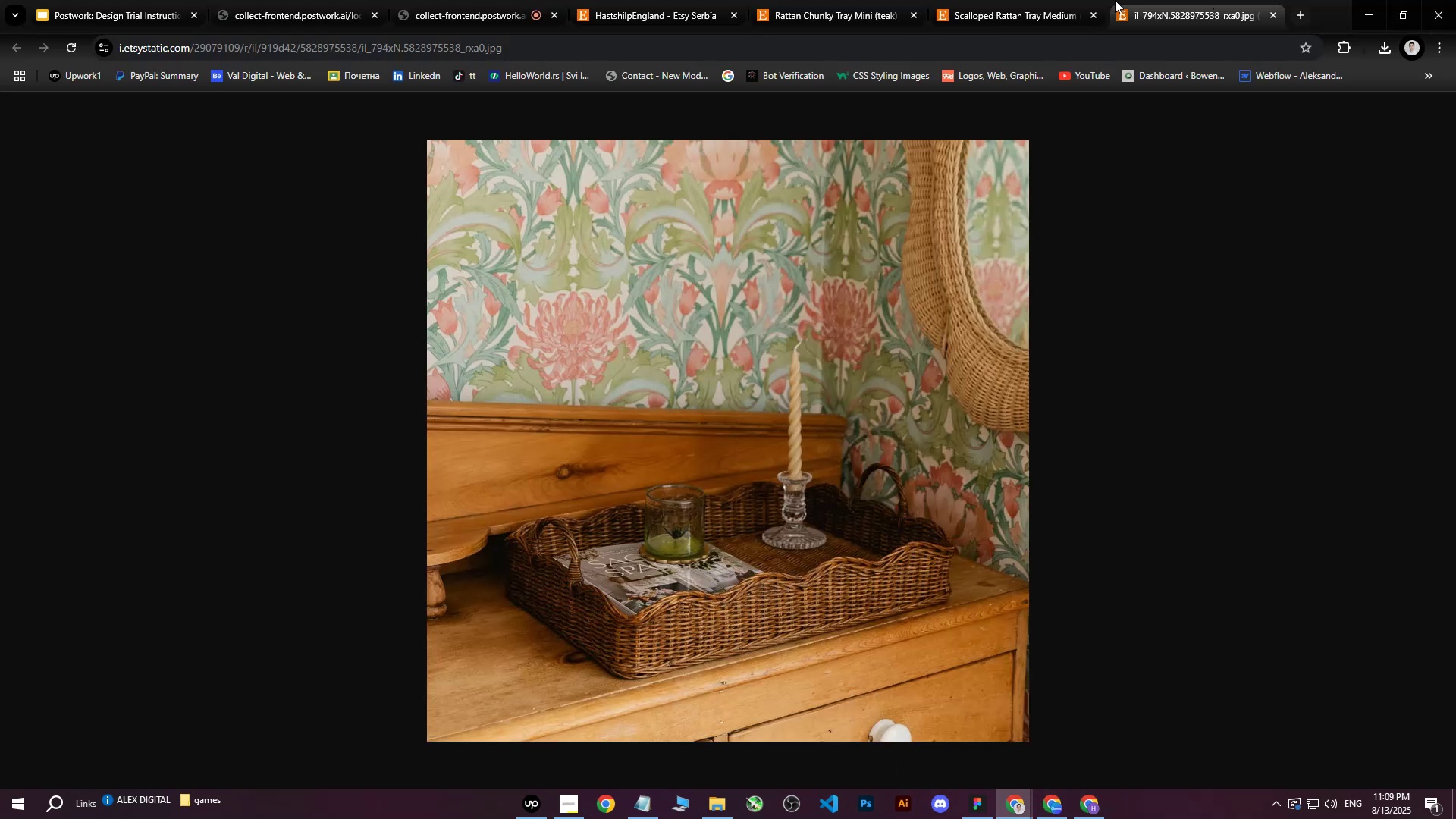 
left_click_drag(start_coordinate=[1054, 0], to_coordinate=[1047, 0])
 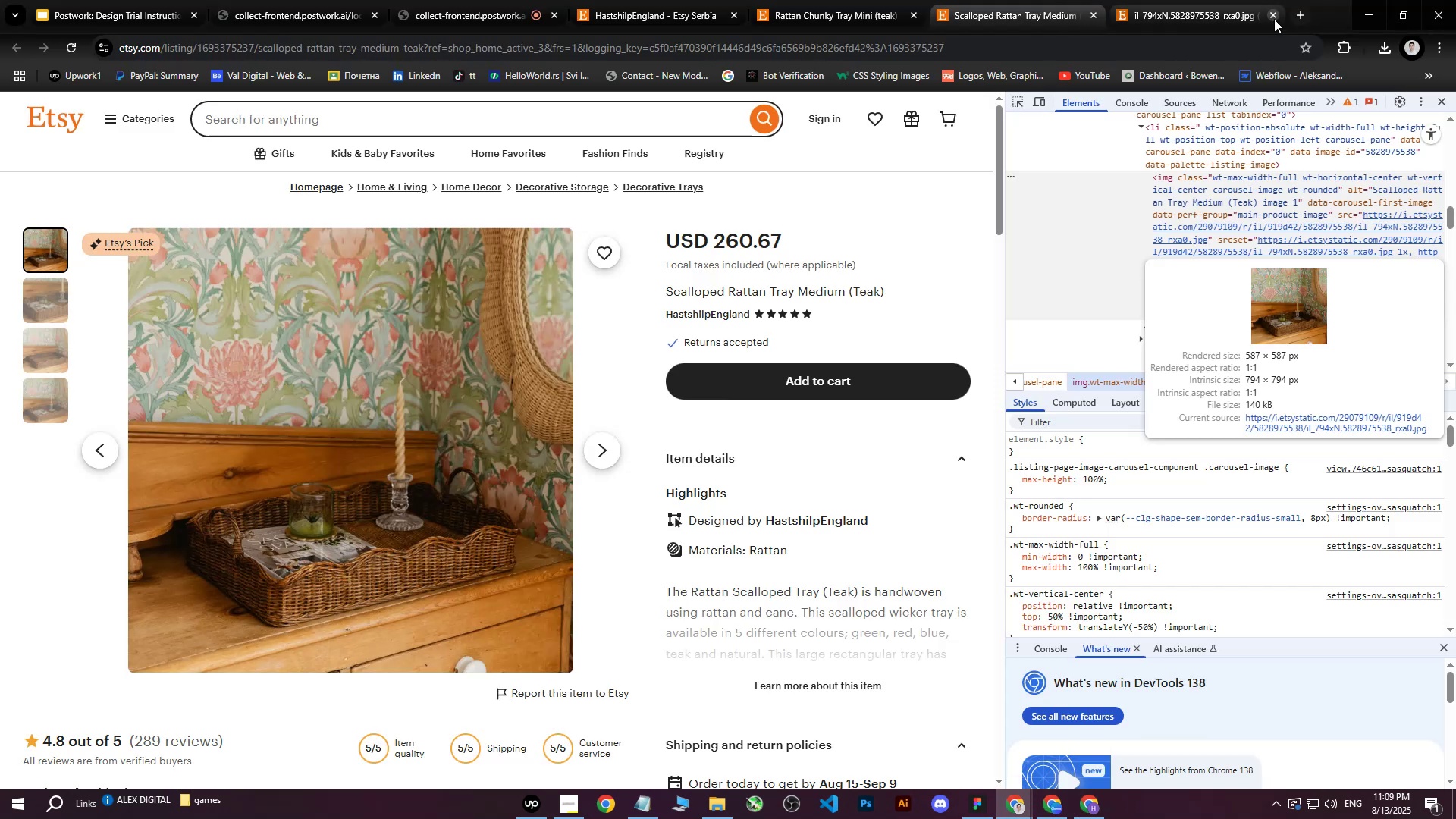 
left_click([1275, 17])
 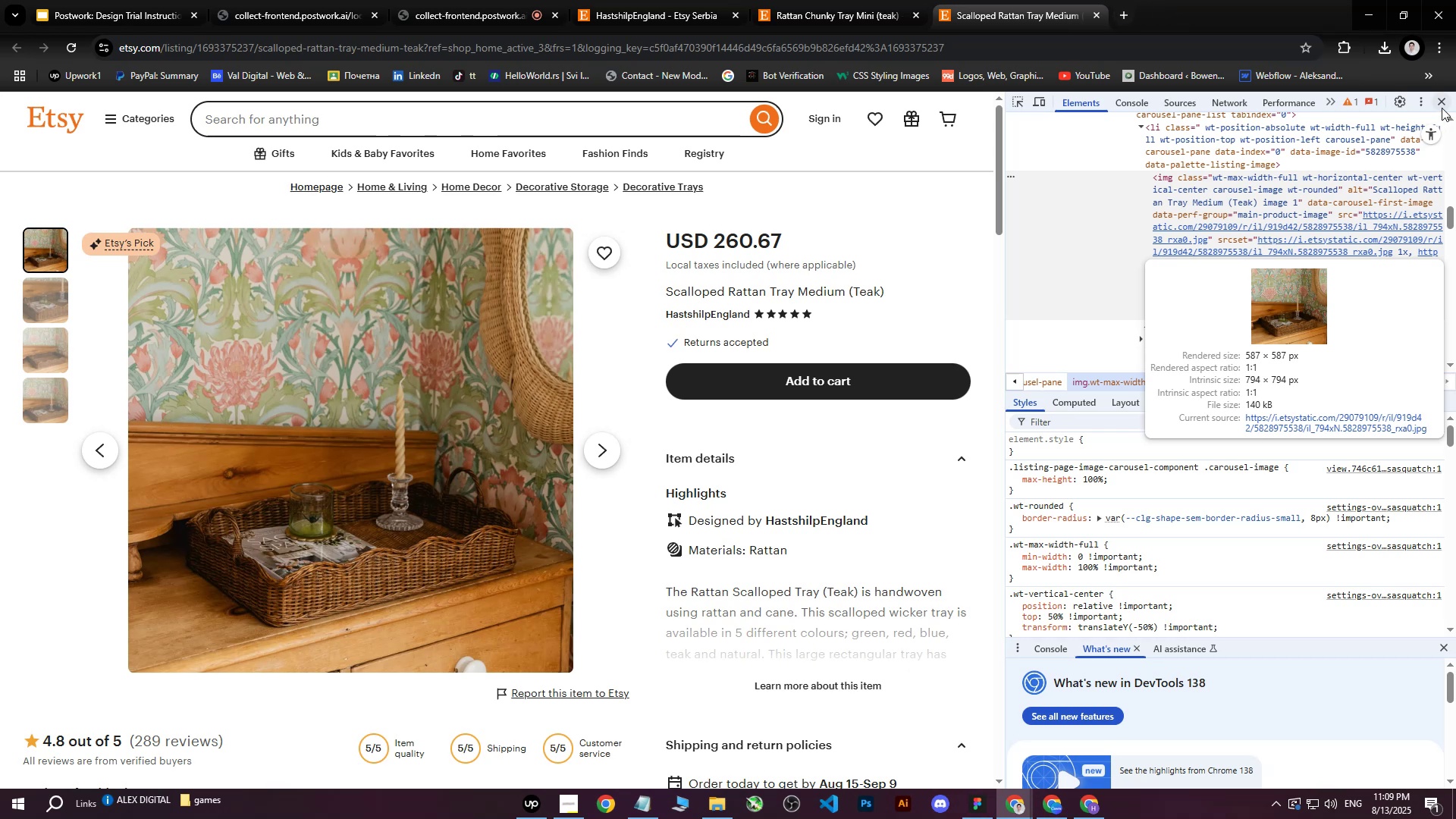 
left_click([1442, 103])
 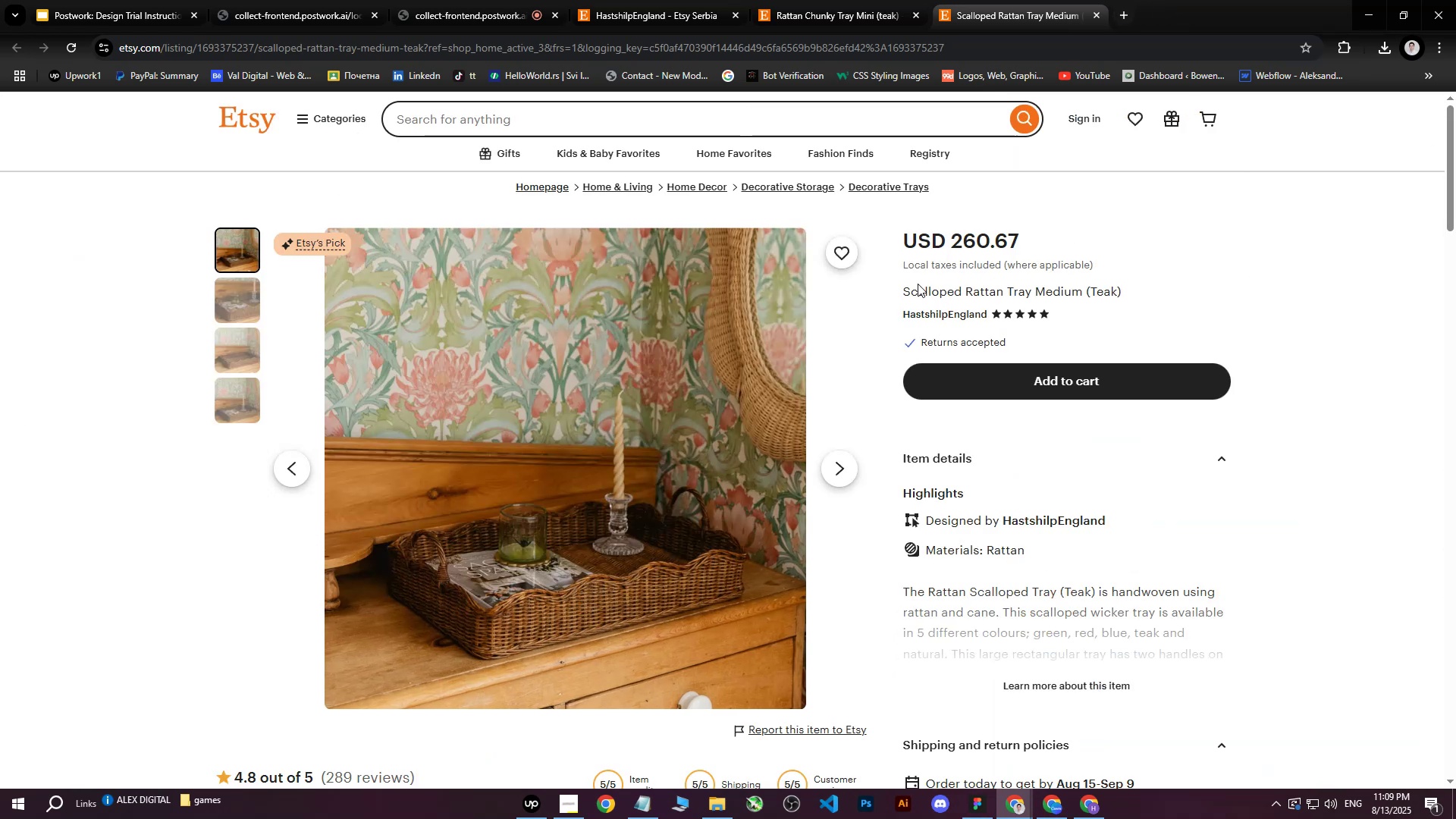 
left_click_drag(start_coordinate=[902, 290], to_coordinate=[1126, 297])
 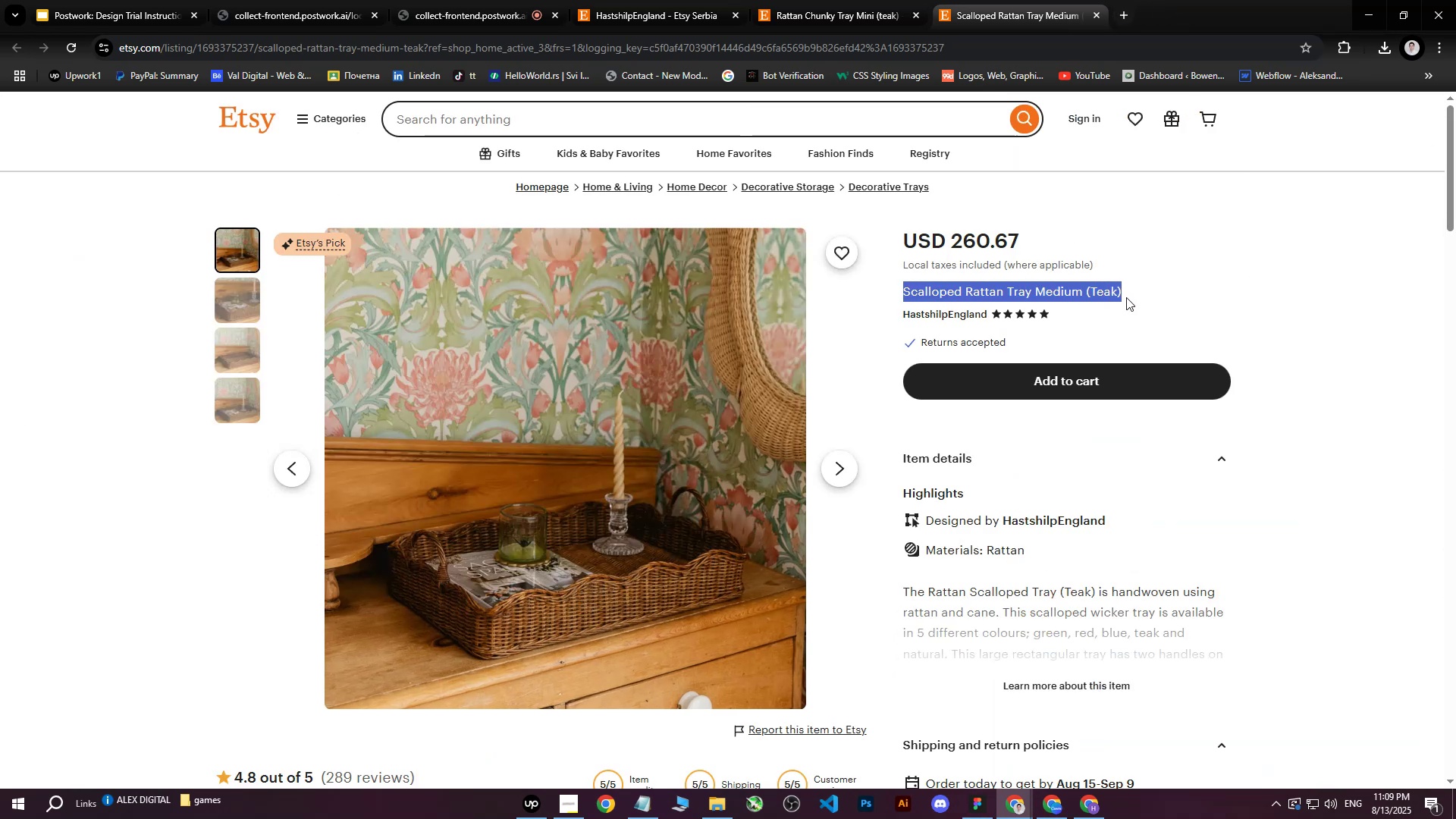 
key(Control+ControlLeft)
 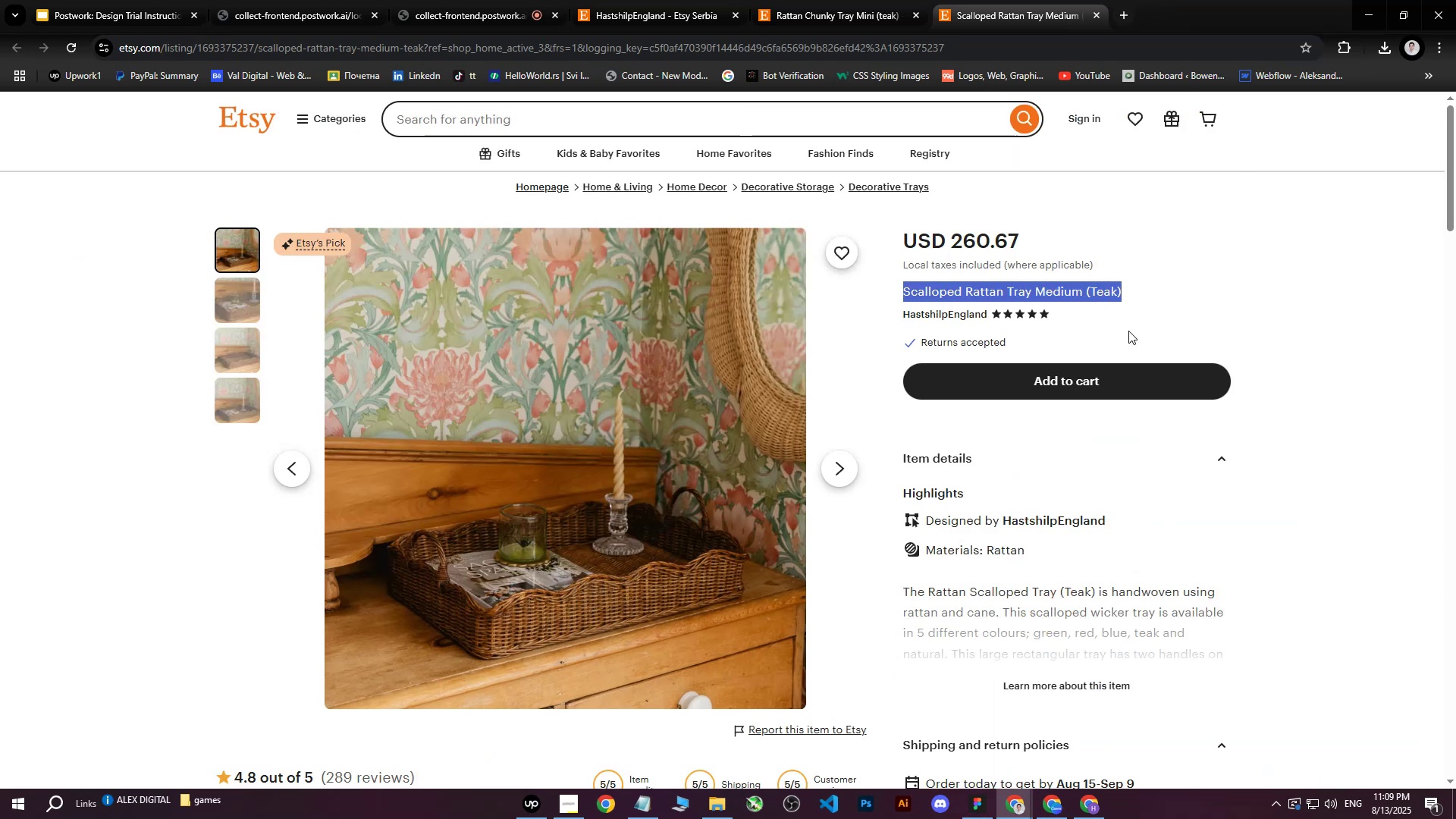 
key(Control+C)
 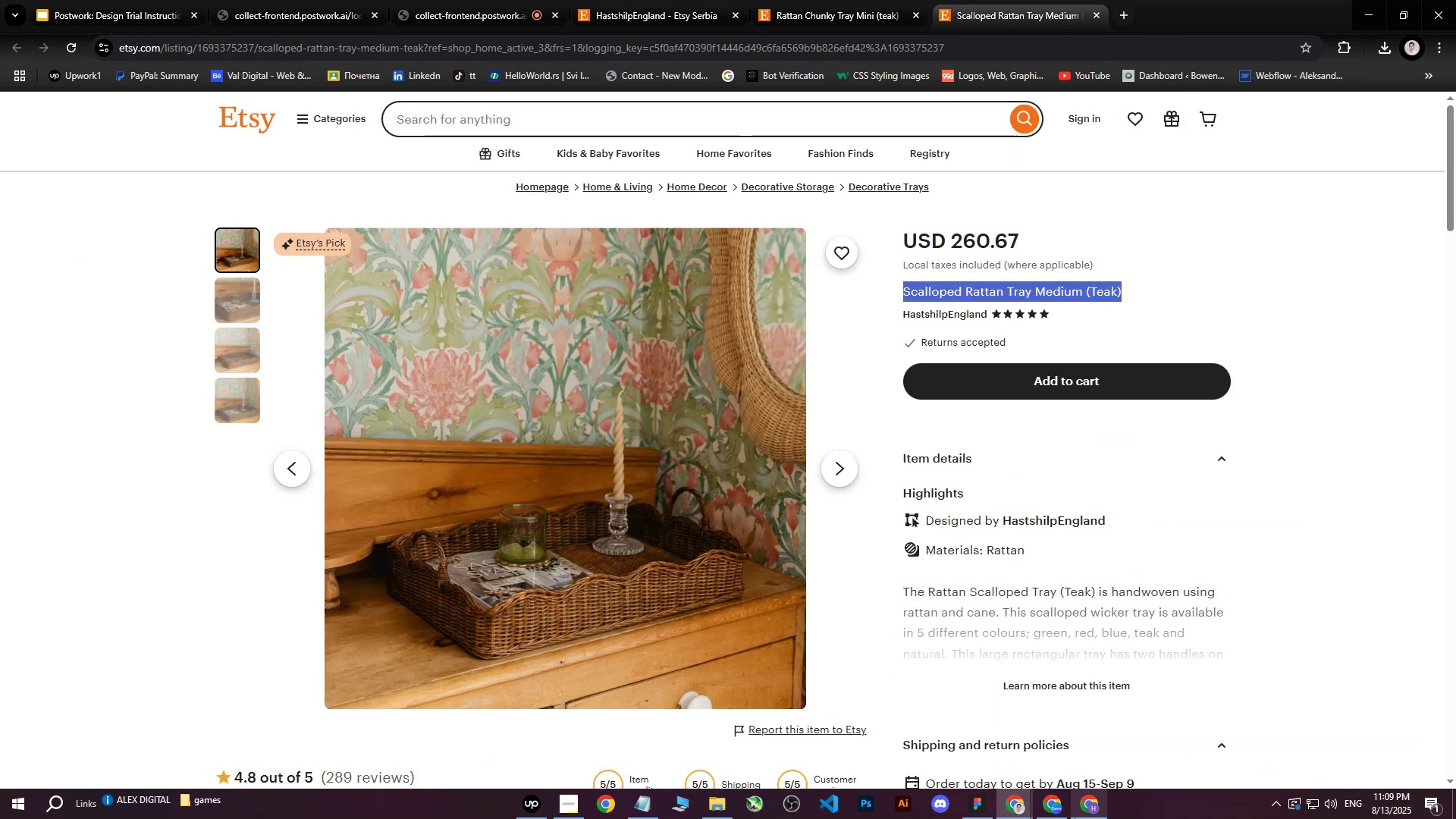 
left_click([1075, 818])
 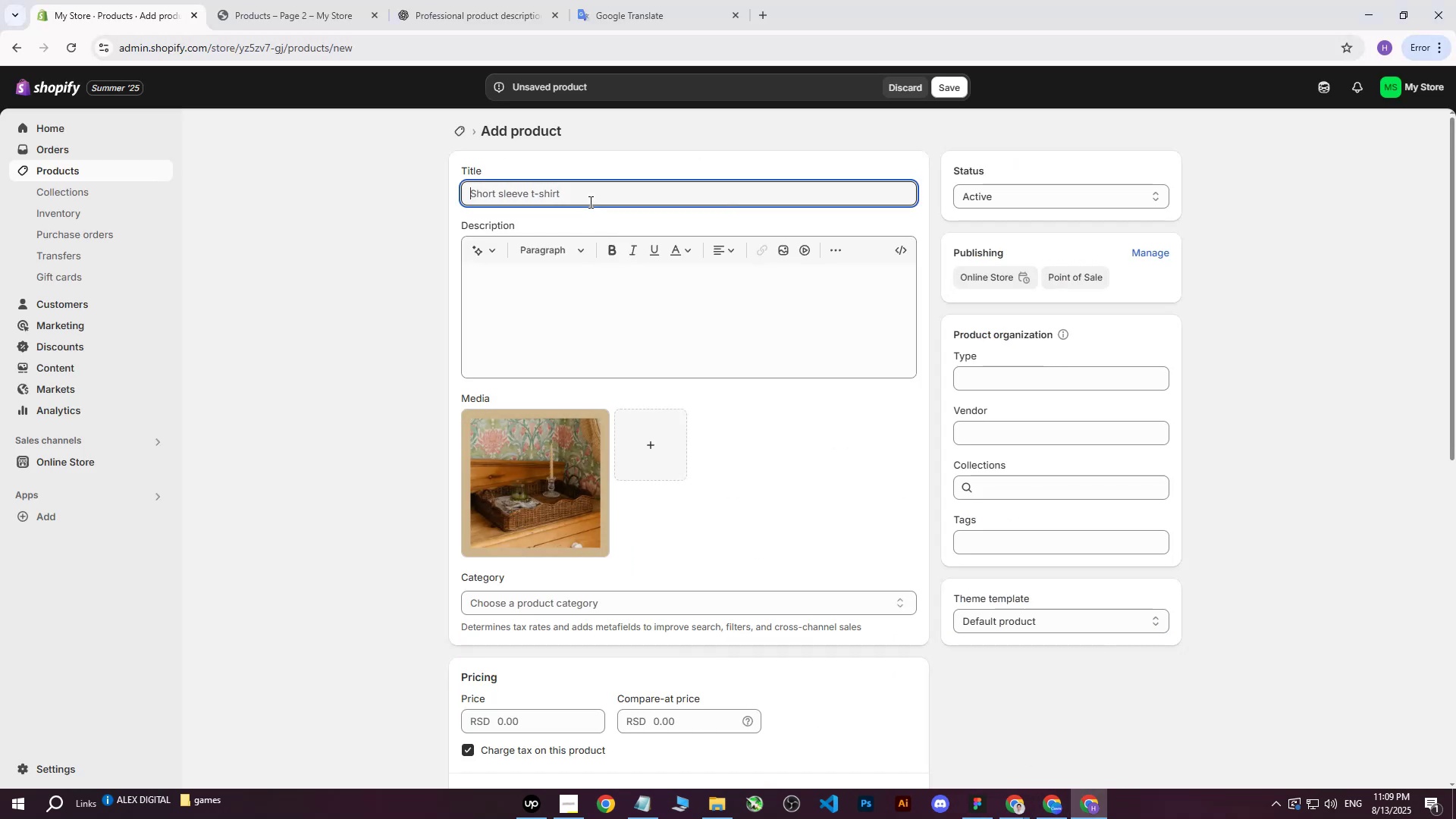 
double_click([596, 194])
 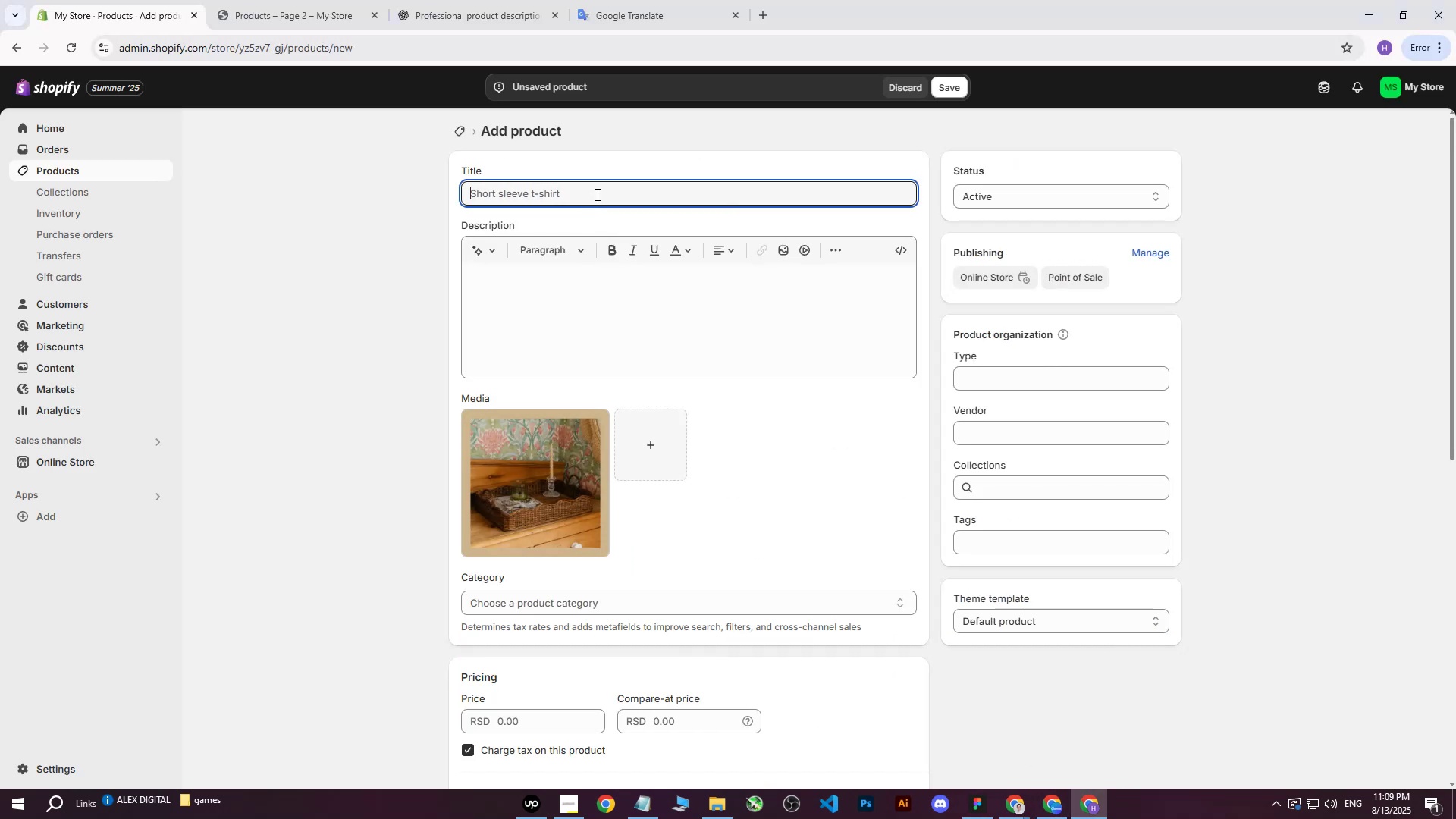 
key(Control+ControlLeft)
 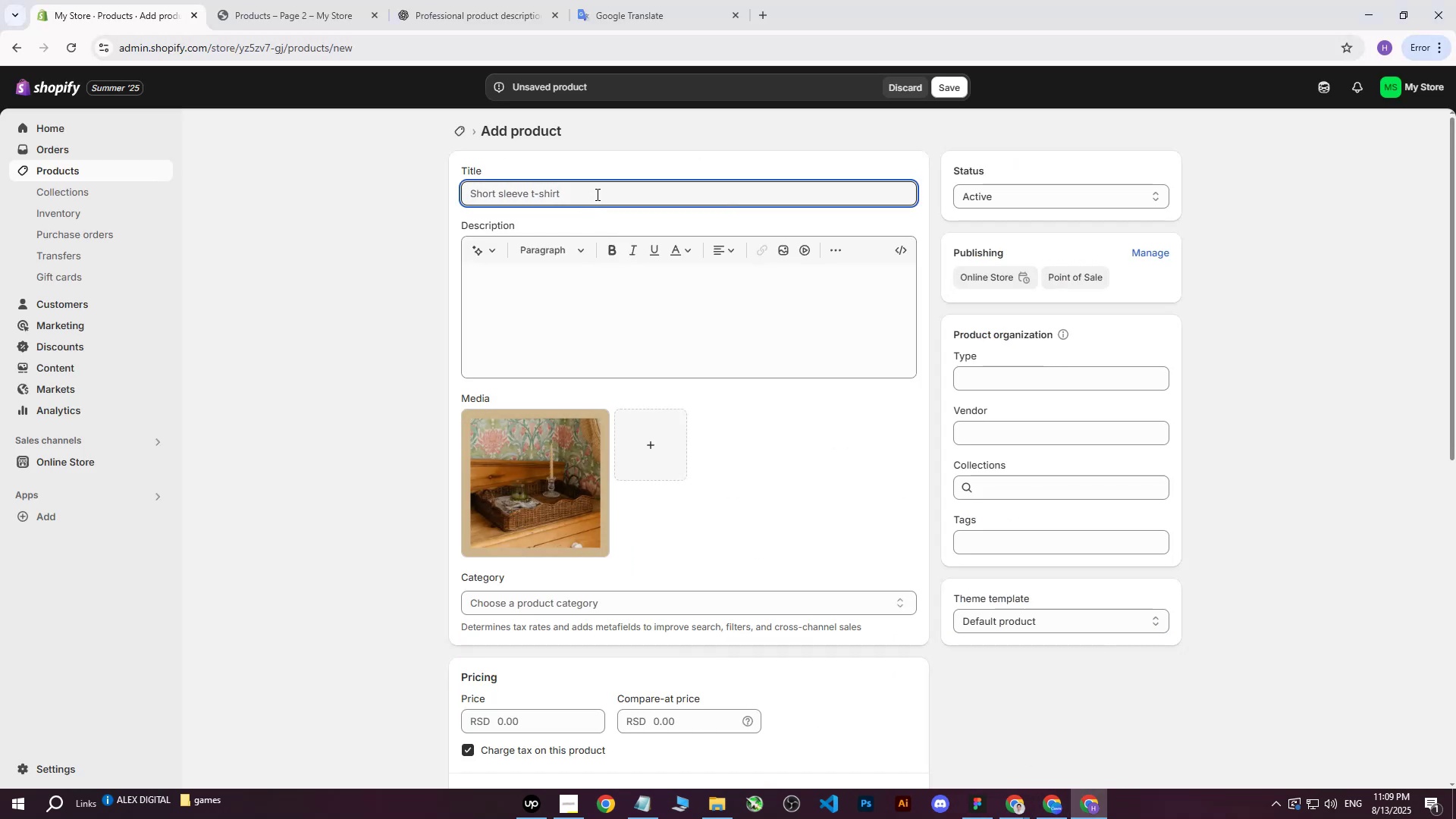 
key(Control+V)
 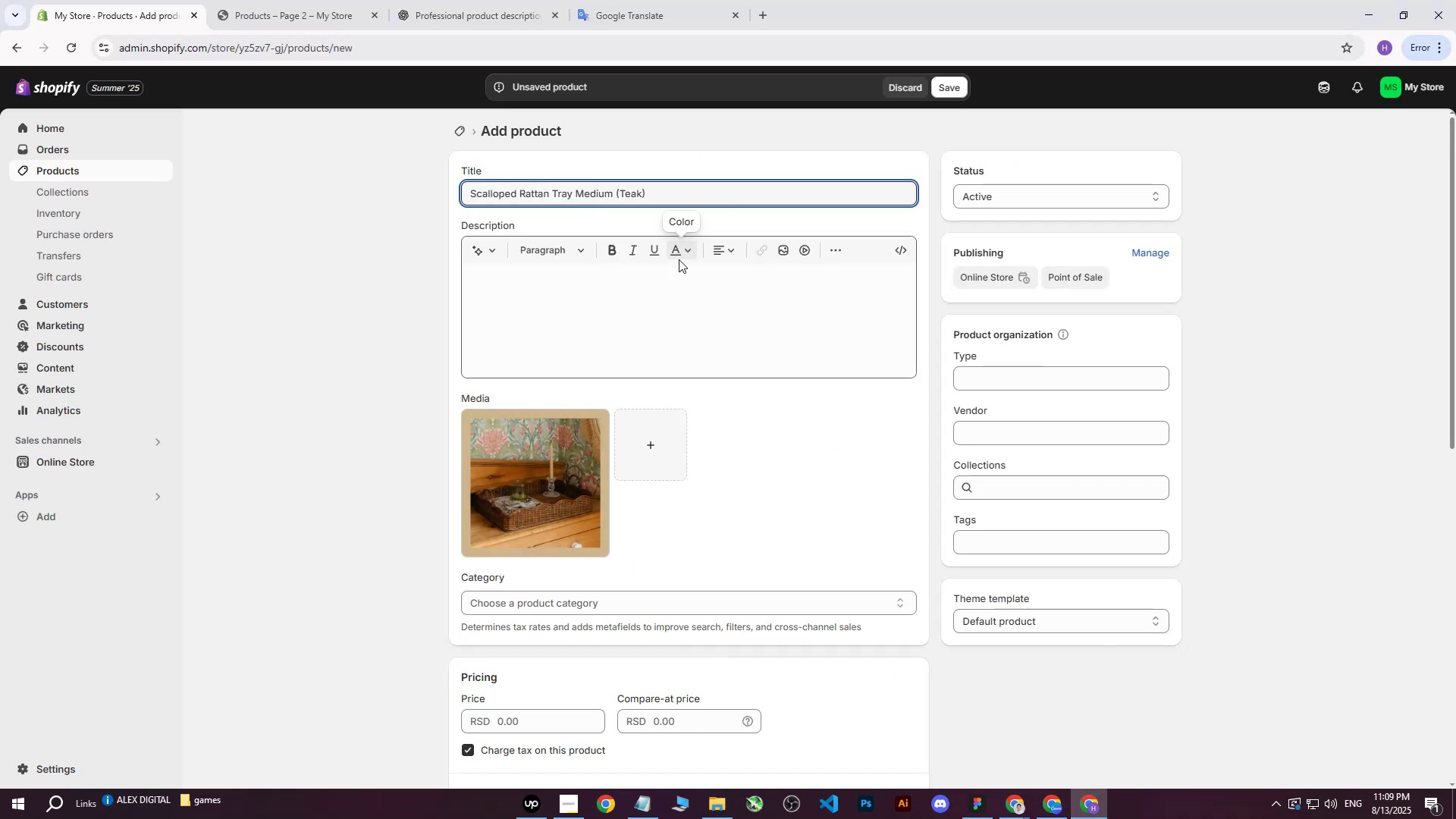 
left_click([631, 329])
 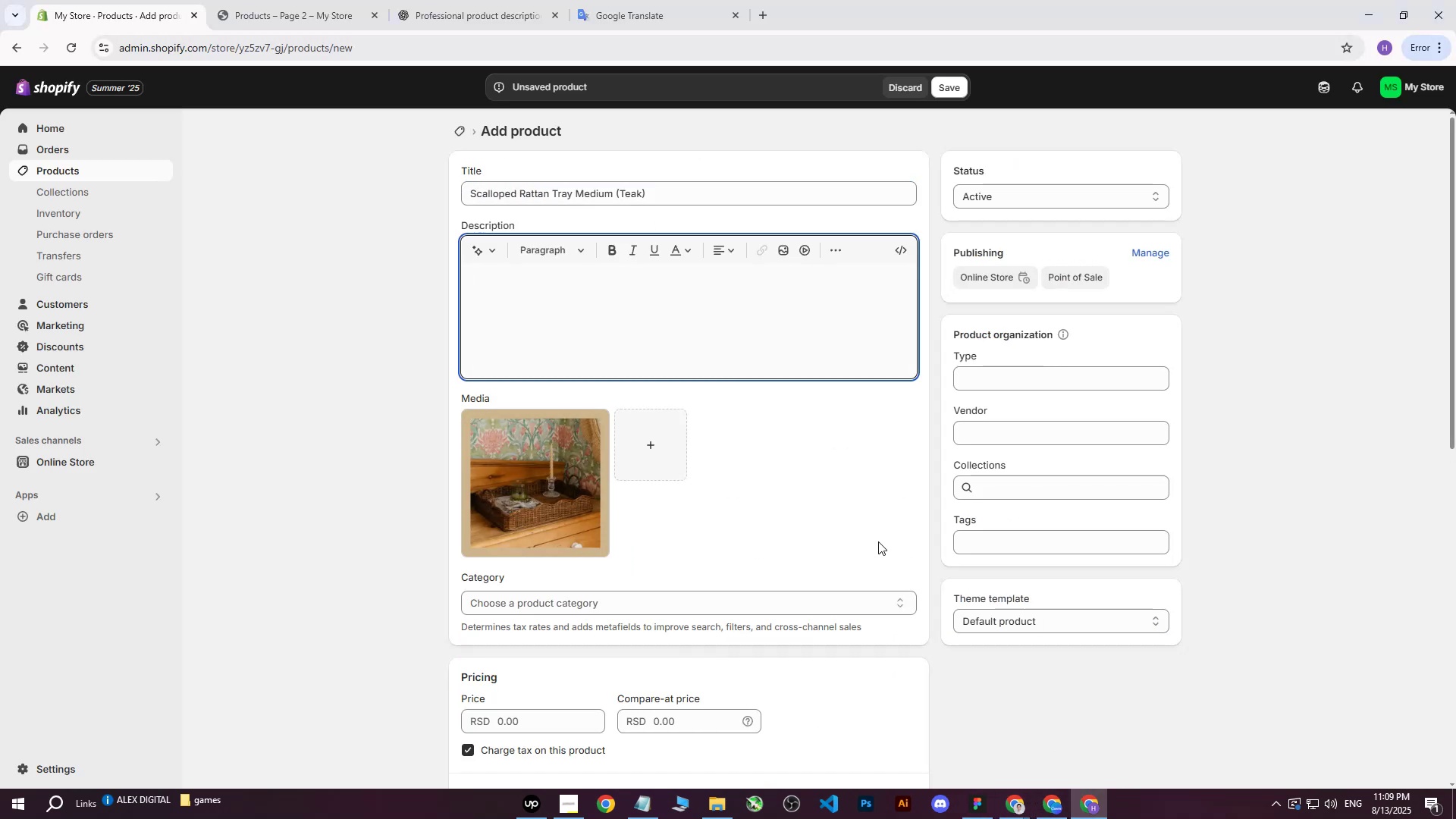 
wait(8.14)
 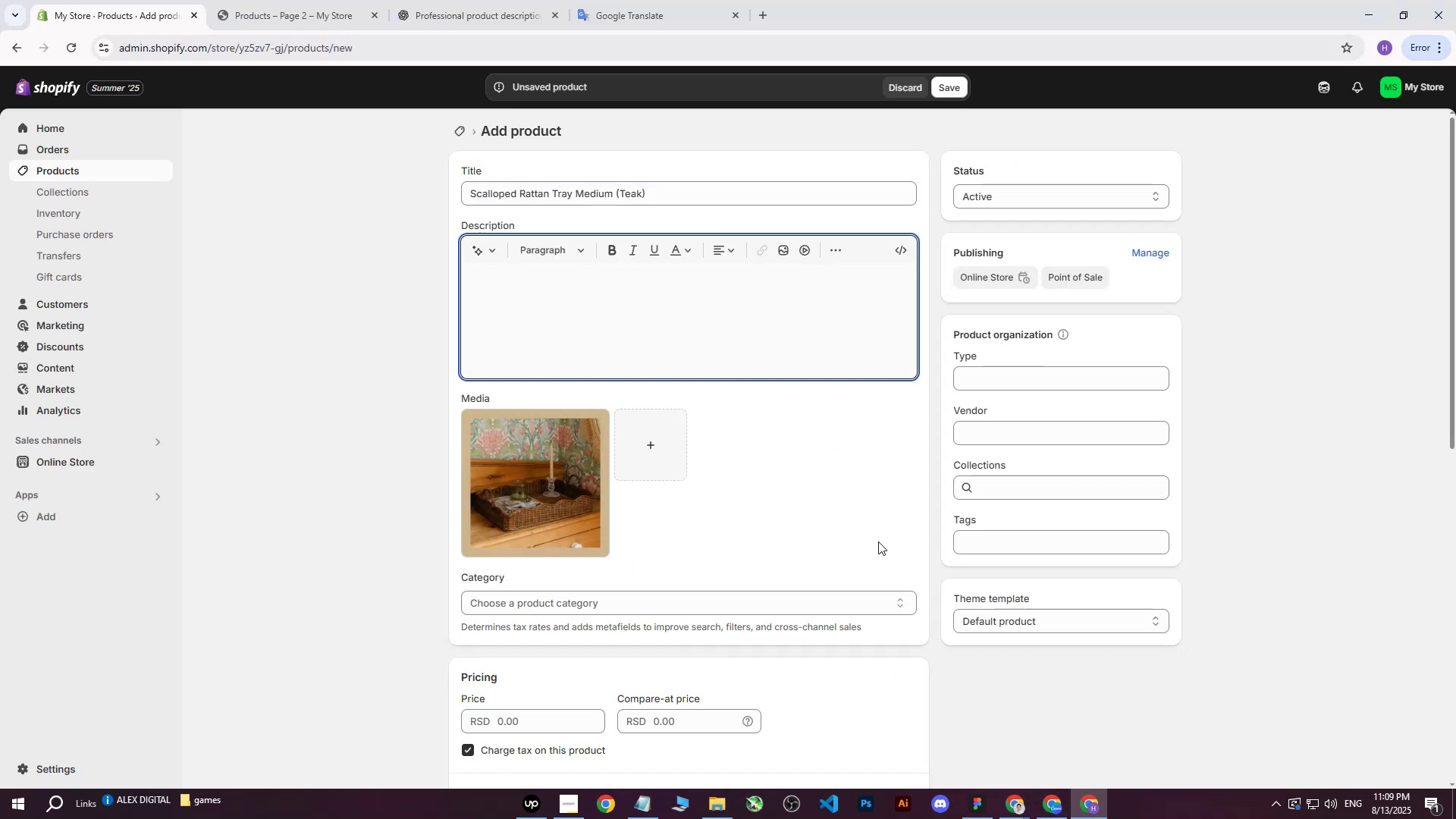 
left_click([1009, 803])
 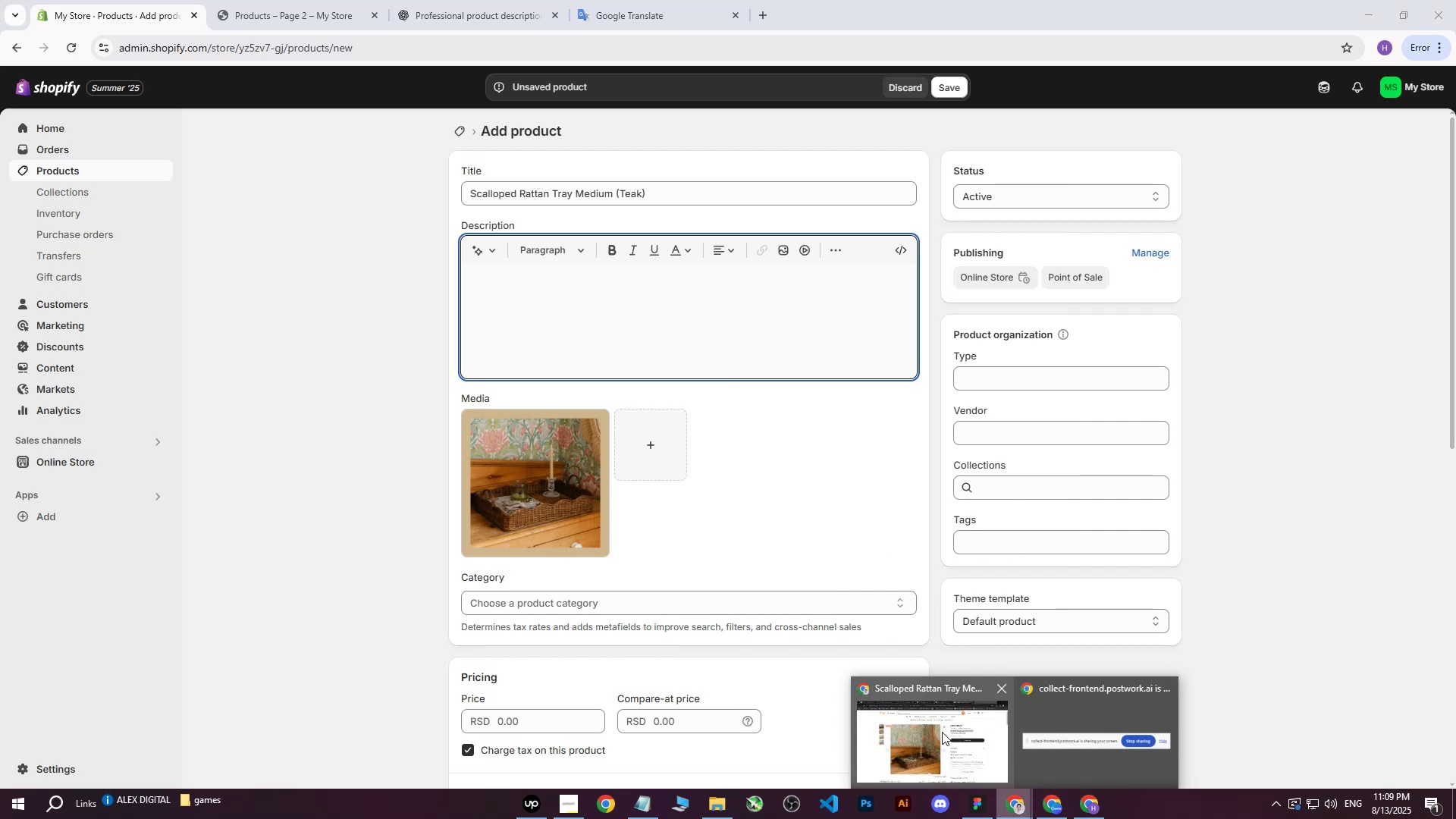 
left_click([942, 732])
 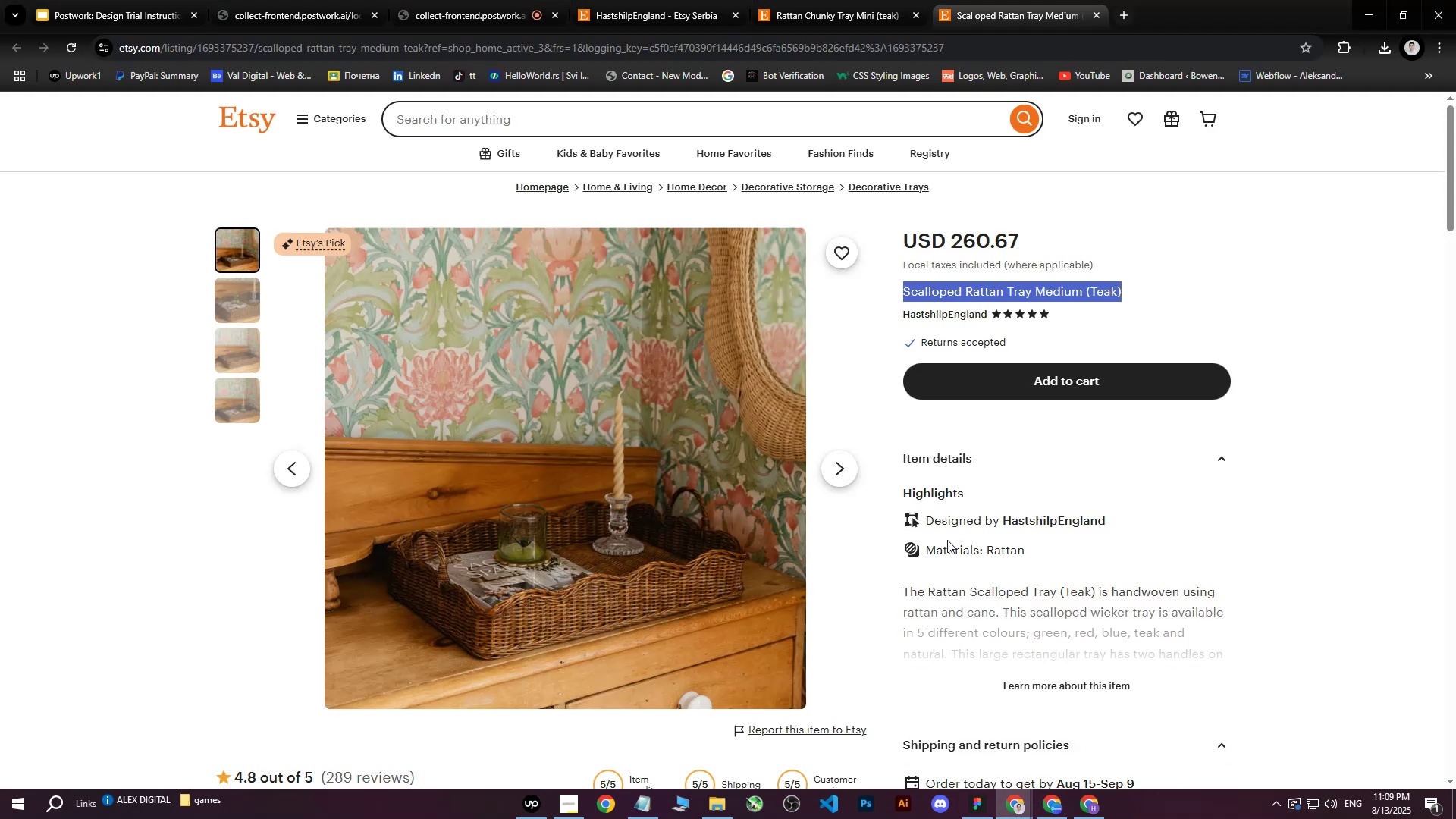 
scroll: coordinate [945, 552], scroll_direction: down, amount: 4.0
 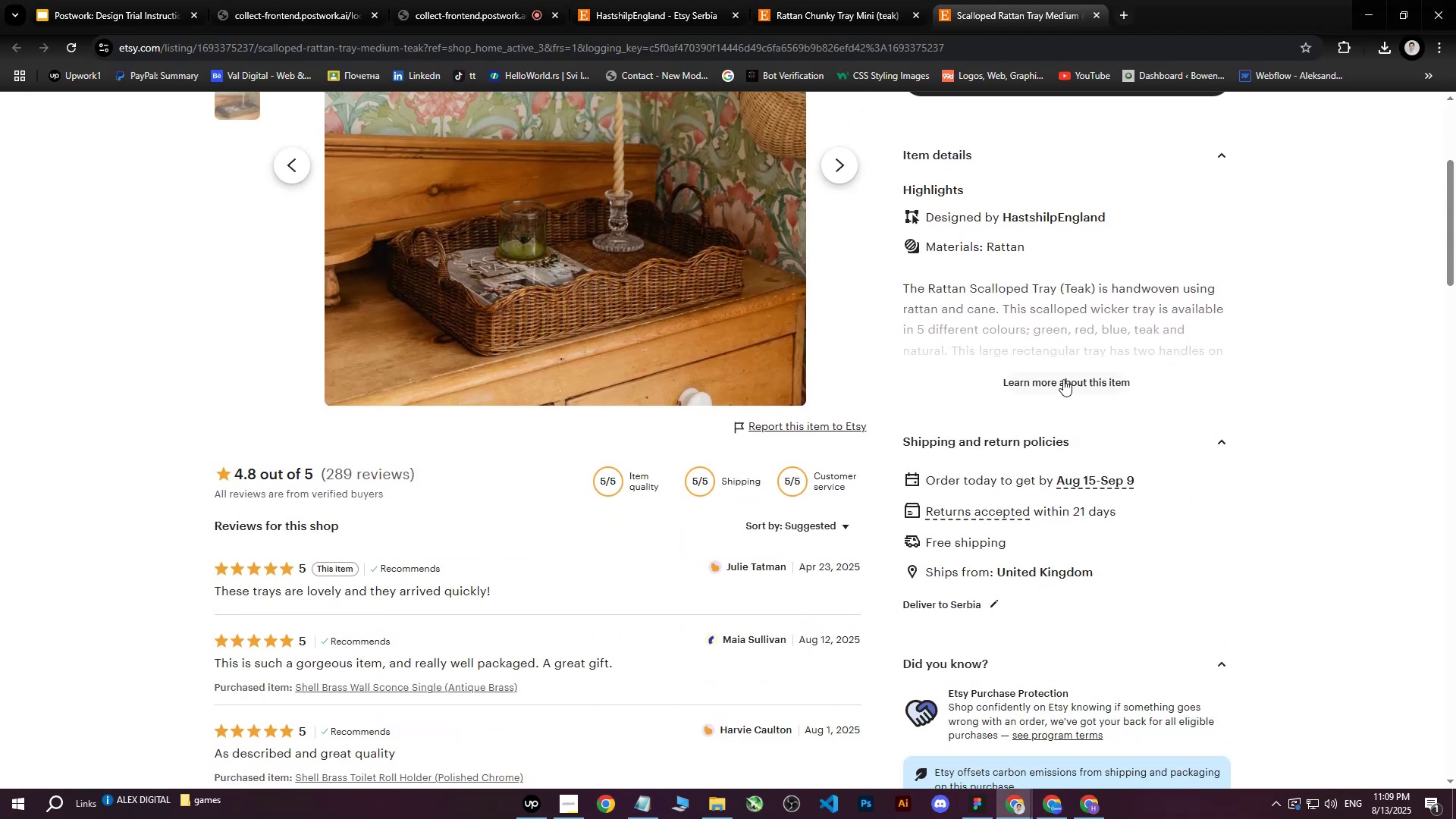 
left_click([1062, 374])
 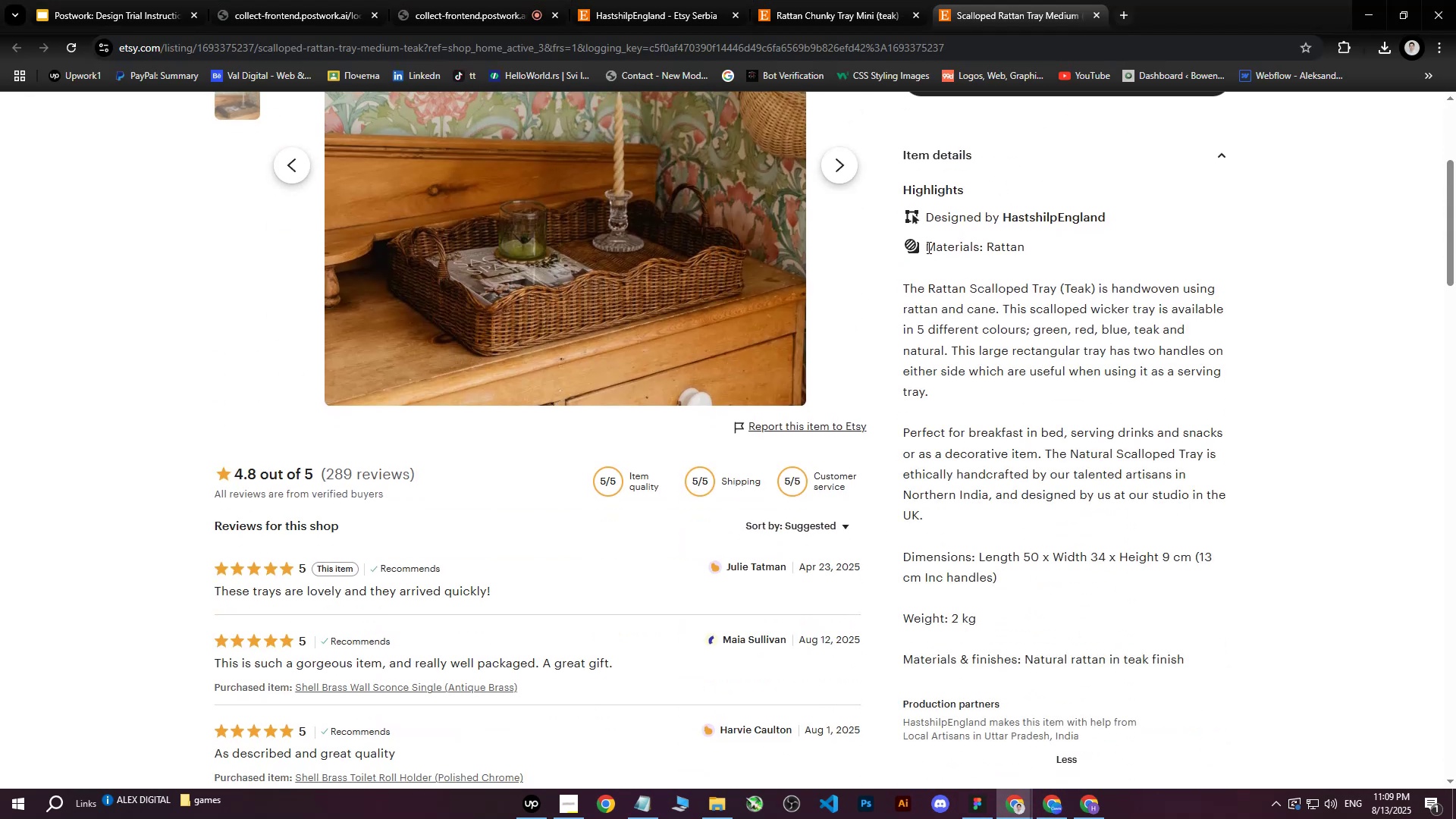 
left_click_drag(start_coordinate=[927, 247], to_coordinate=[1100, 592])
 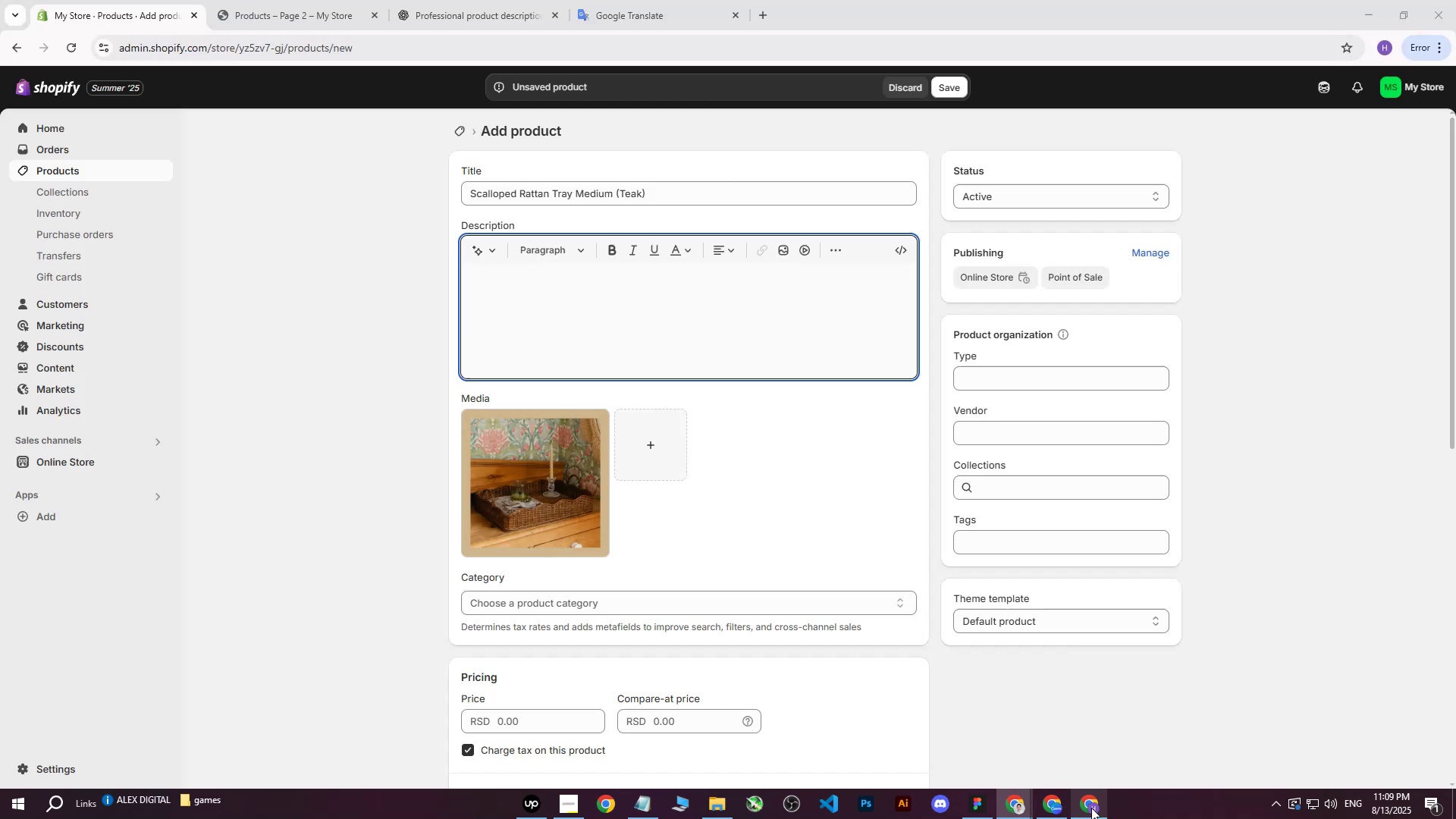 
scroll: coordinate [1122, 397], scroll_direction: down, amount: 2.0
 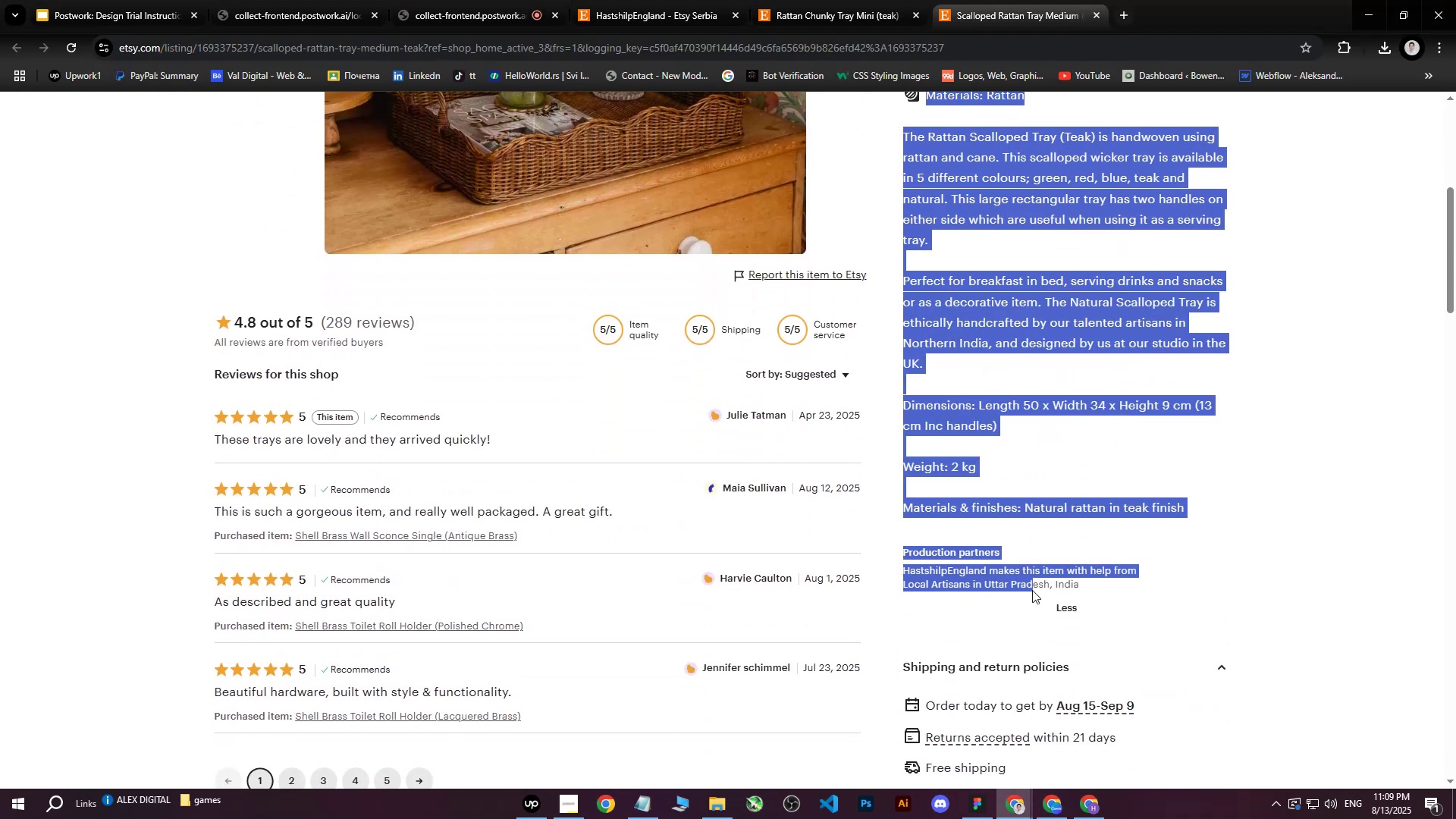 
key(Control+ControlLeft)
 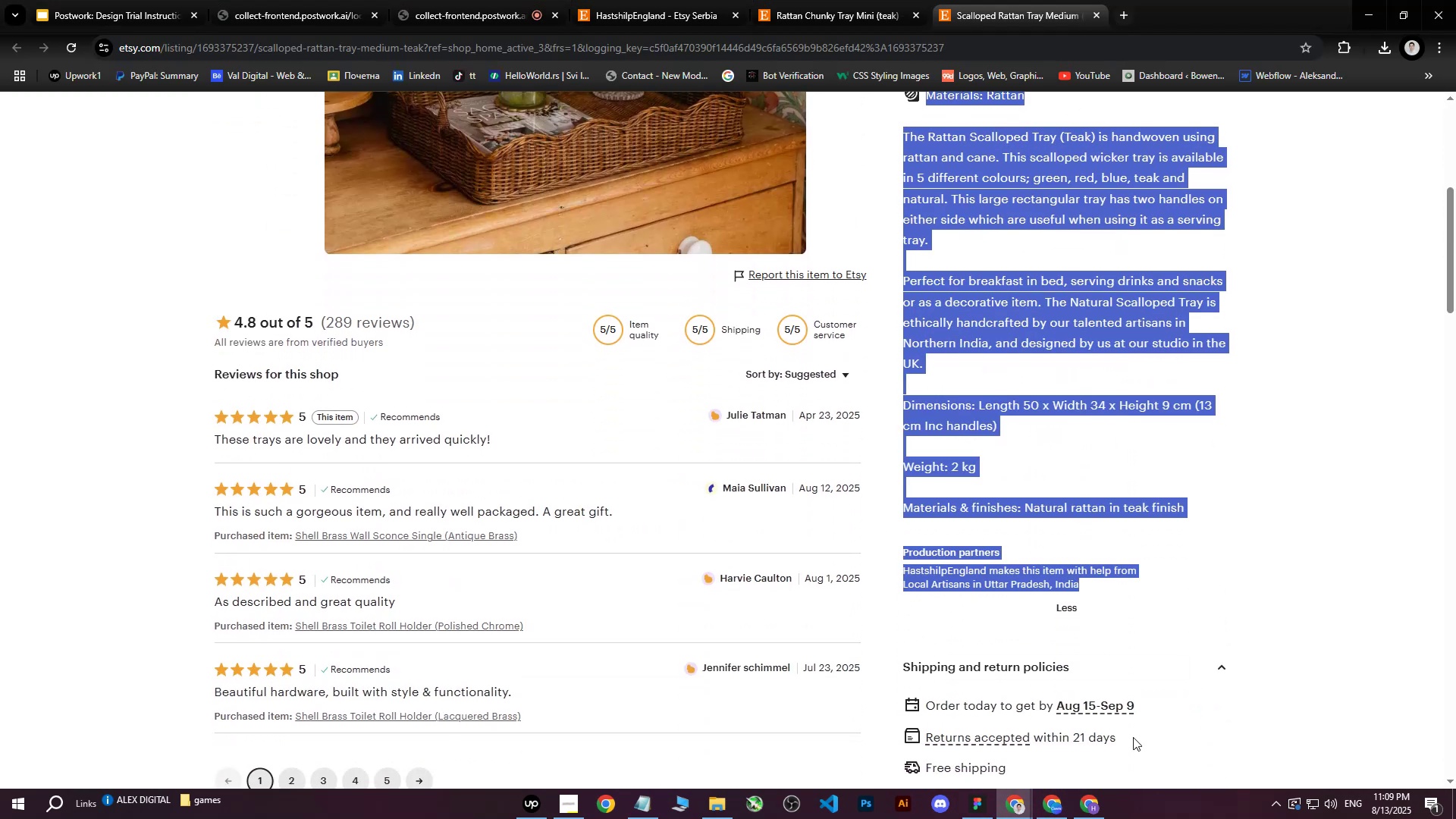 
key(Control+C)
 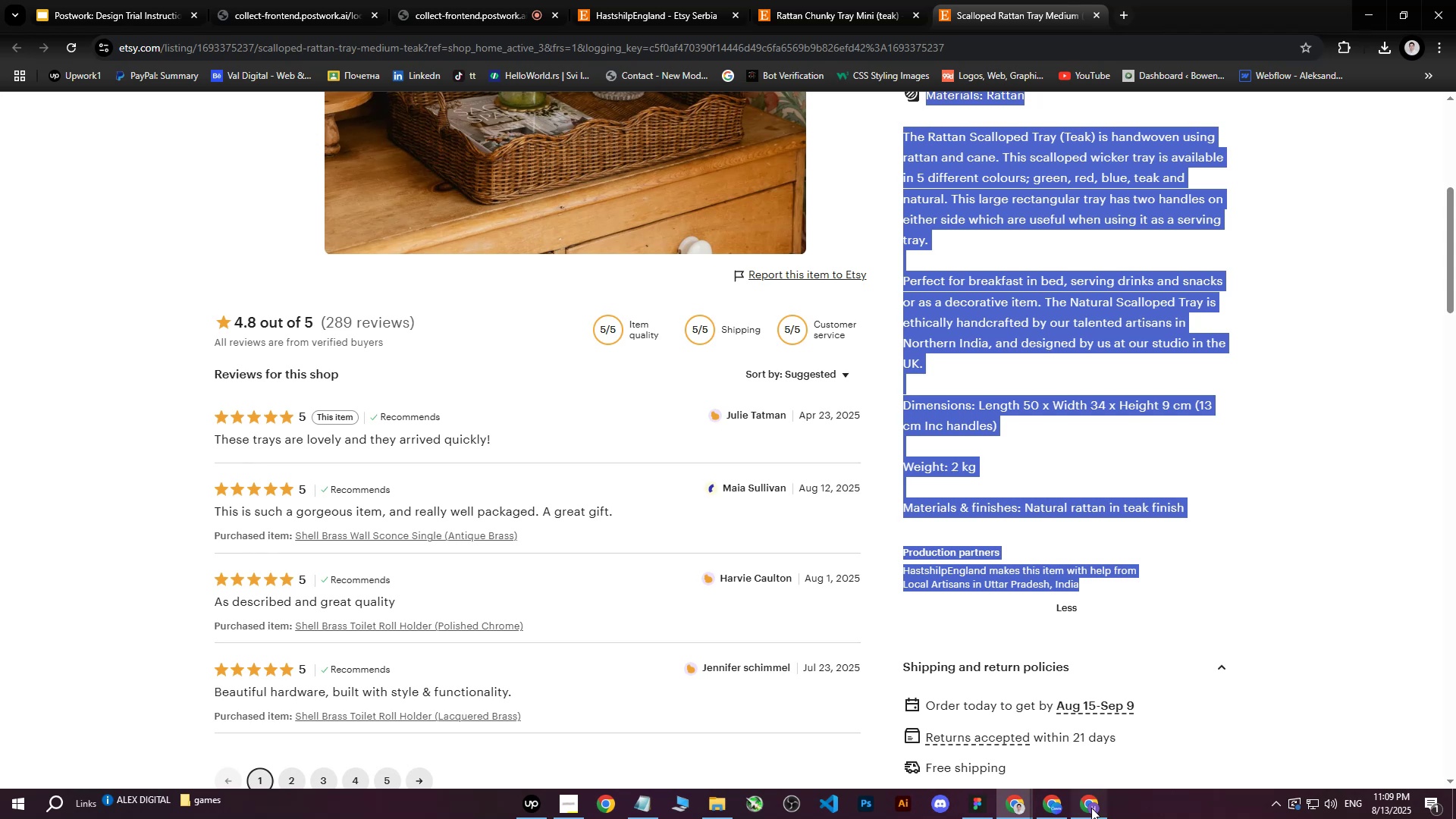 
left_click([1091, 808])
 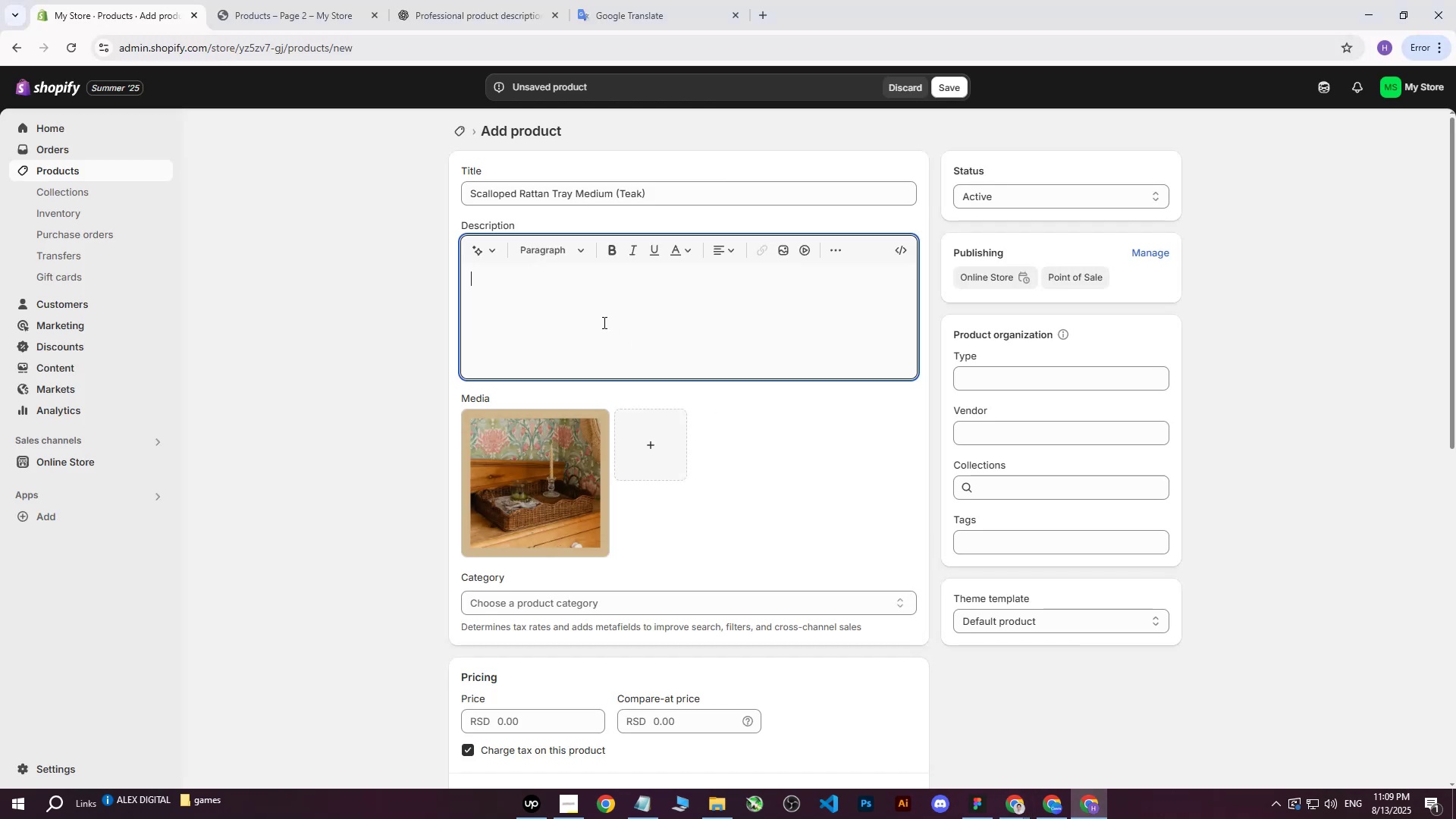 
left_click([601, 320])
 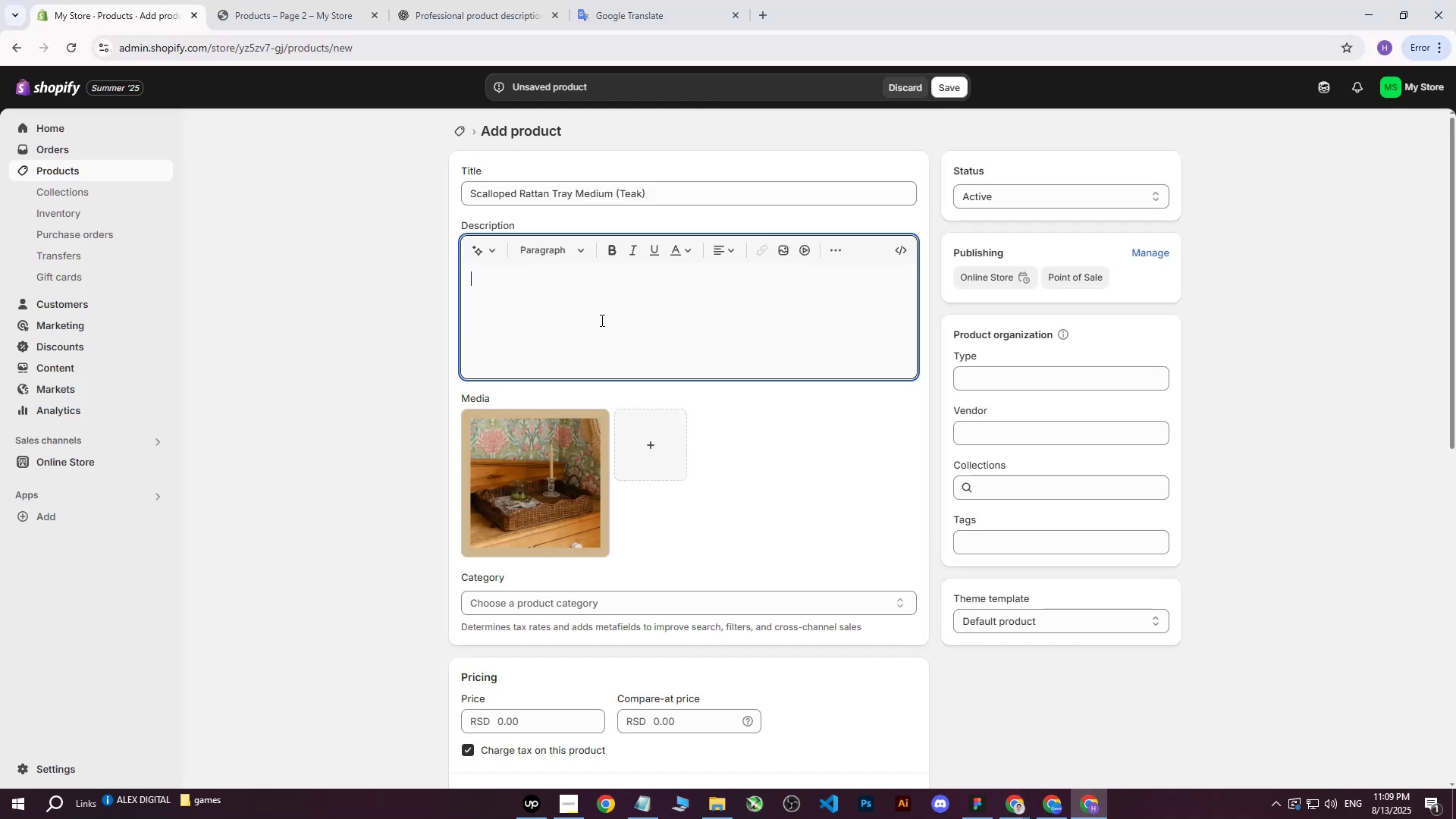 
key(Control+ControlLeft)
 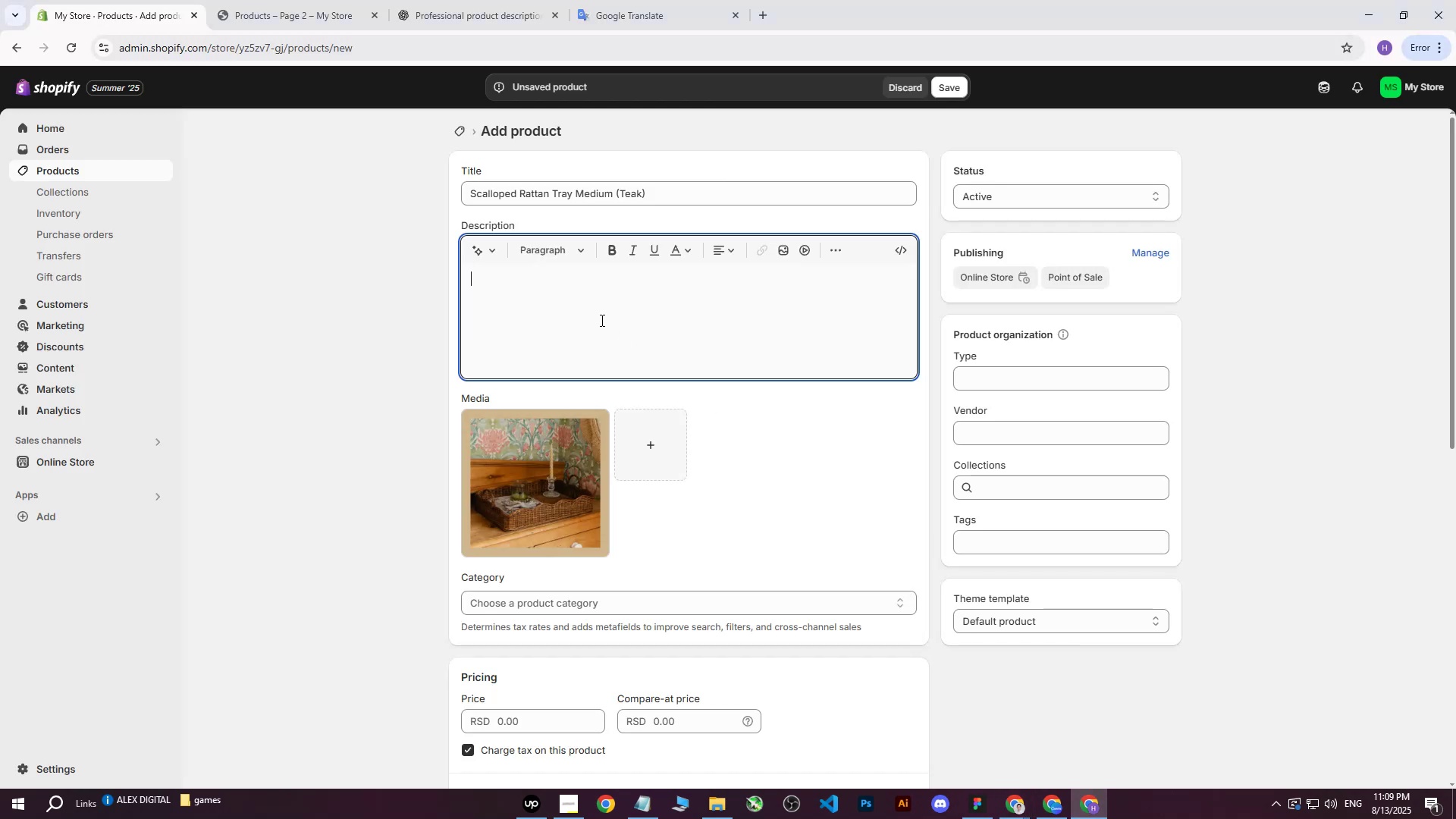 
key(Control+V)
 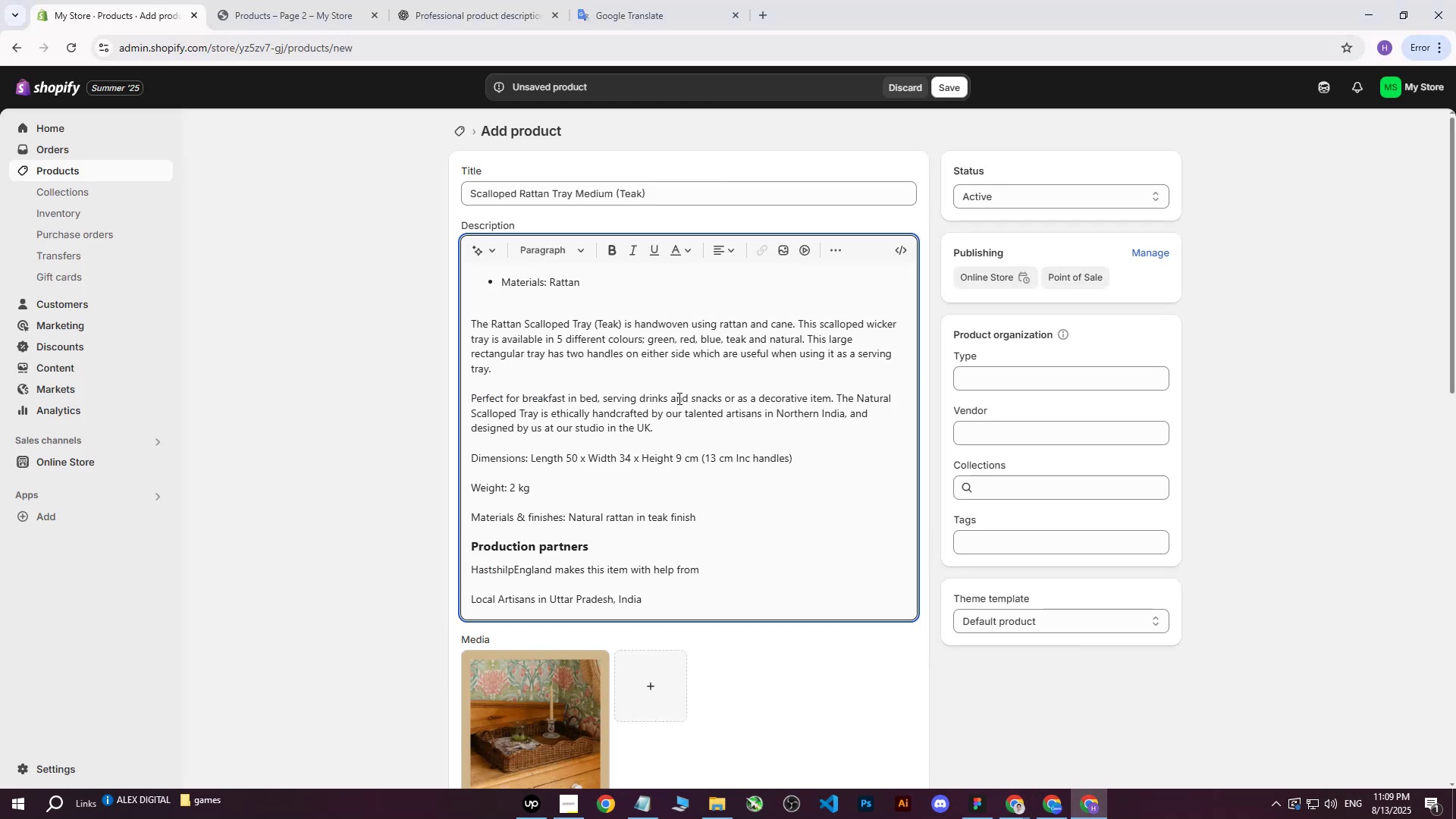 
scroll: coordinate [677, 390], scroll_direction: up, amount: 3.0
 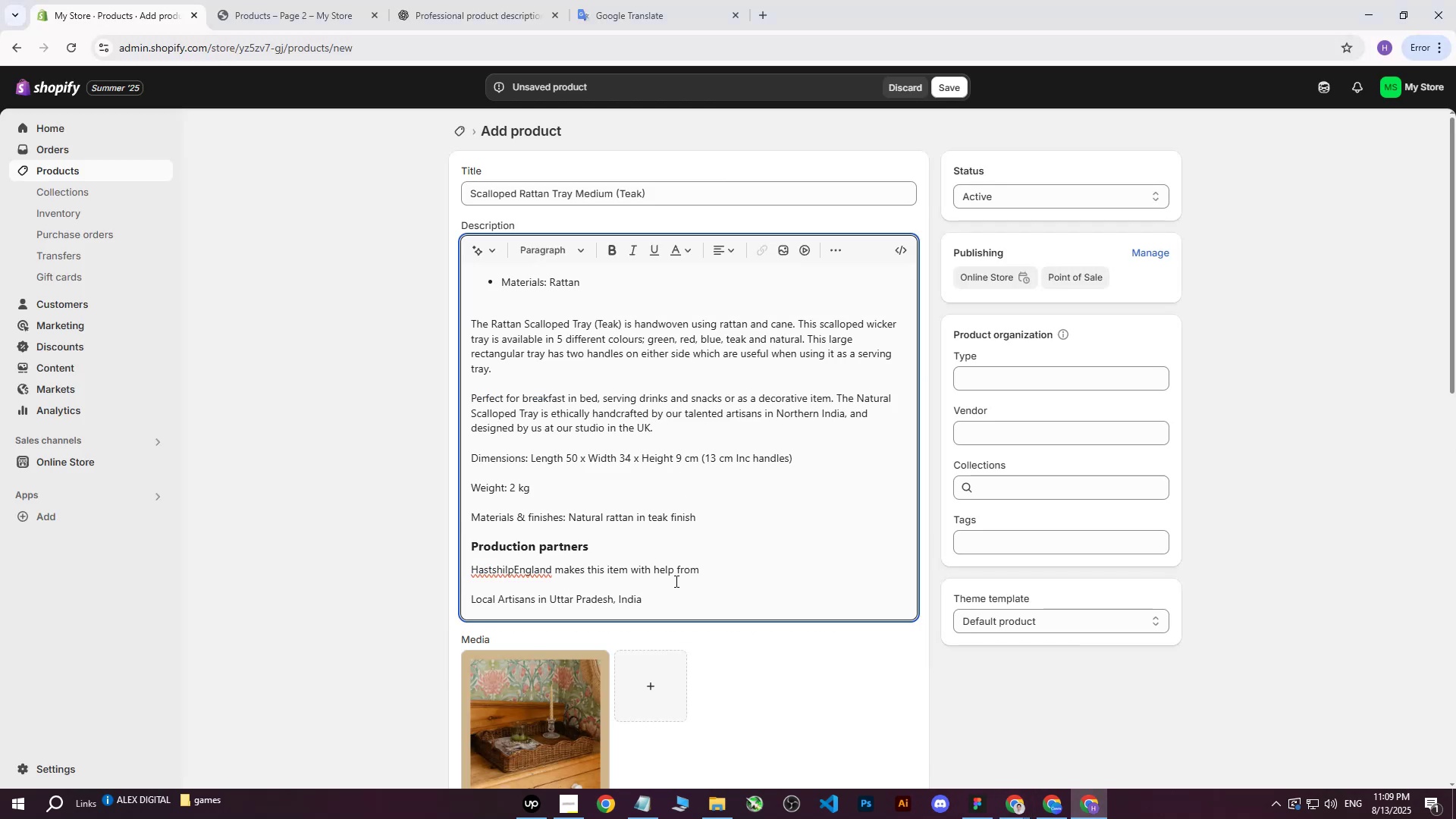 
left_click_drag(start_coordinate=[656, 610], to_coordinate=[425, 232])
 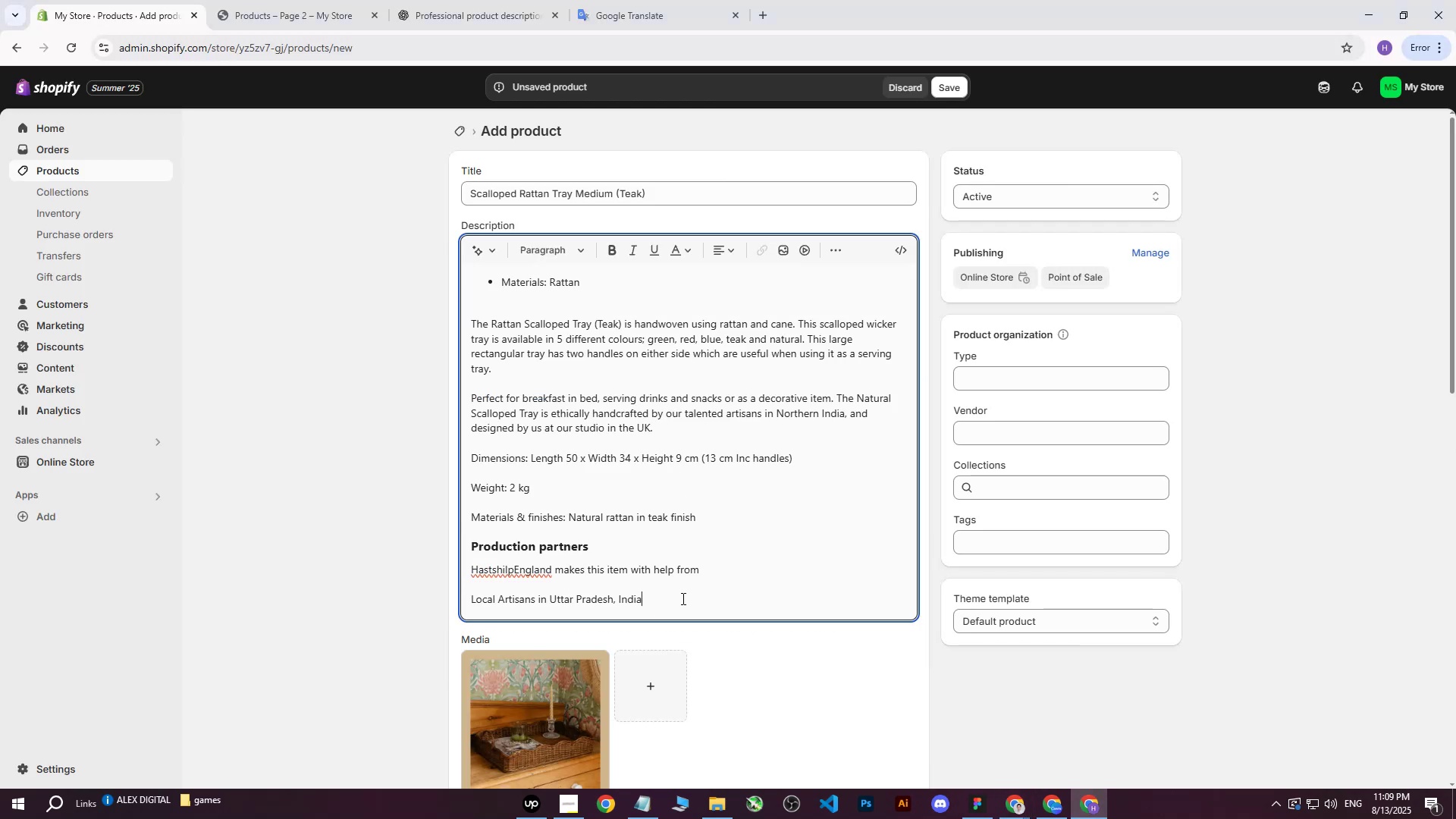 
left_click_drag(start_coordinate=[662, 603], to_coordinate=[444, 217])
 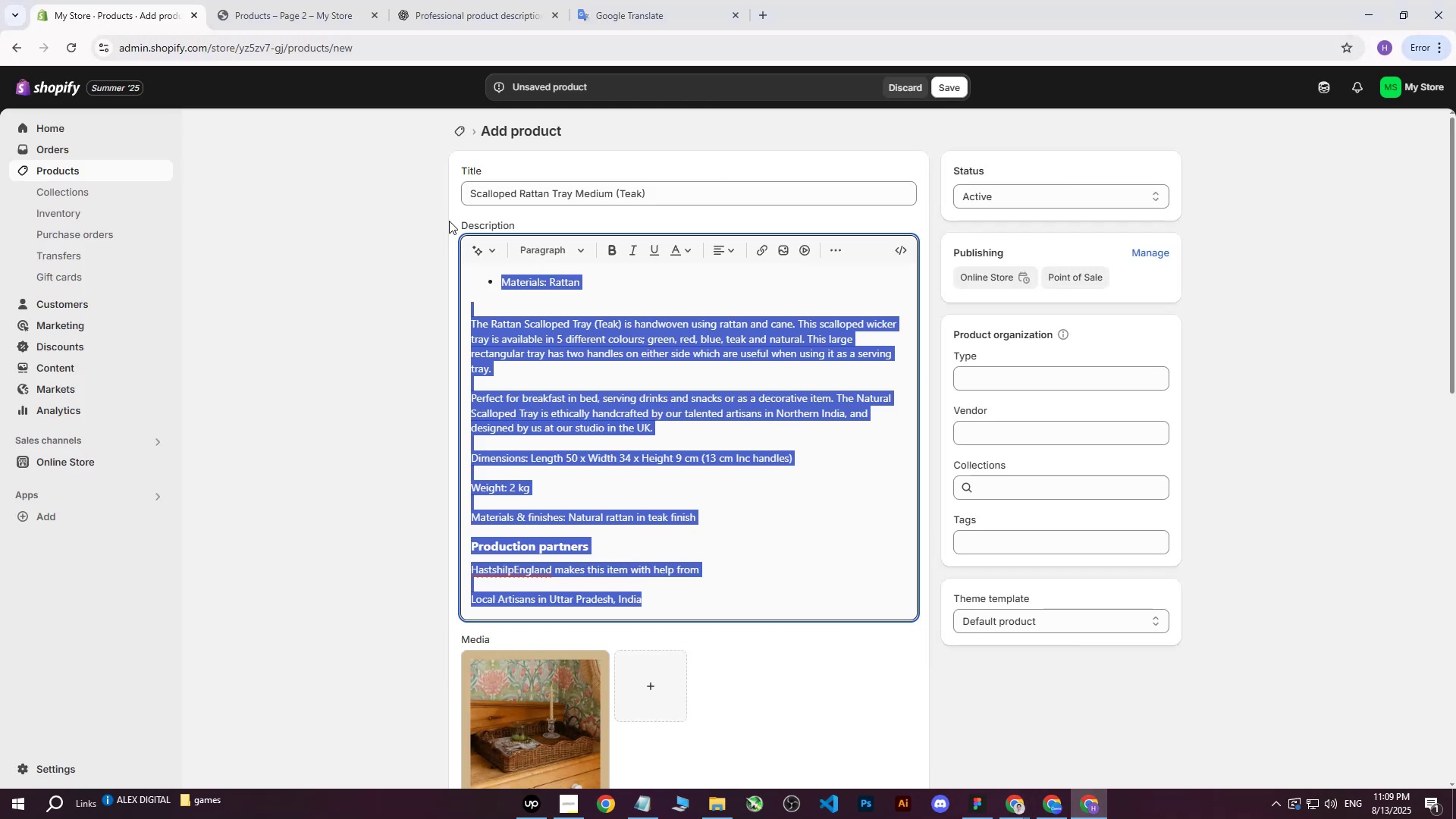 
key(Backspace)
 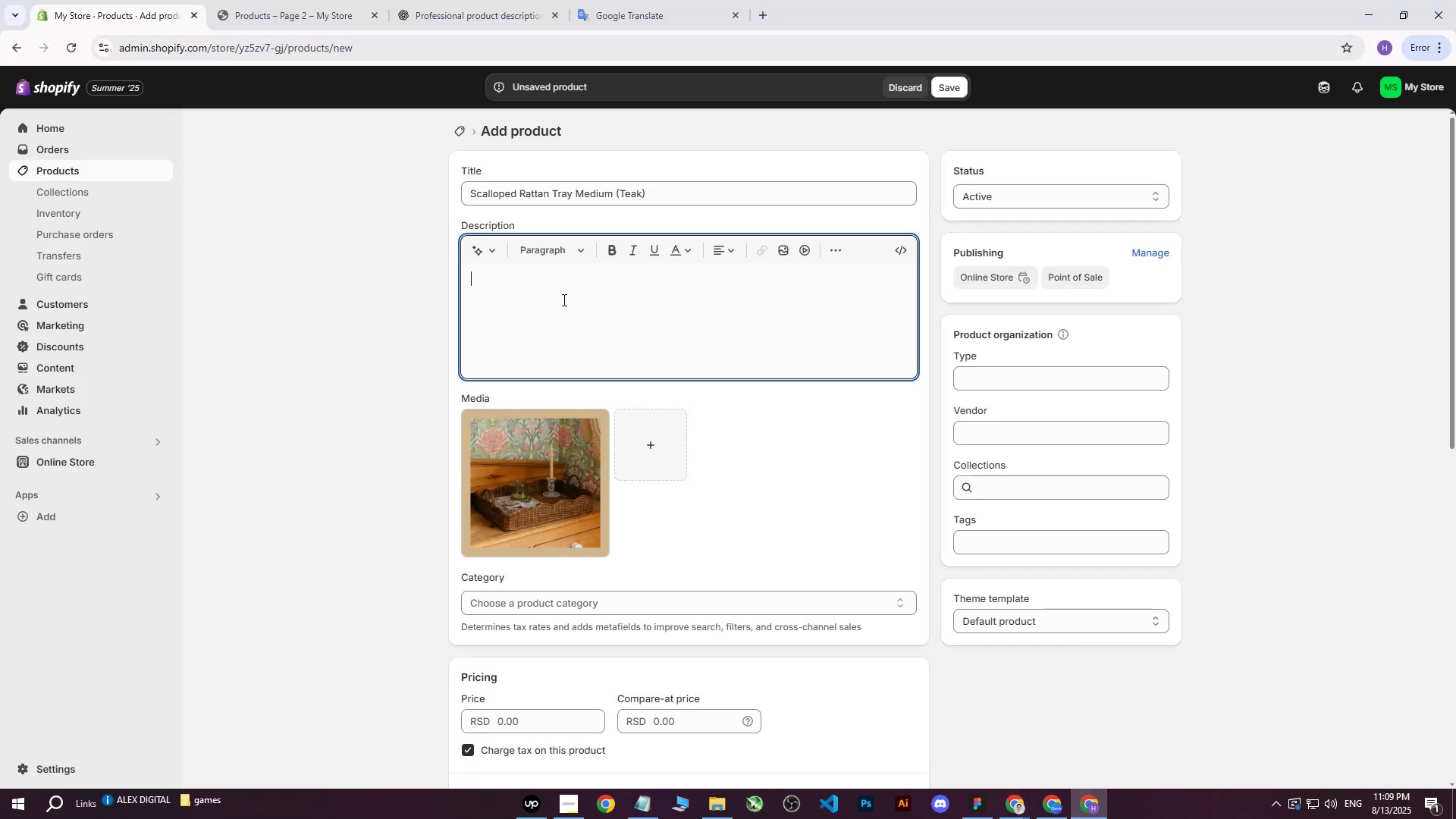 
key(Backspace)
 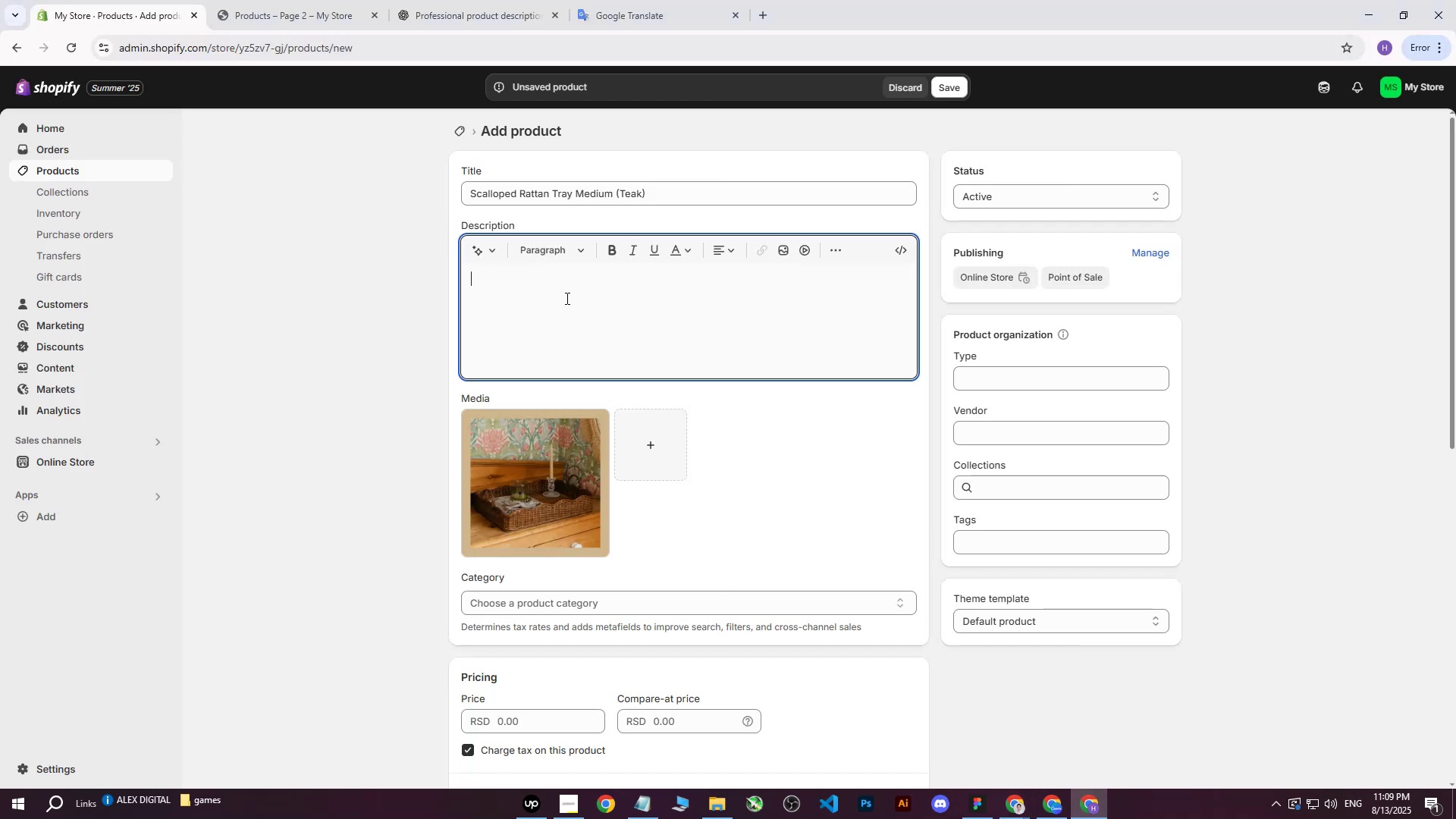 
key(Backspace)
 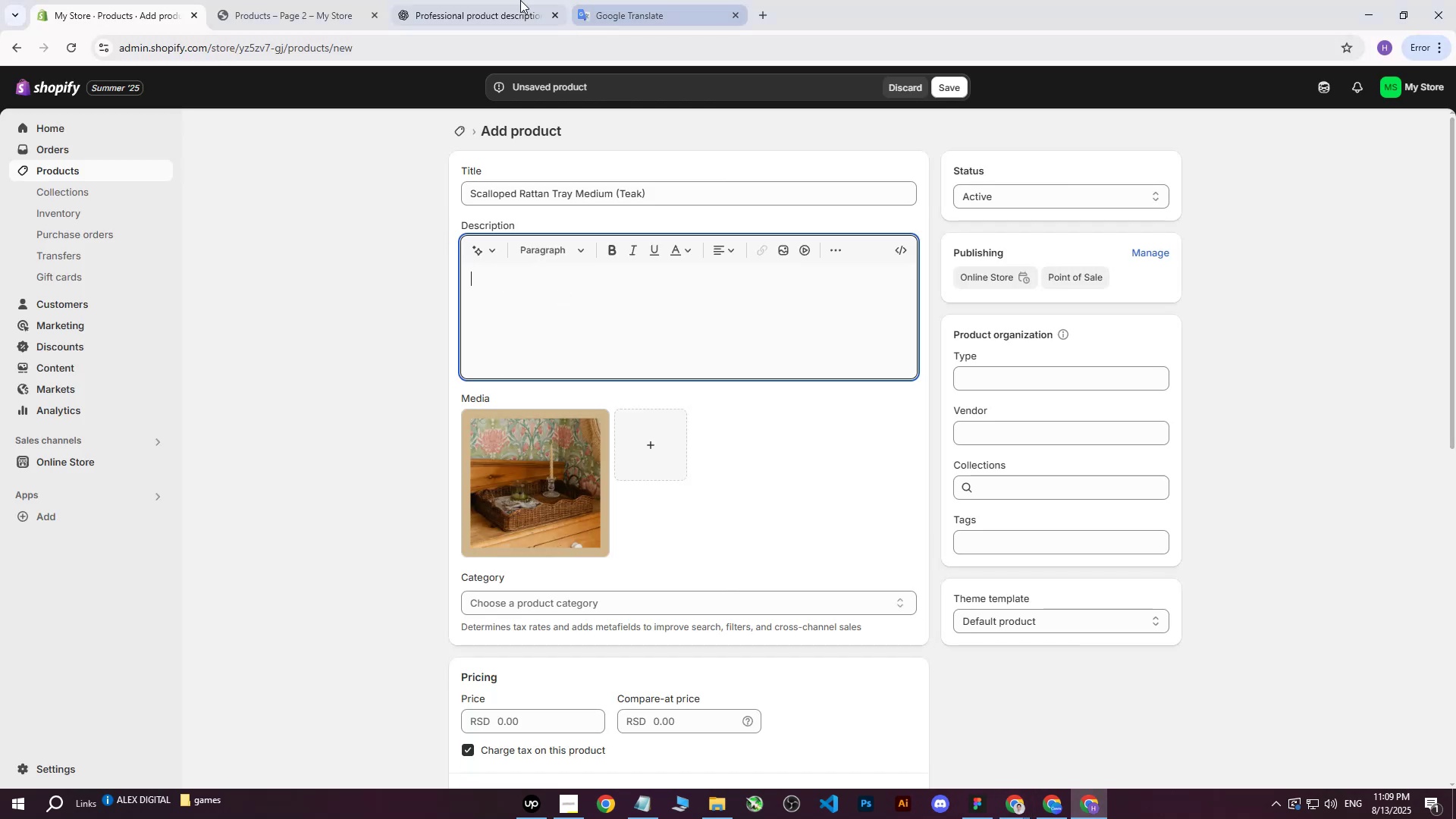 
left_click([496, 0])
 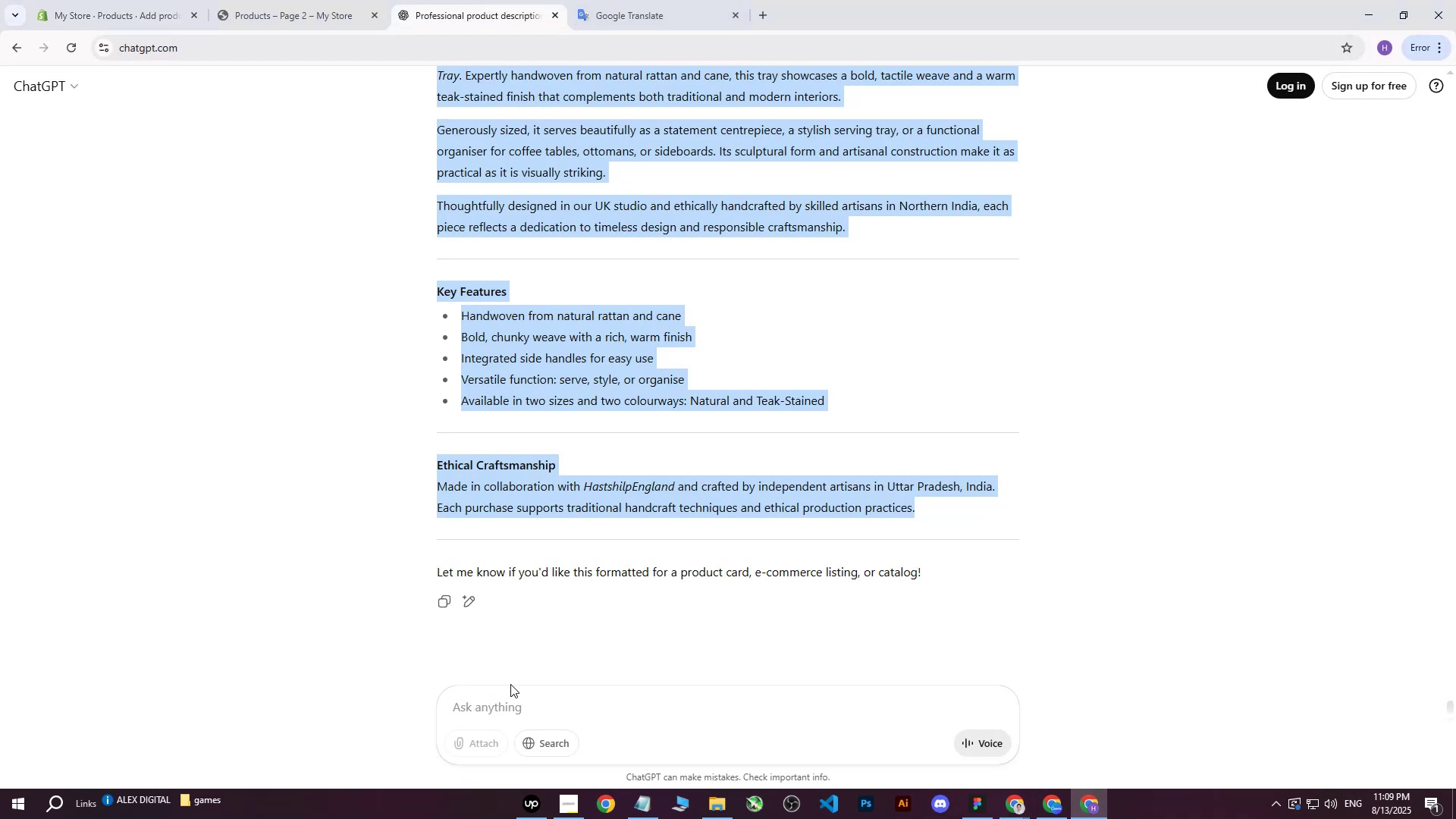 
left_click([500, 719])
 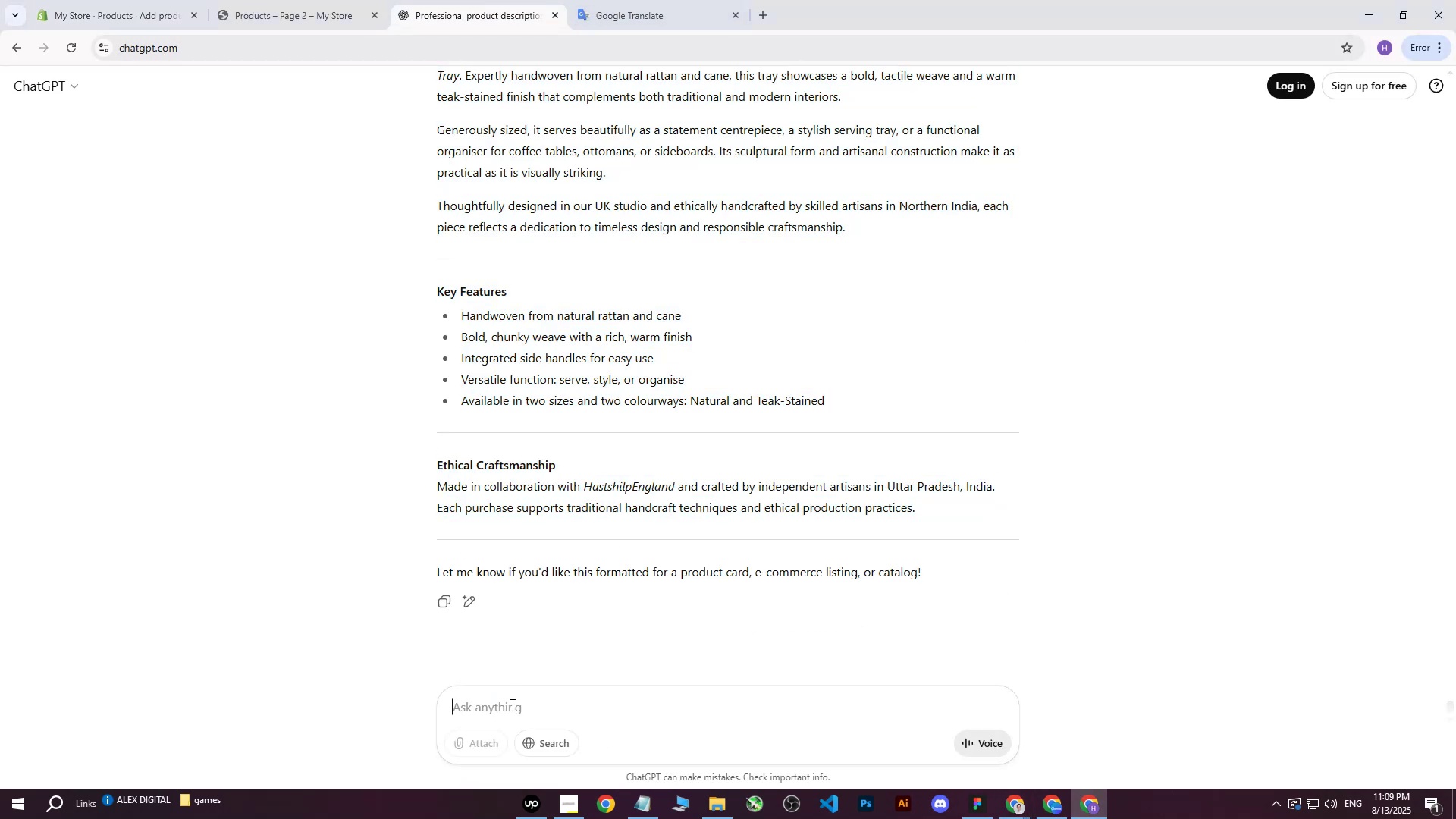 
type(write me on more profeses)
key(Backspace)
key(Backspace)
type(sional way : )
 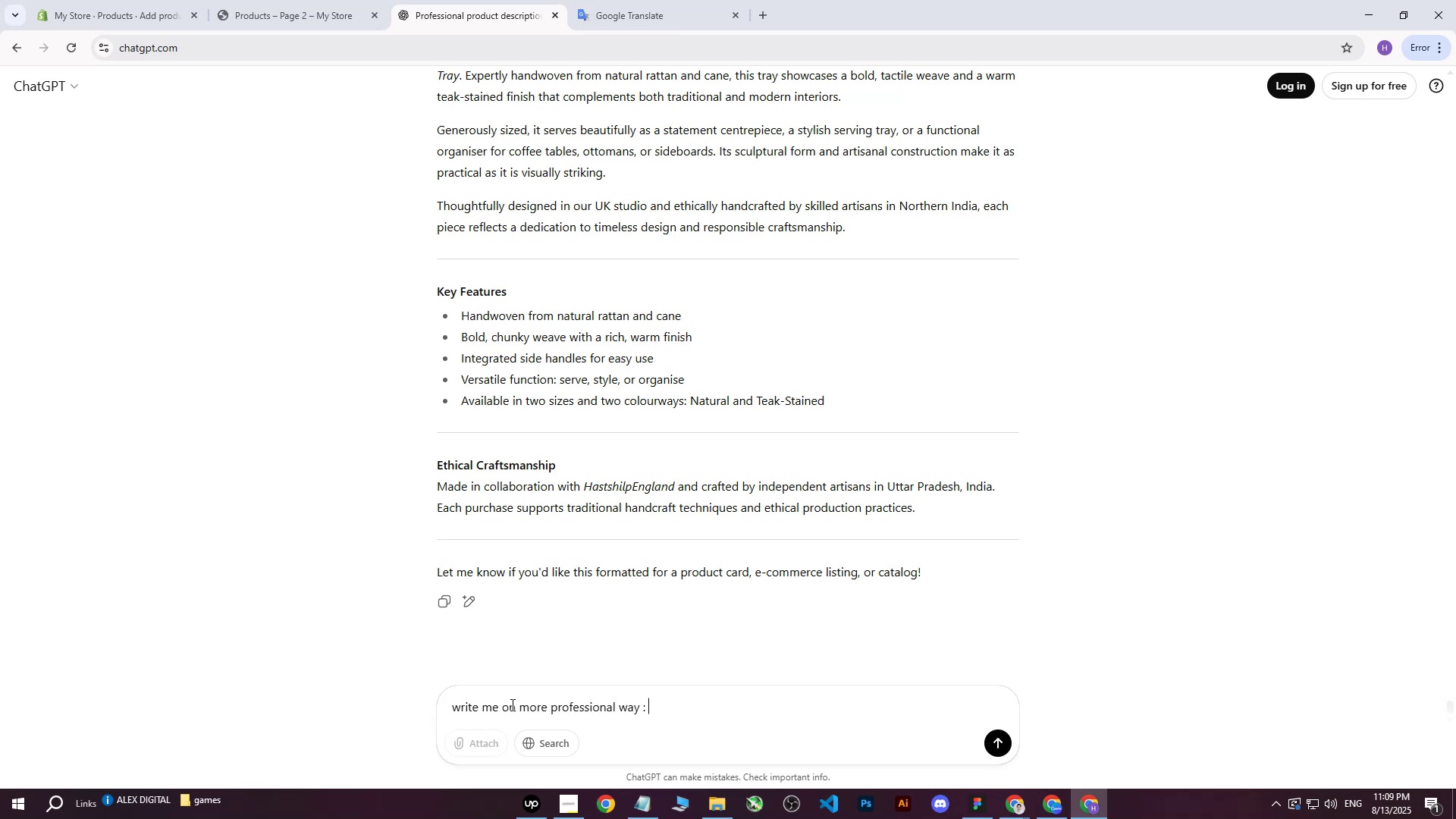 
key(Control+ControlLeft)
 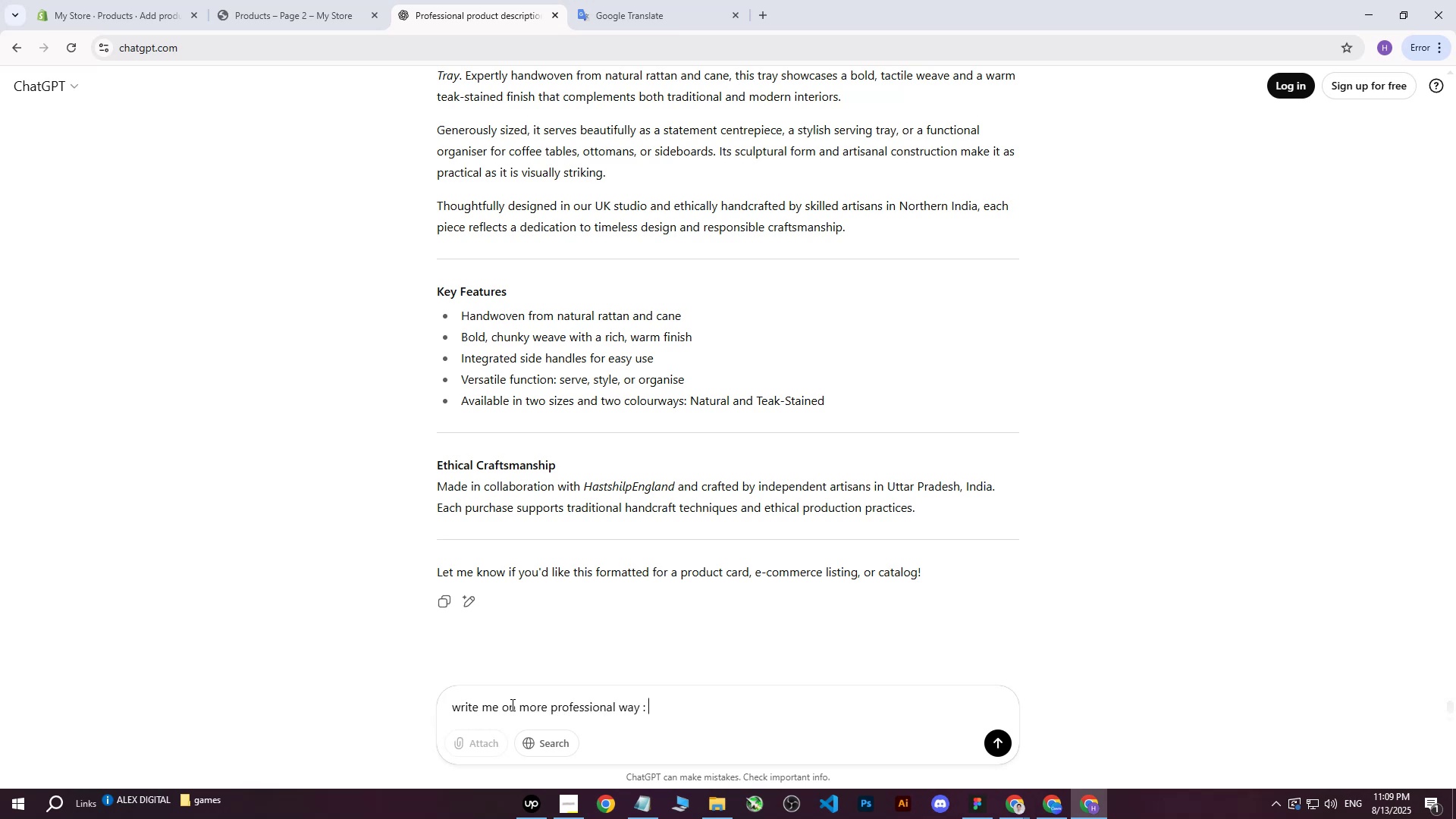 
key(Control+V)
 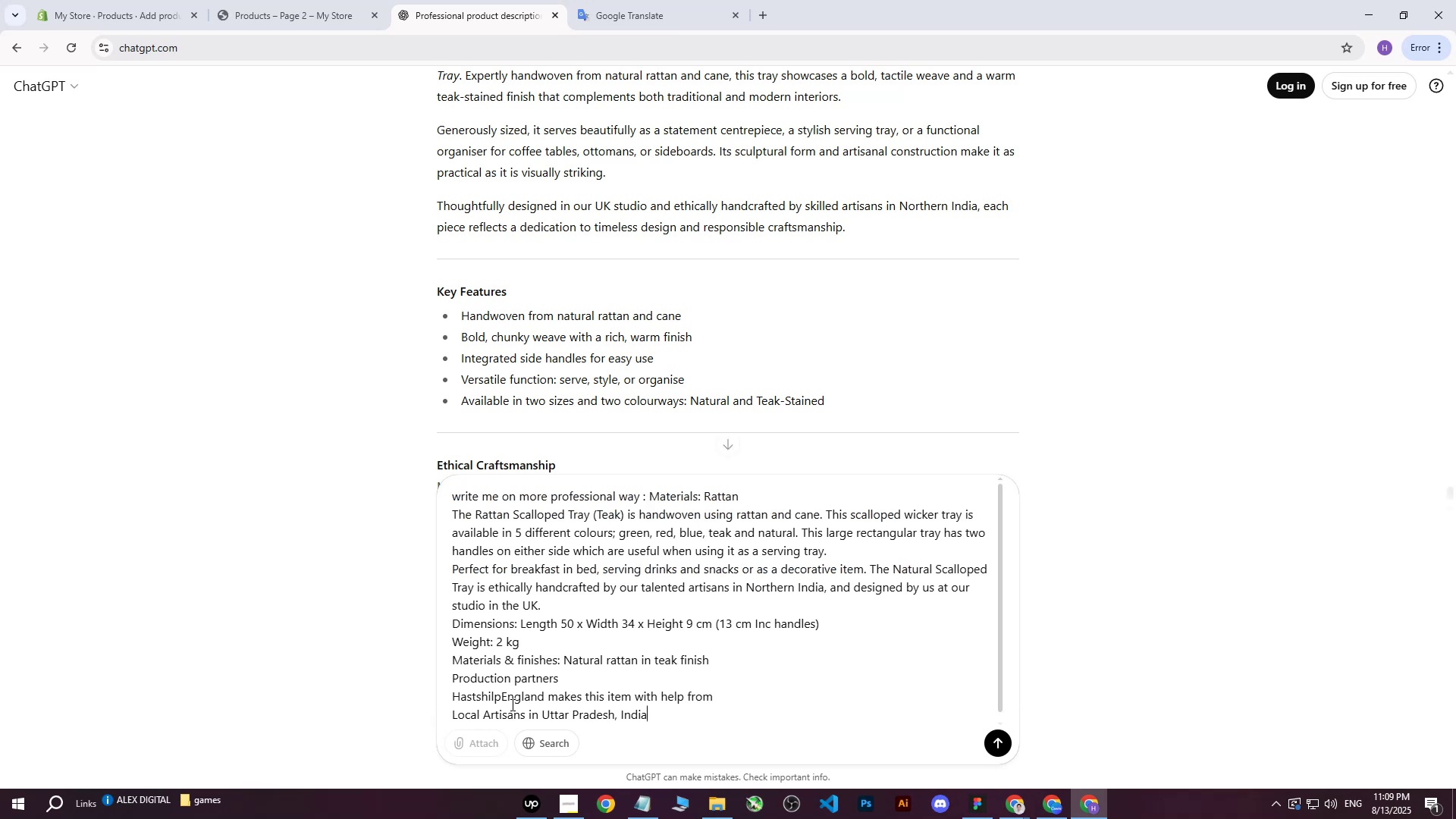 
key(Enter)
 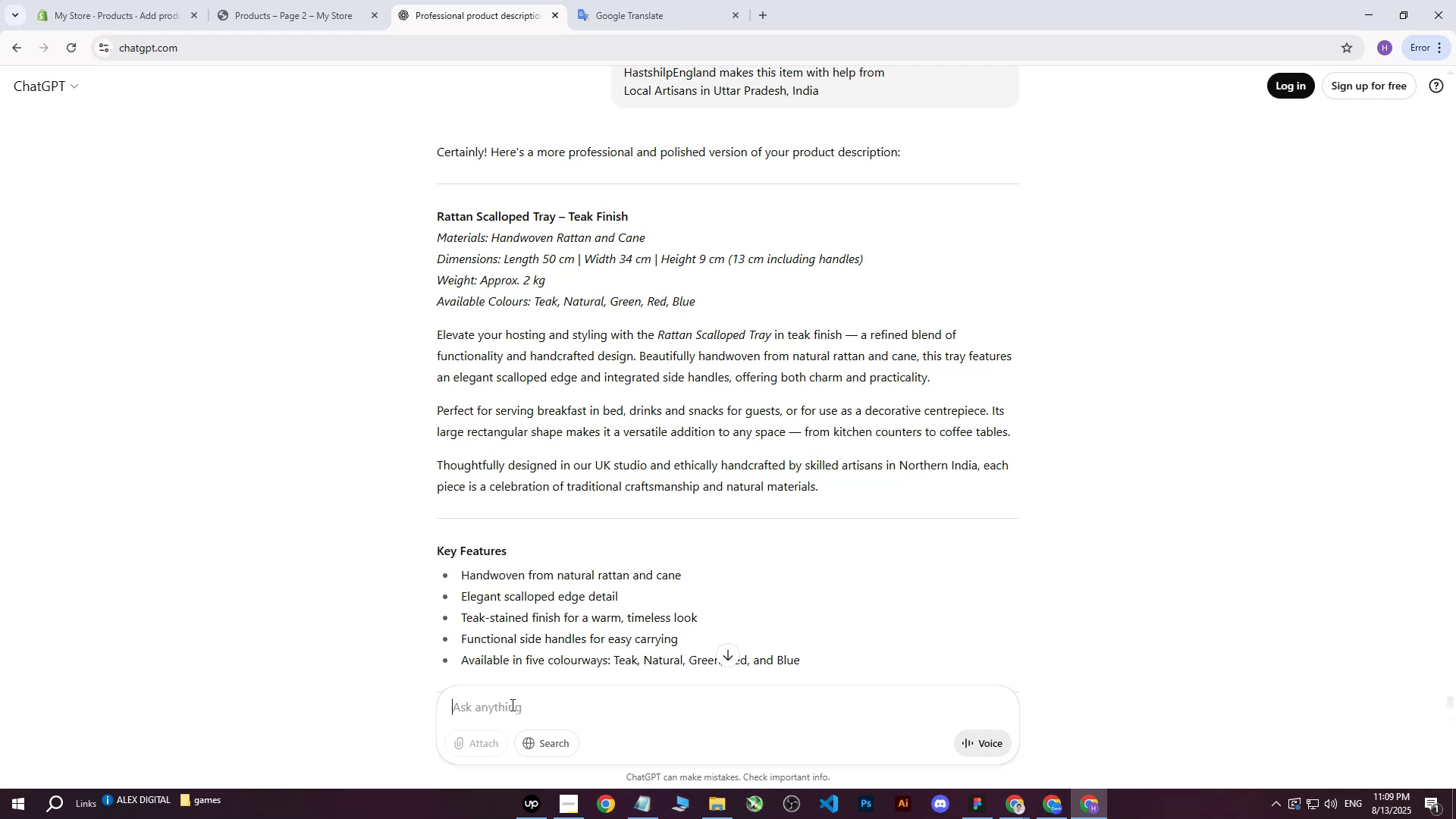 
wait(23.4)
 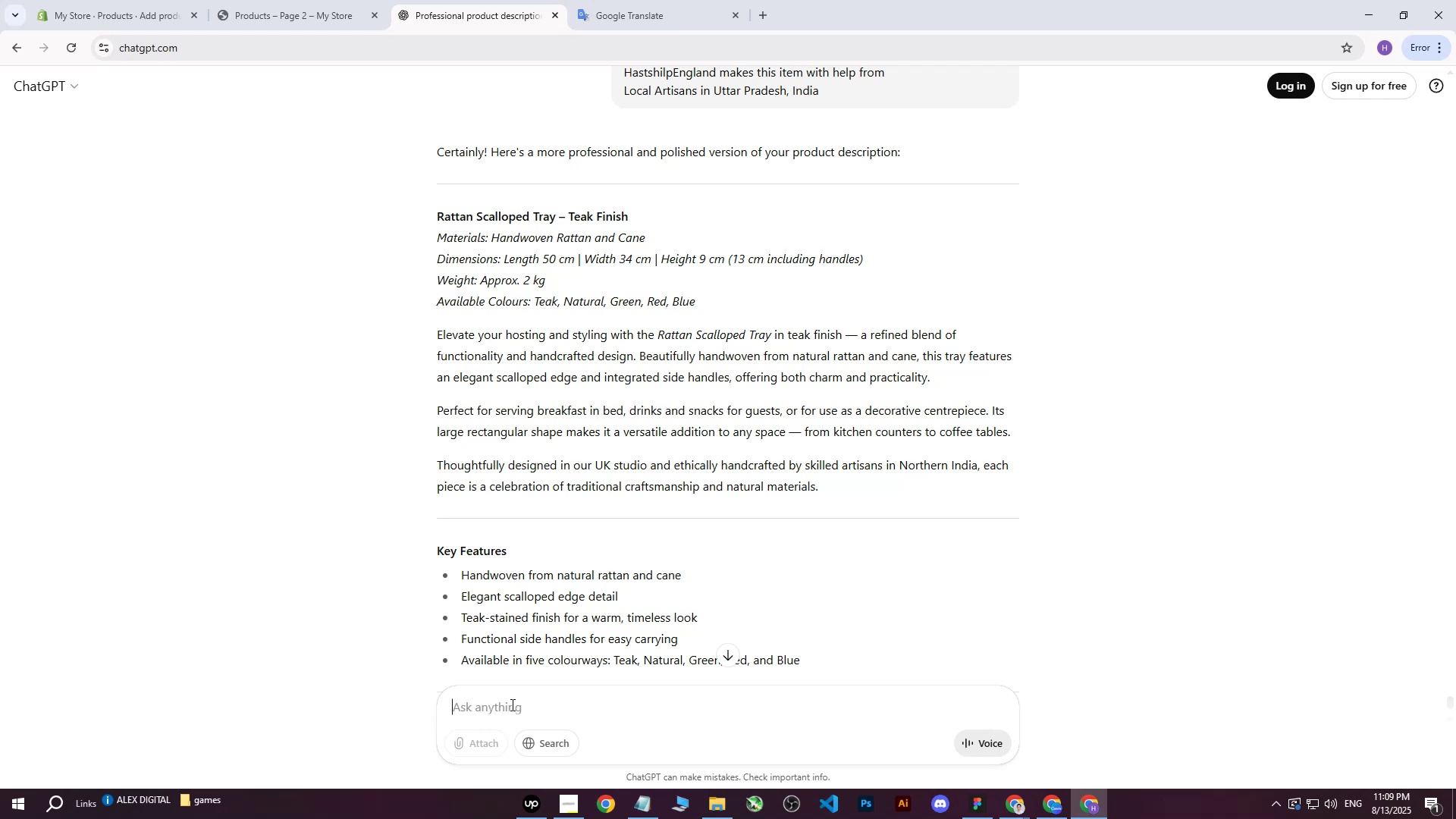 
left_click_drag(start_coordinate=[438, 234], to_coordinate=[812, 526])
 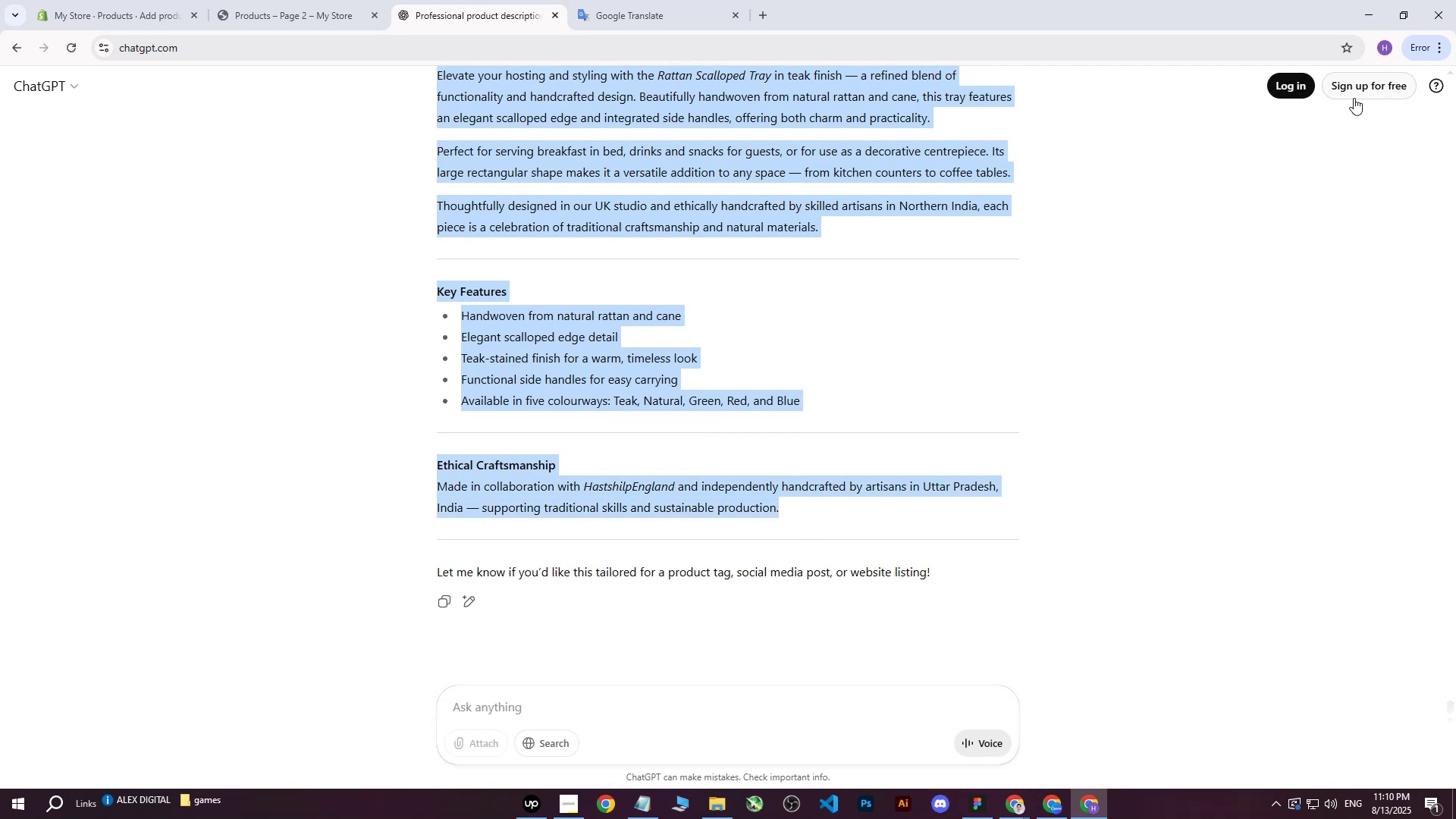 
scroll: coordinate [701, 438], scroll_direction: down, amount: 5.0
 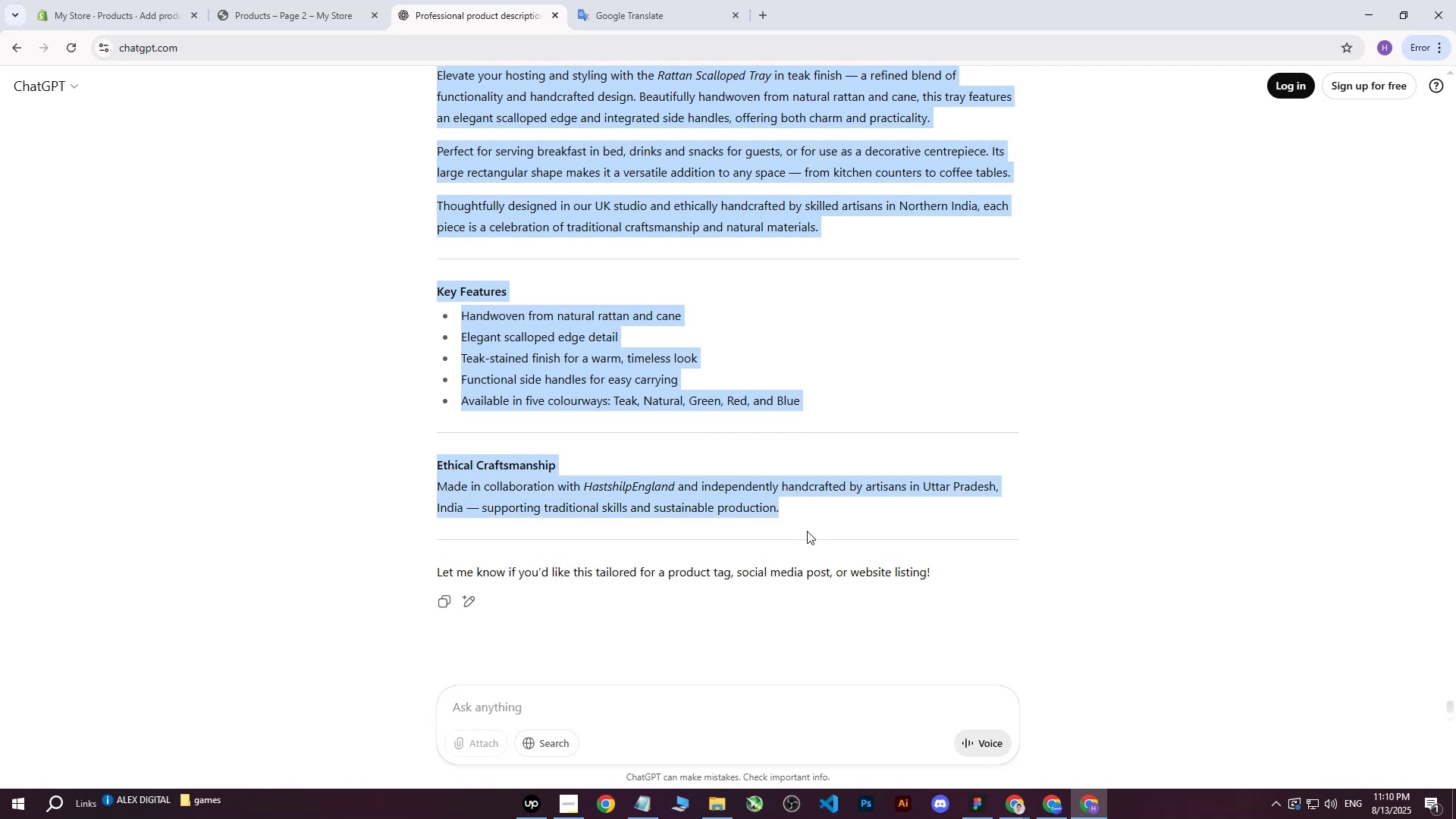 
key(Control+ControlLeft)
 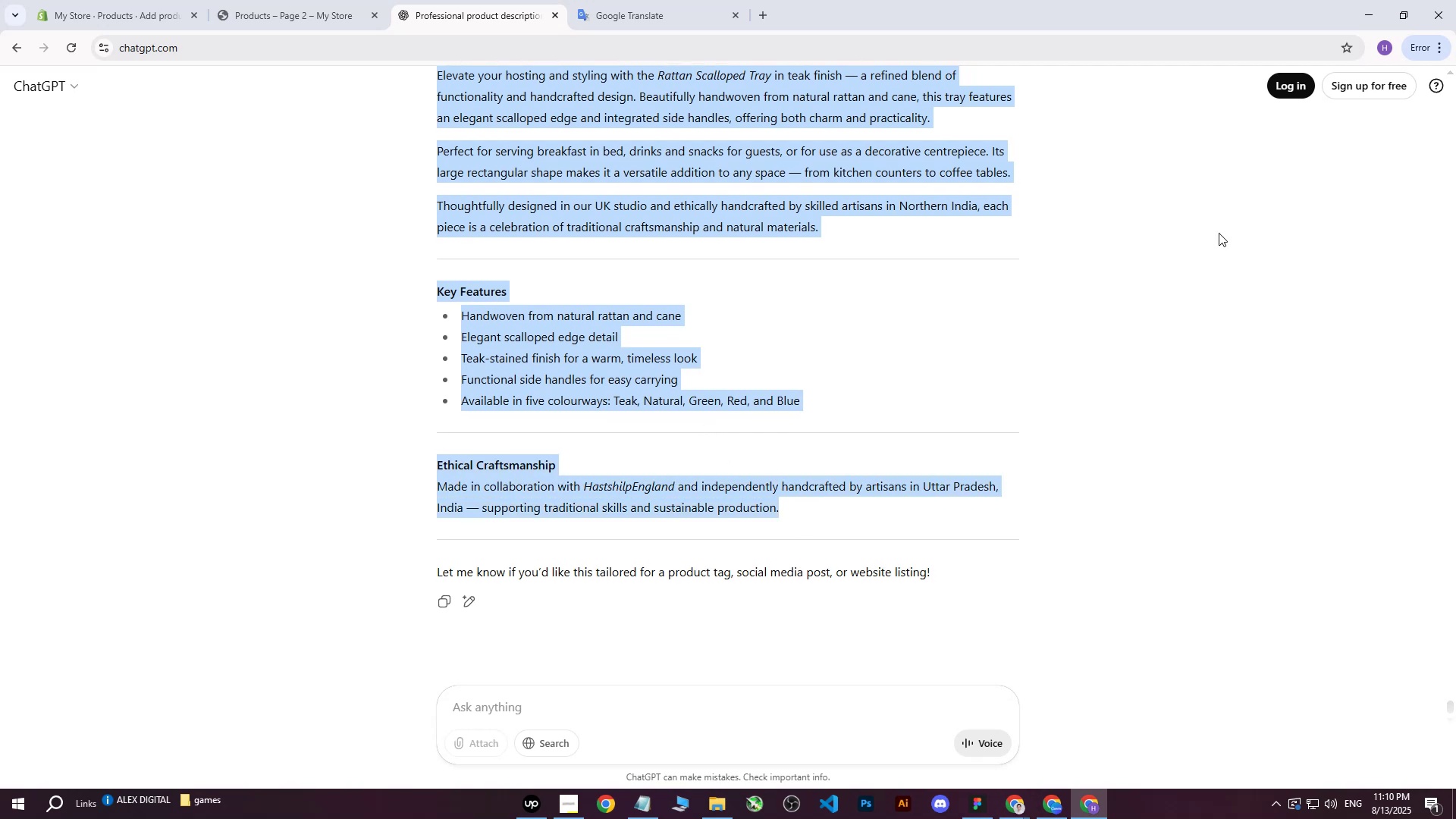 
key(Control+C)
 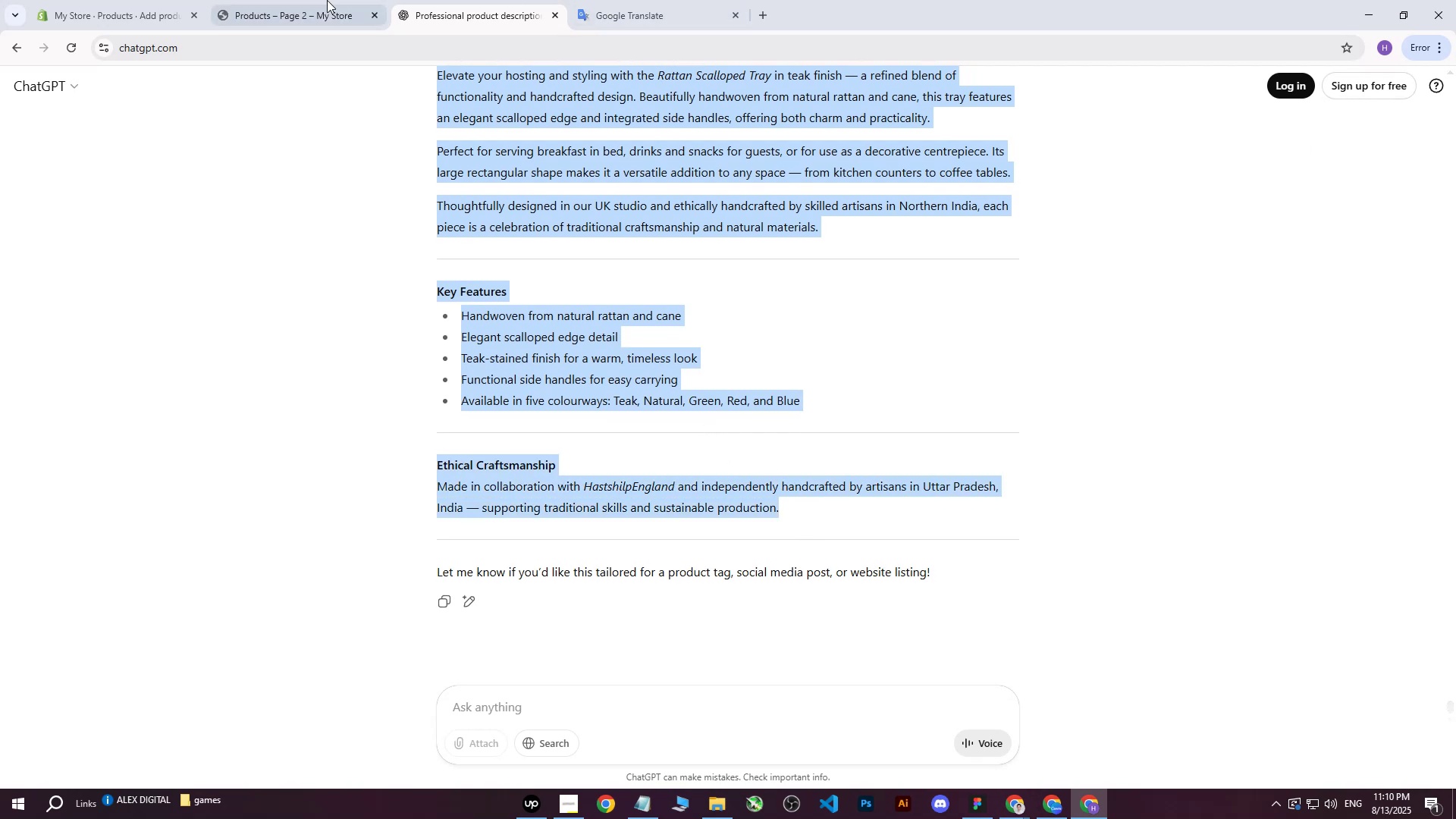 
double_click([174, 0])
 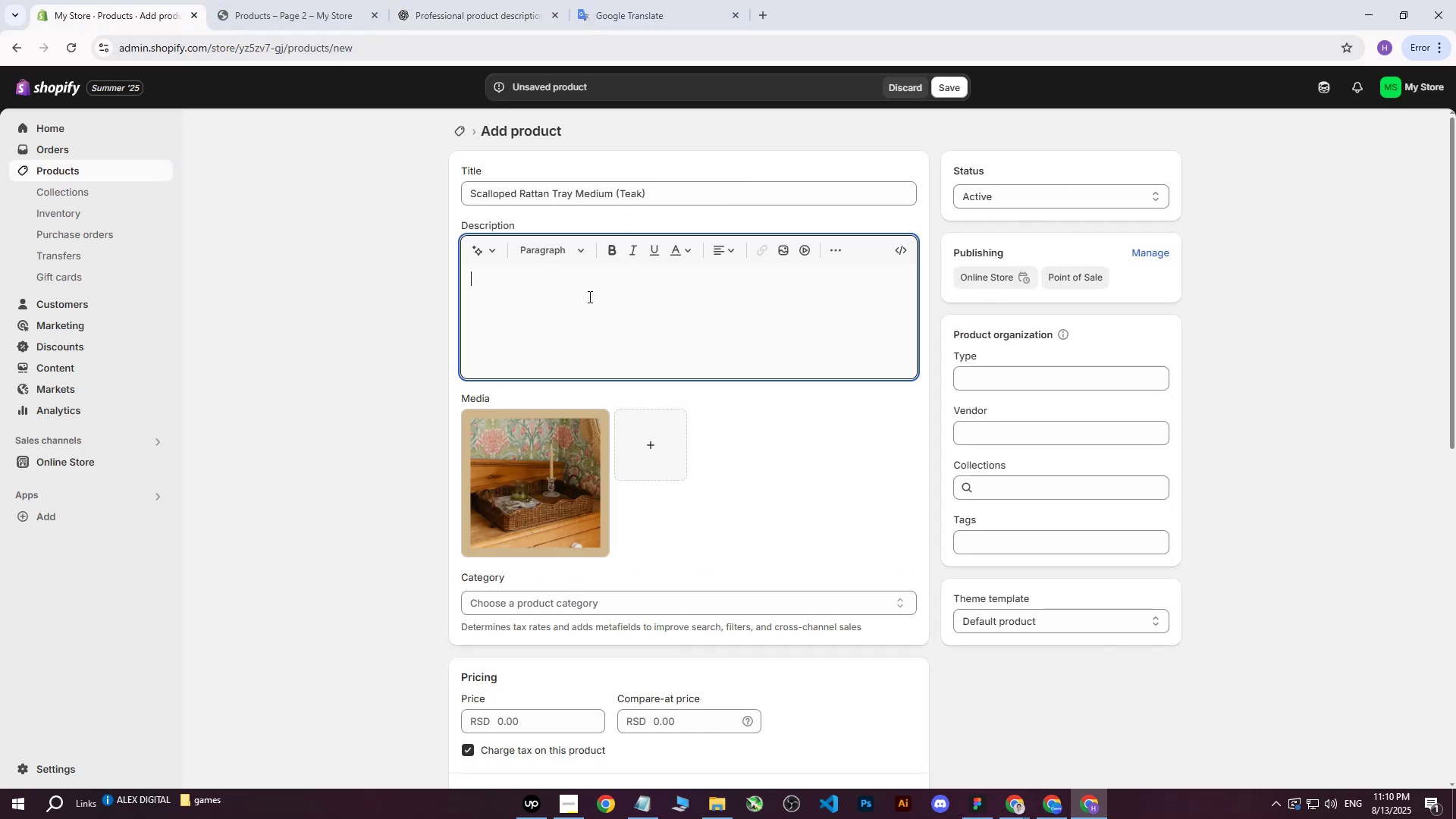 
left_click([588, 300])
 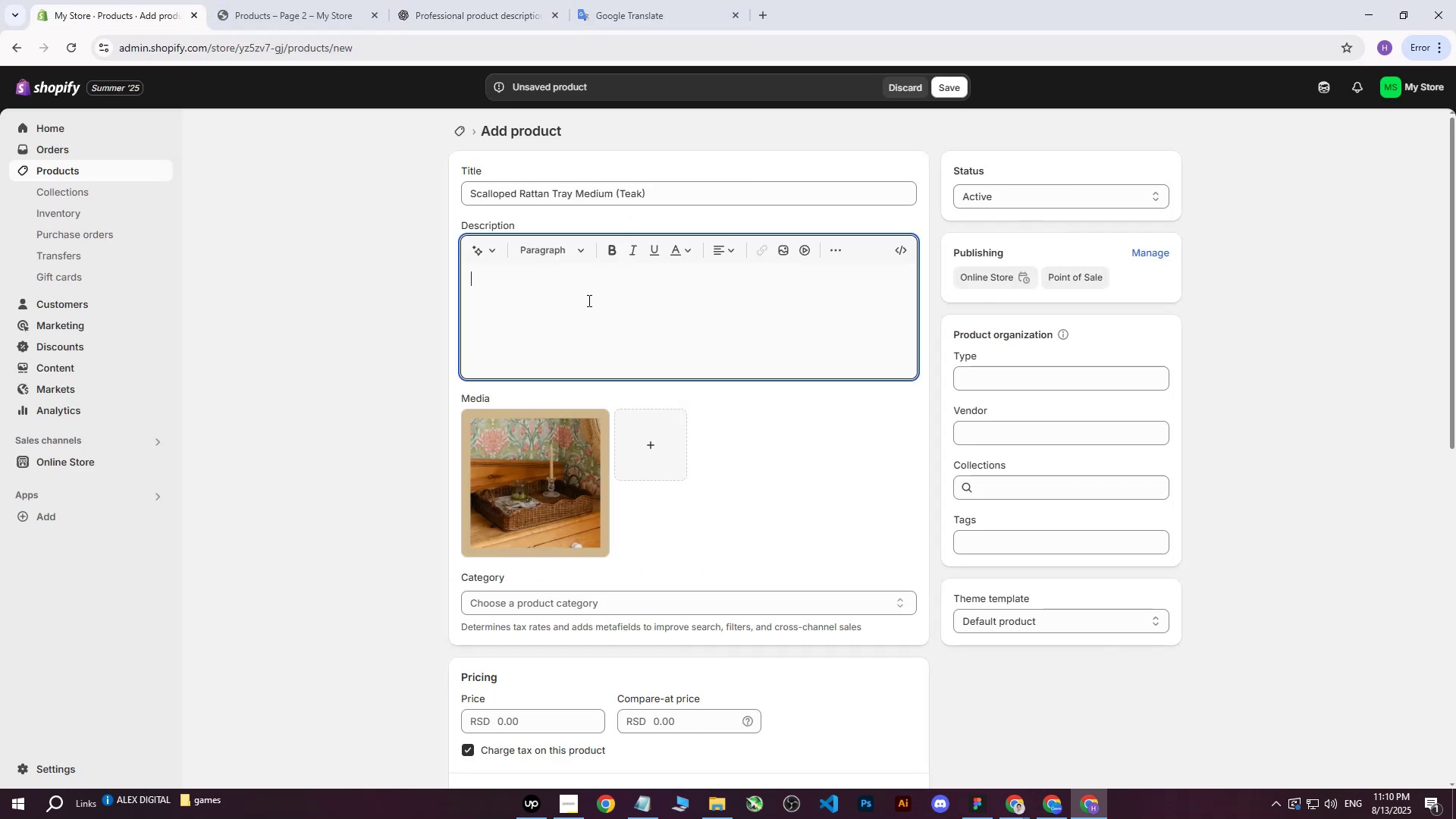 
key(Control+ControlLeft)
 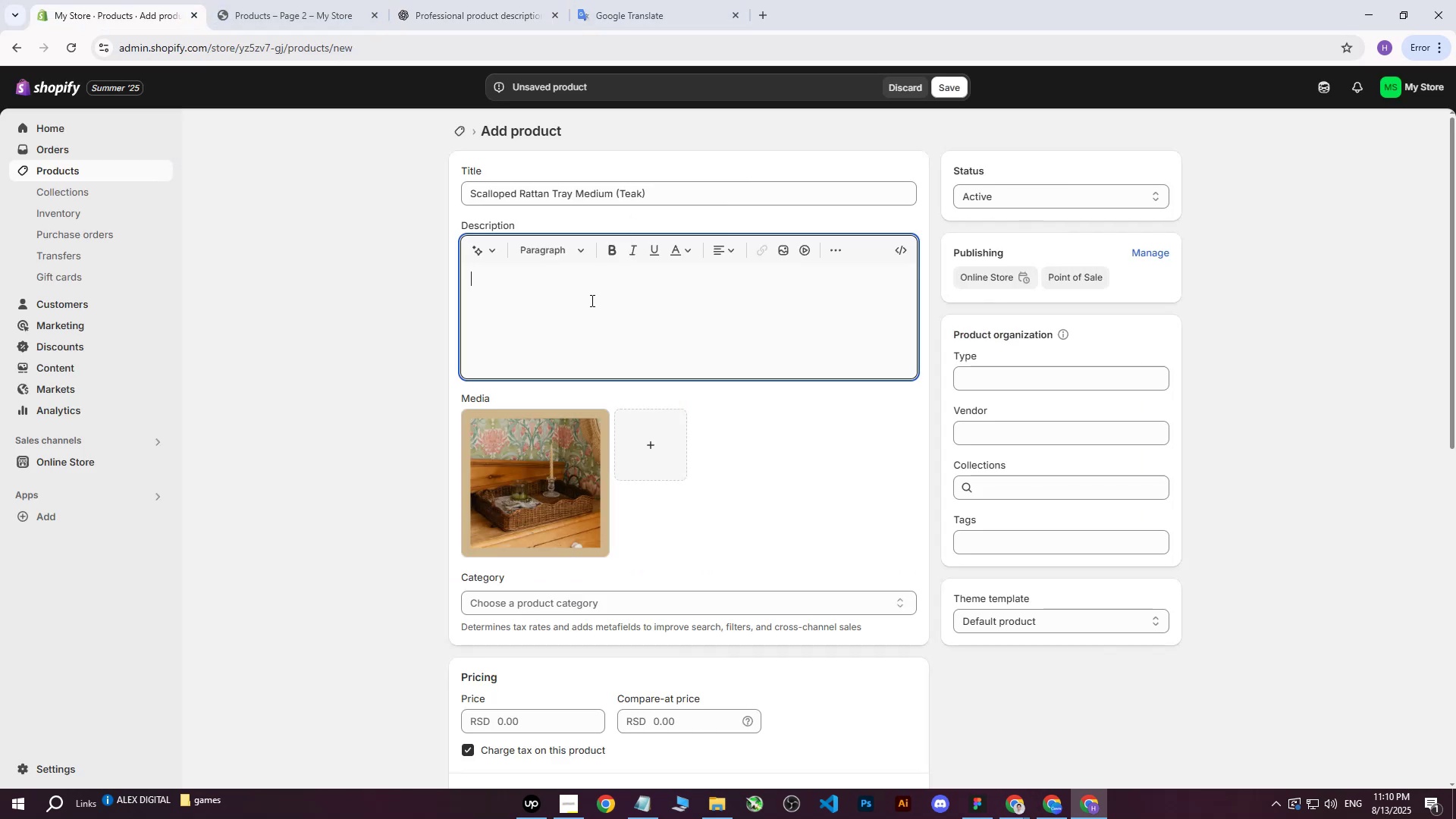 
key(Control+V)
 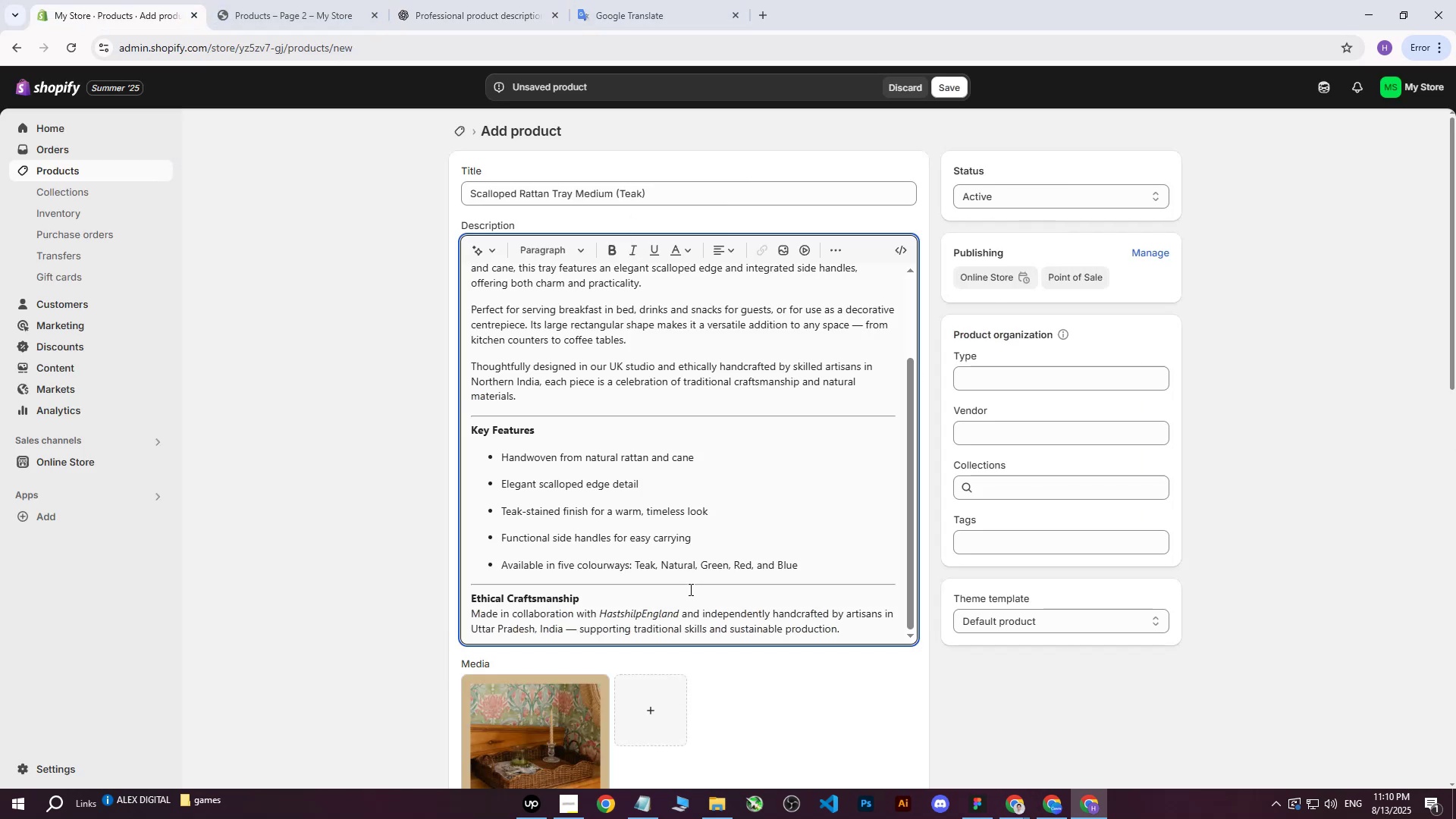 
scroll: coordinate [682, 450], scroll_direction: none, amount: 0.0
 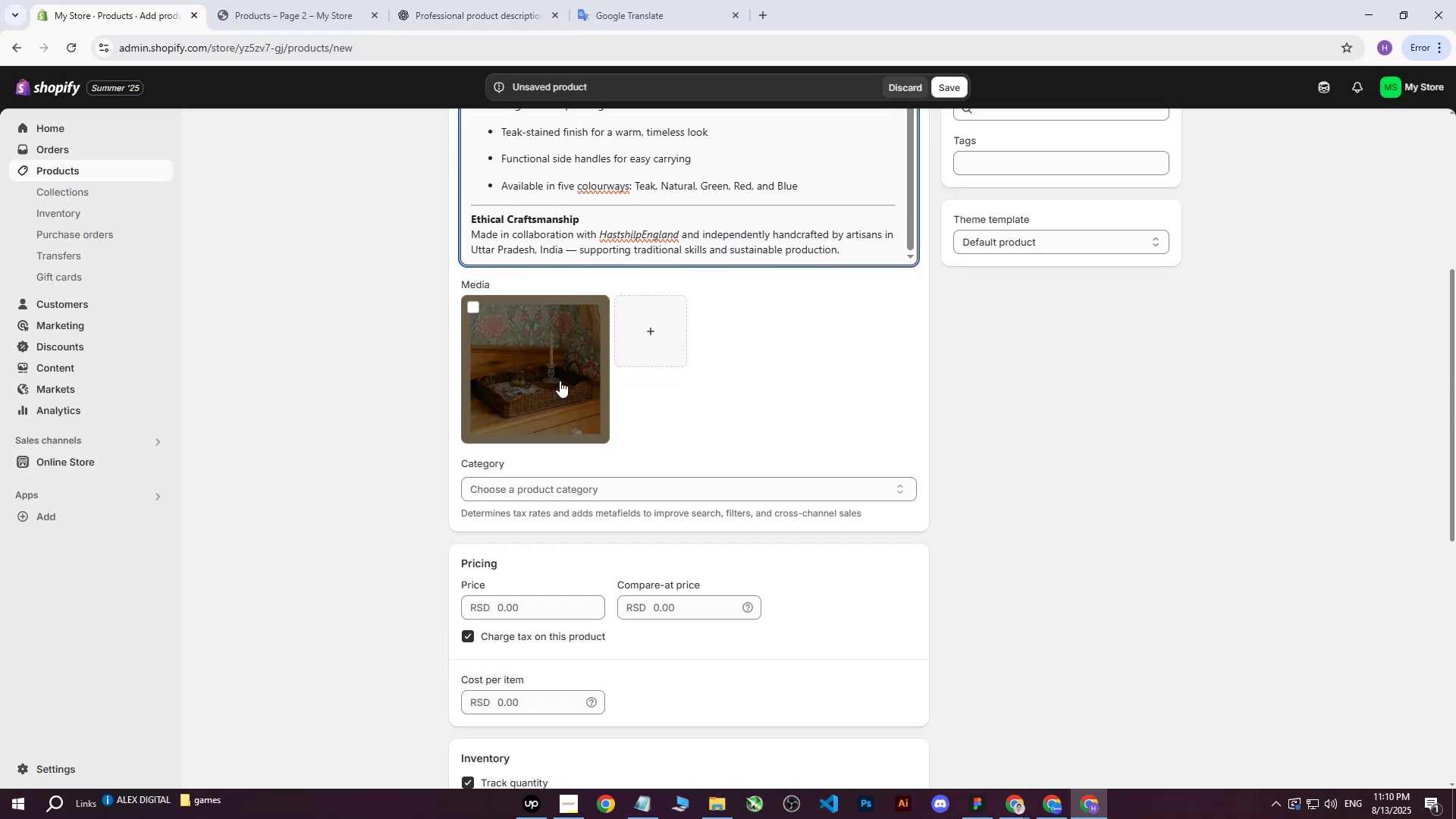 
left_click([560, 381])
 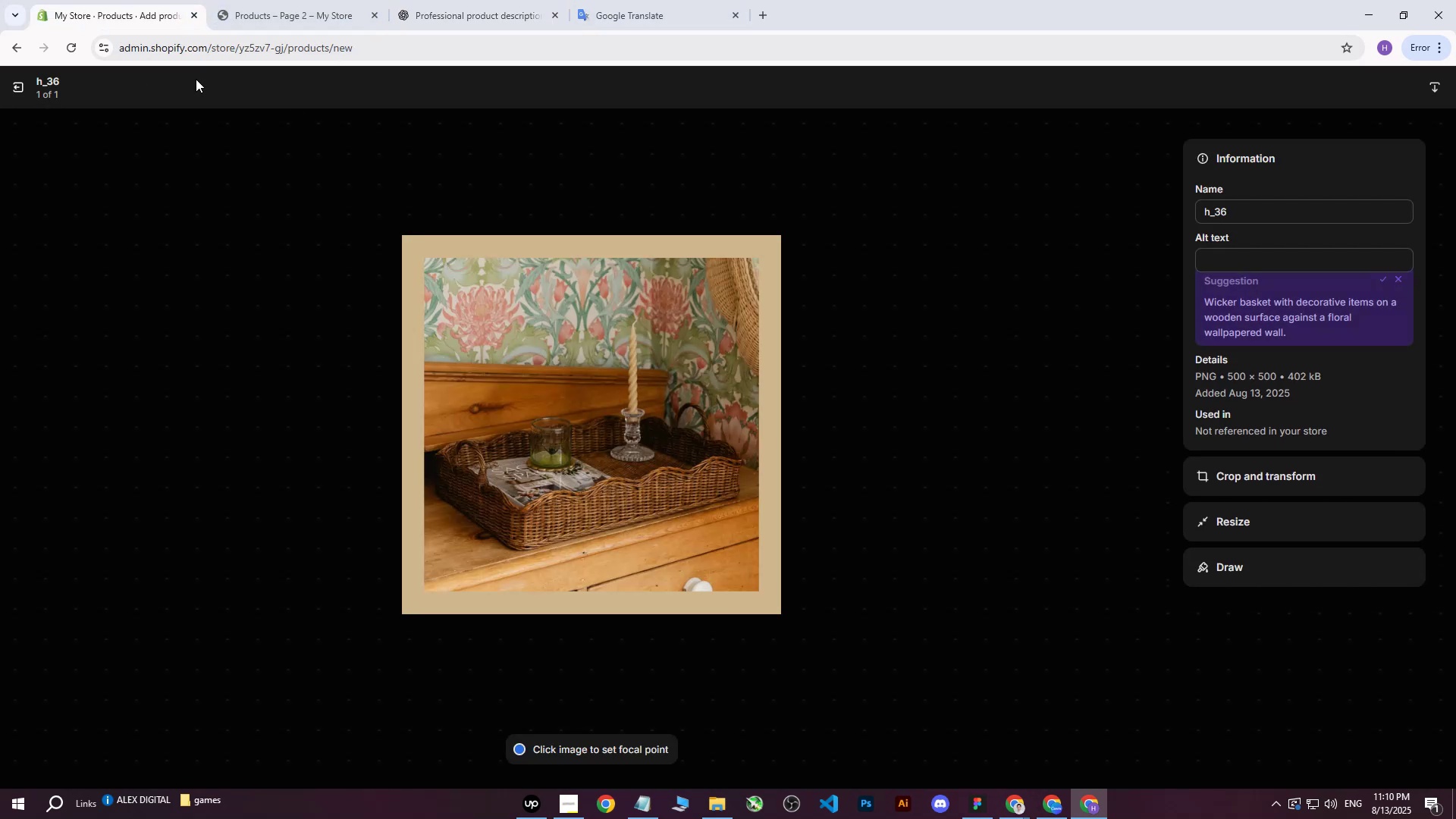 
left_click([19, 83])
 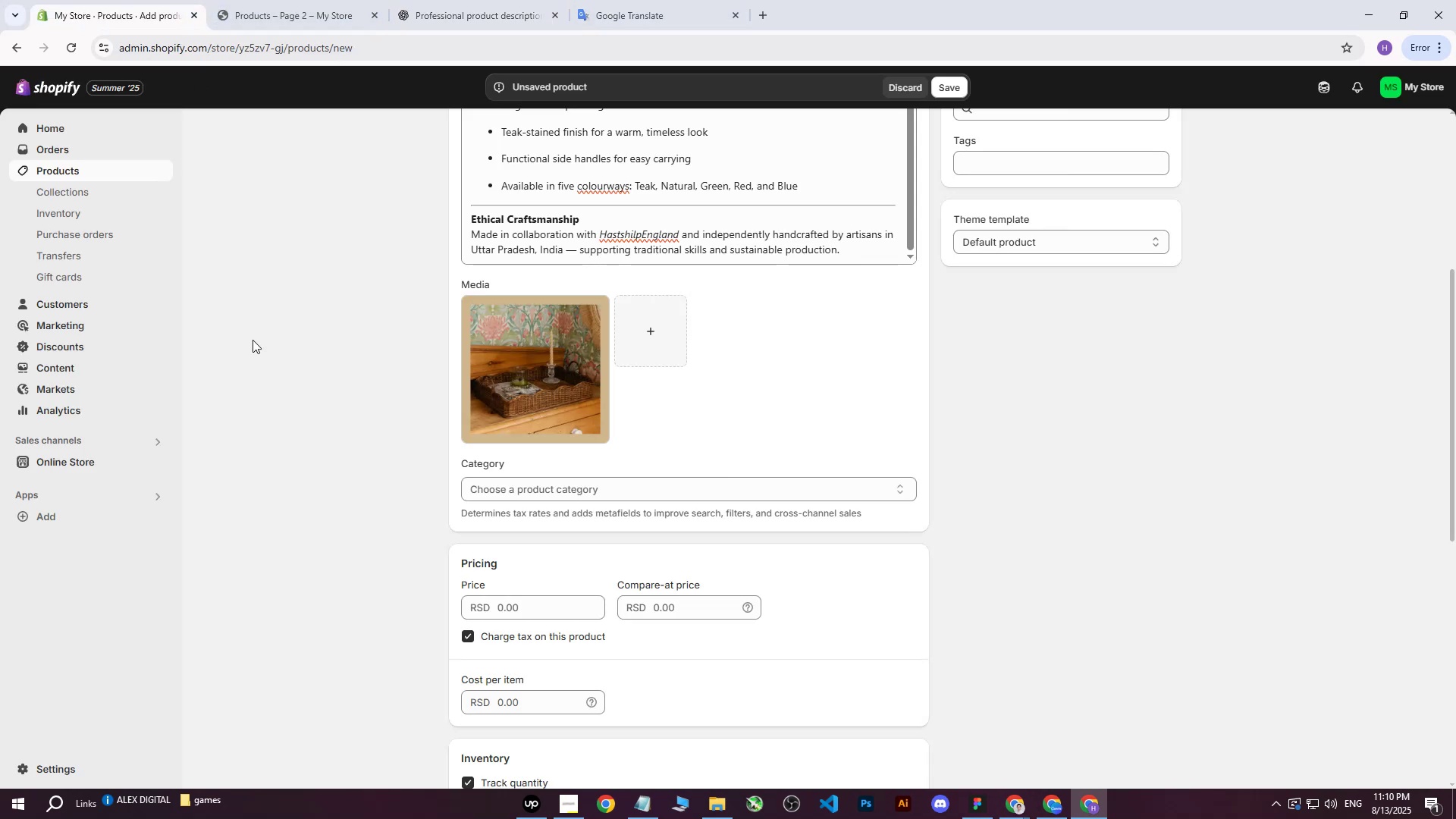 
scroll: coordinate [453, 379], scroll_direction: up, amount: 13.0
 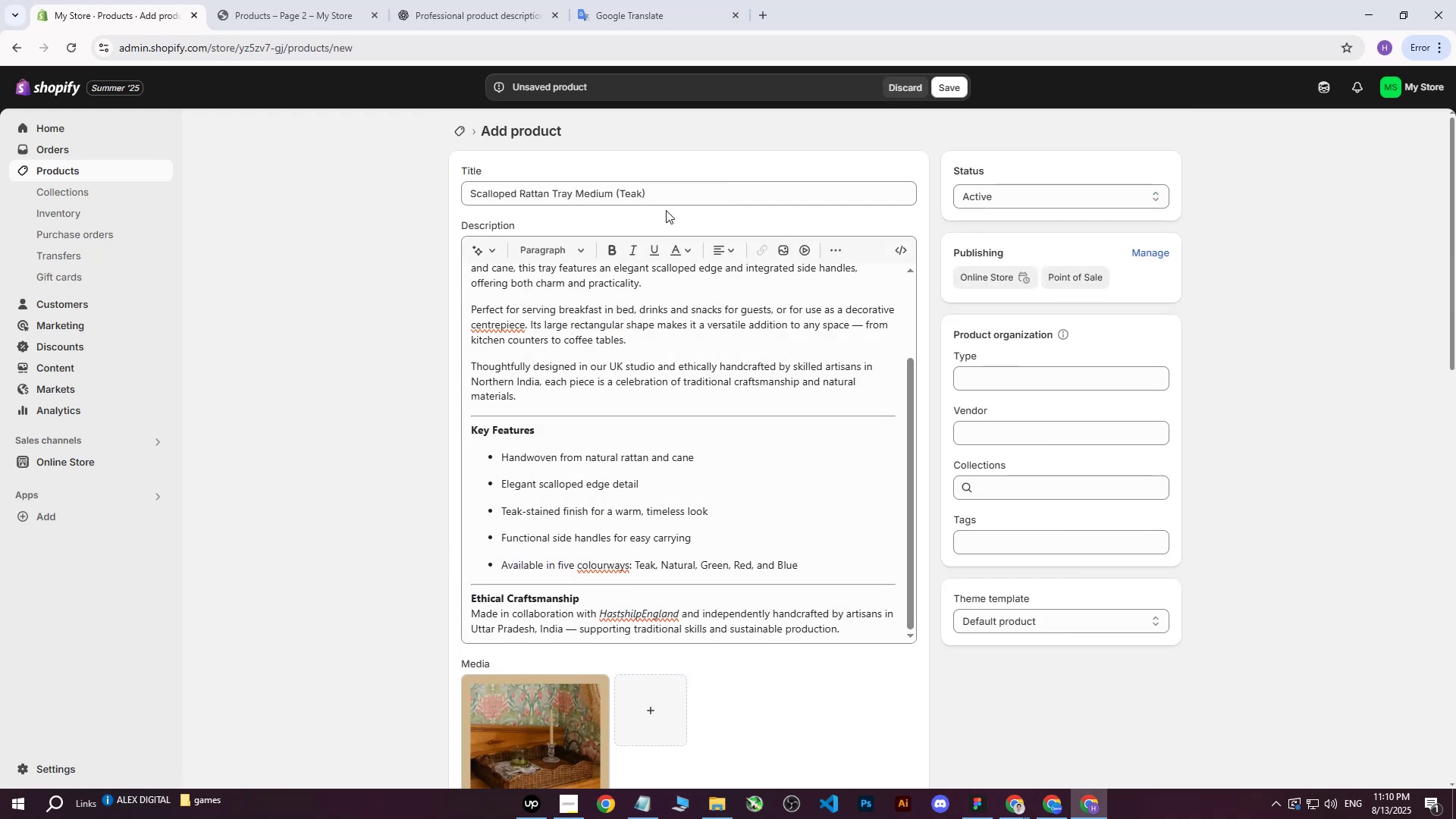 
left_click_drag(start_coordinate=[678, 196], to_coordinate=[433, 184])
 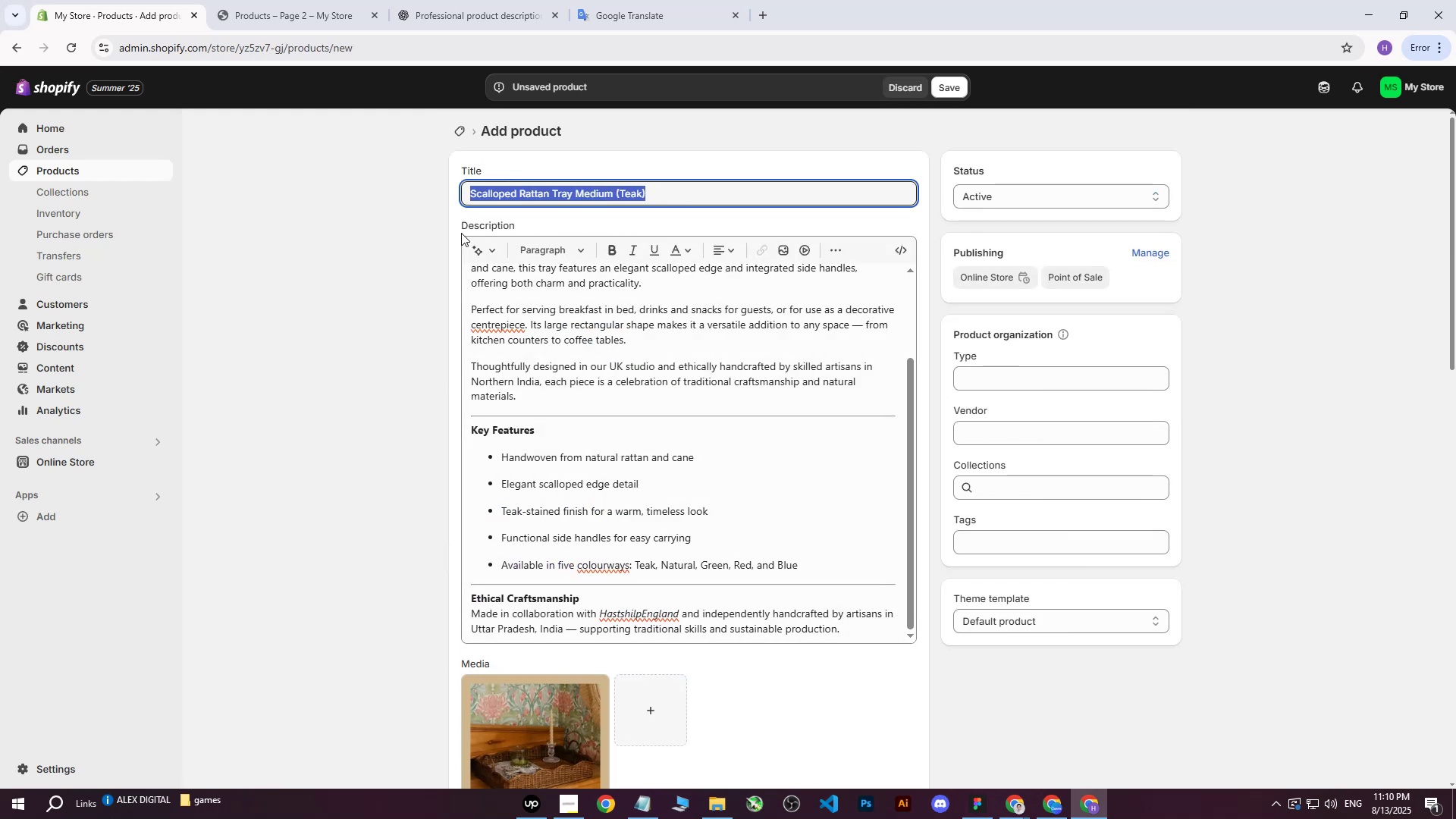 
key(Control+ControlLeft)
 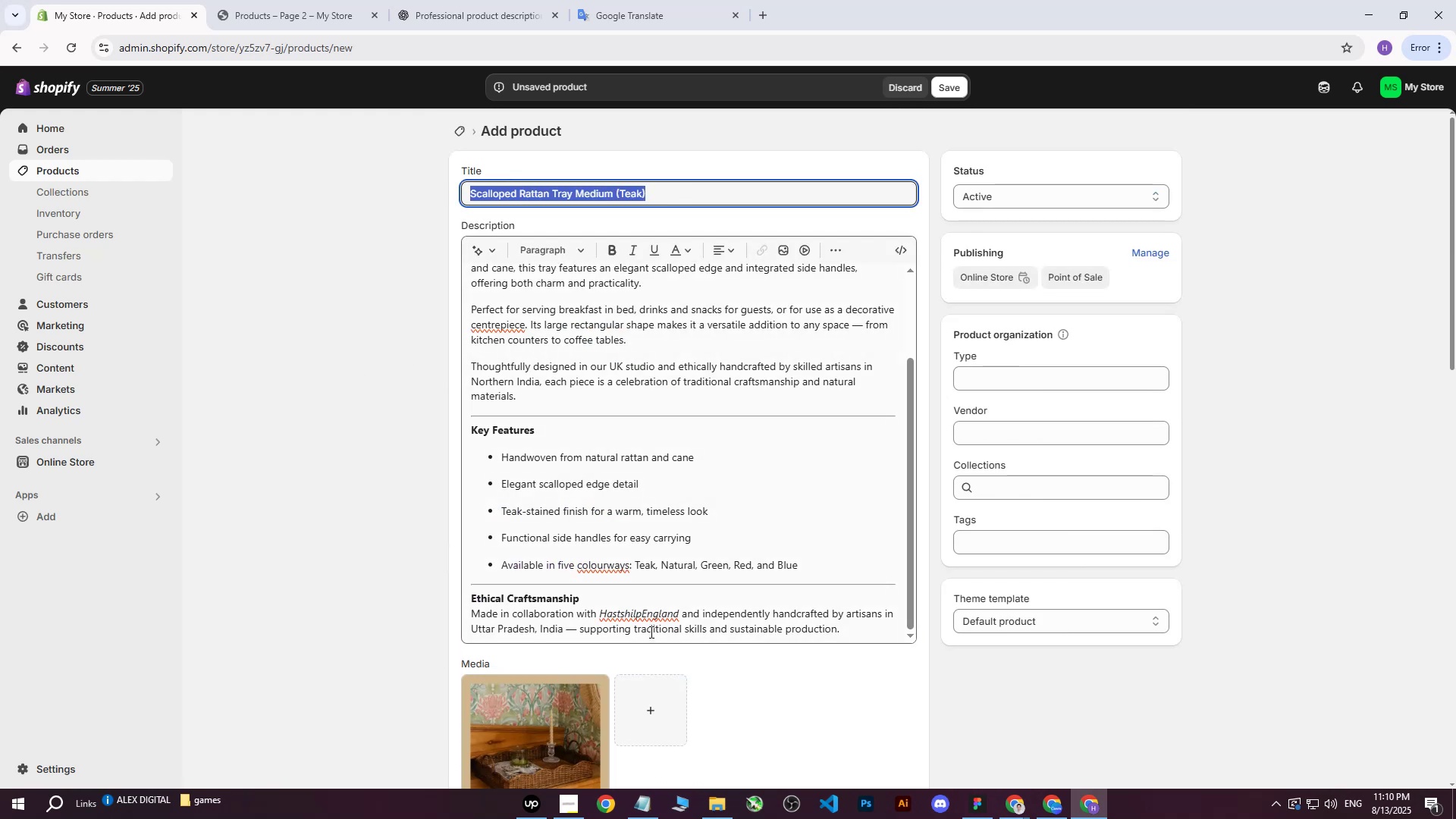 
key(Control+C)
 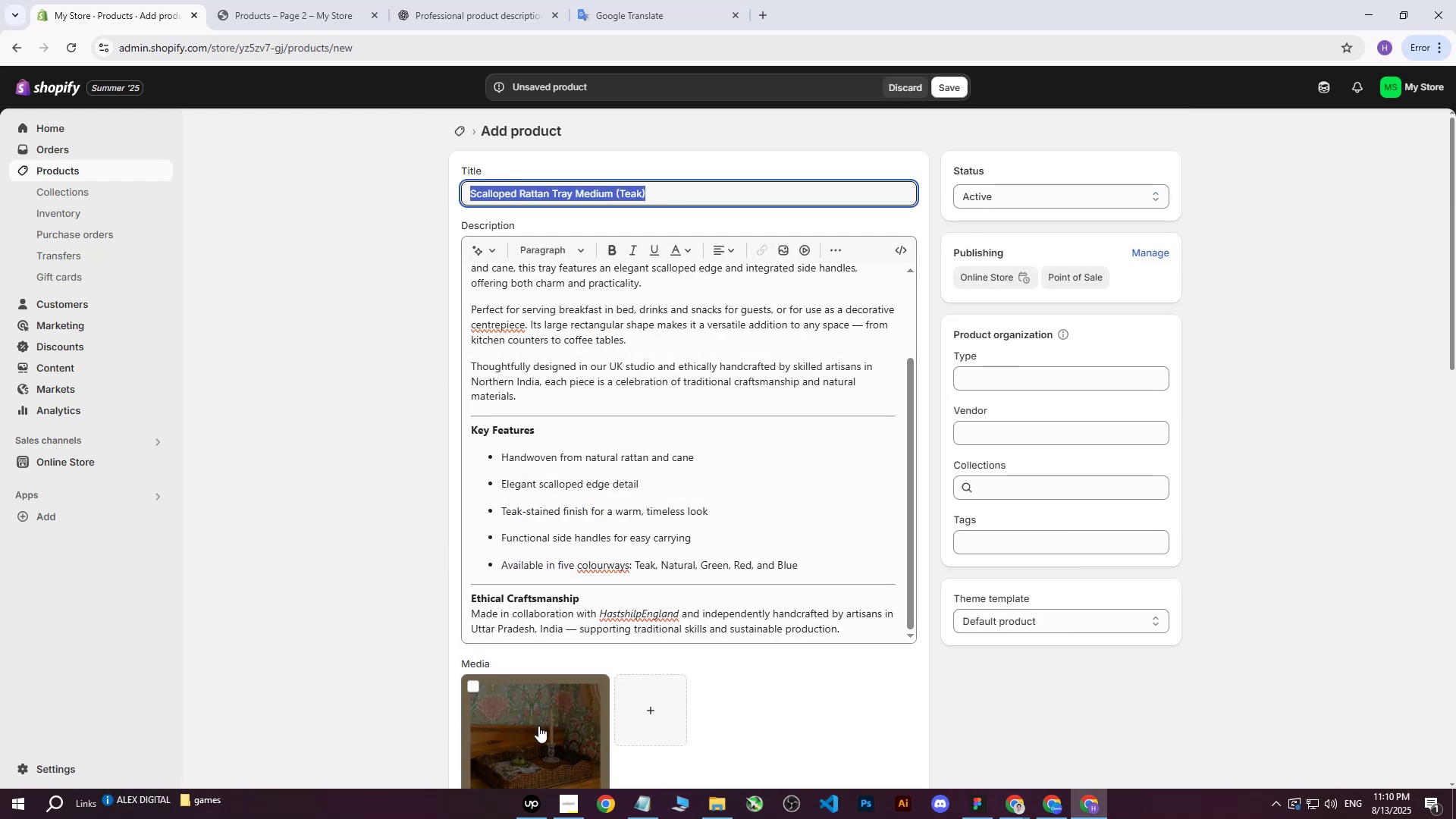 
left_click([538, 726])
 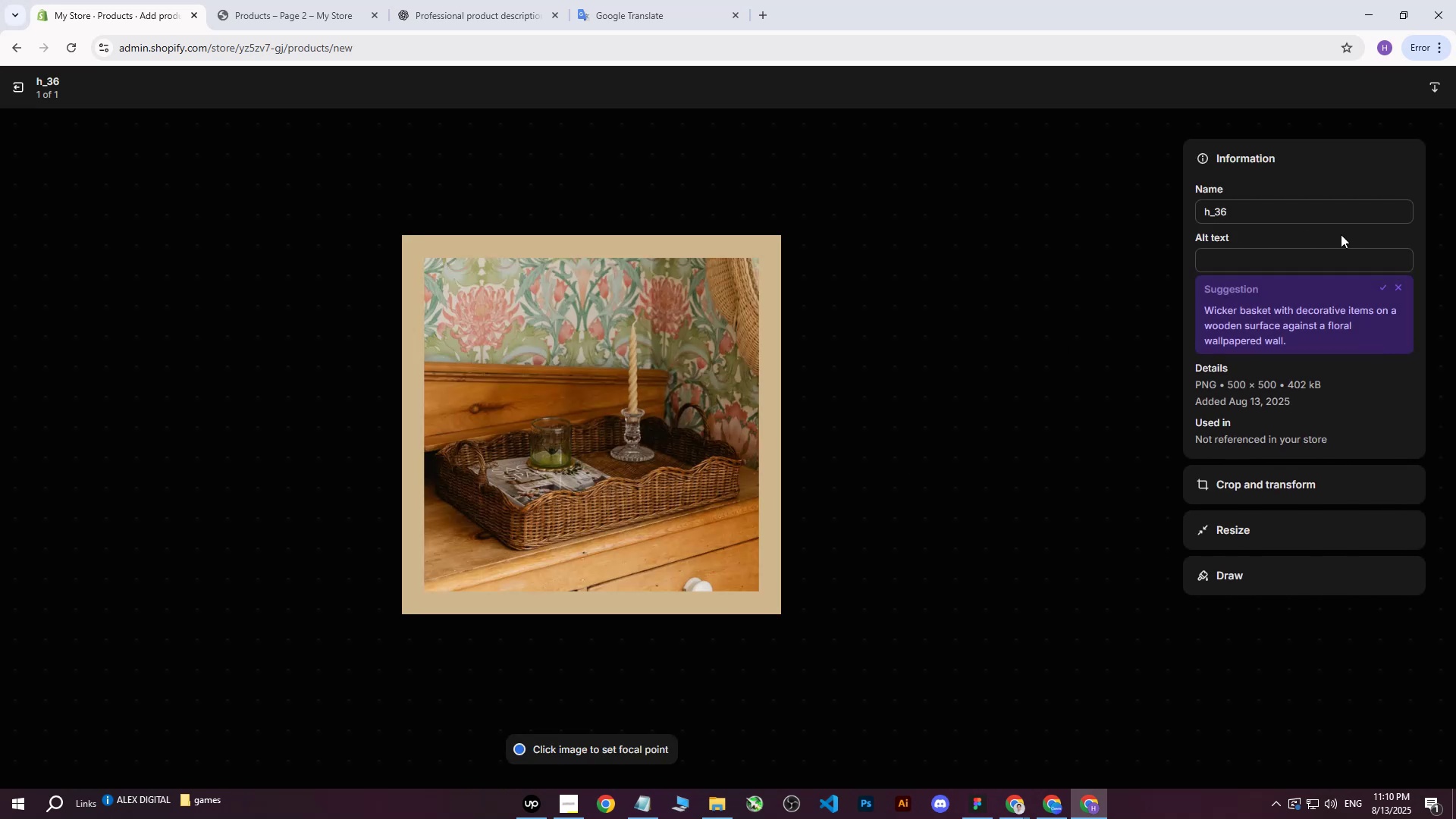 
left_click([1269, 258])
 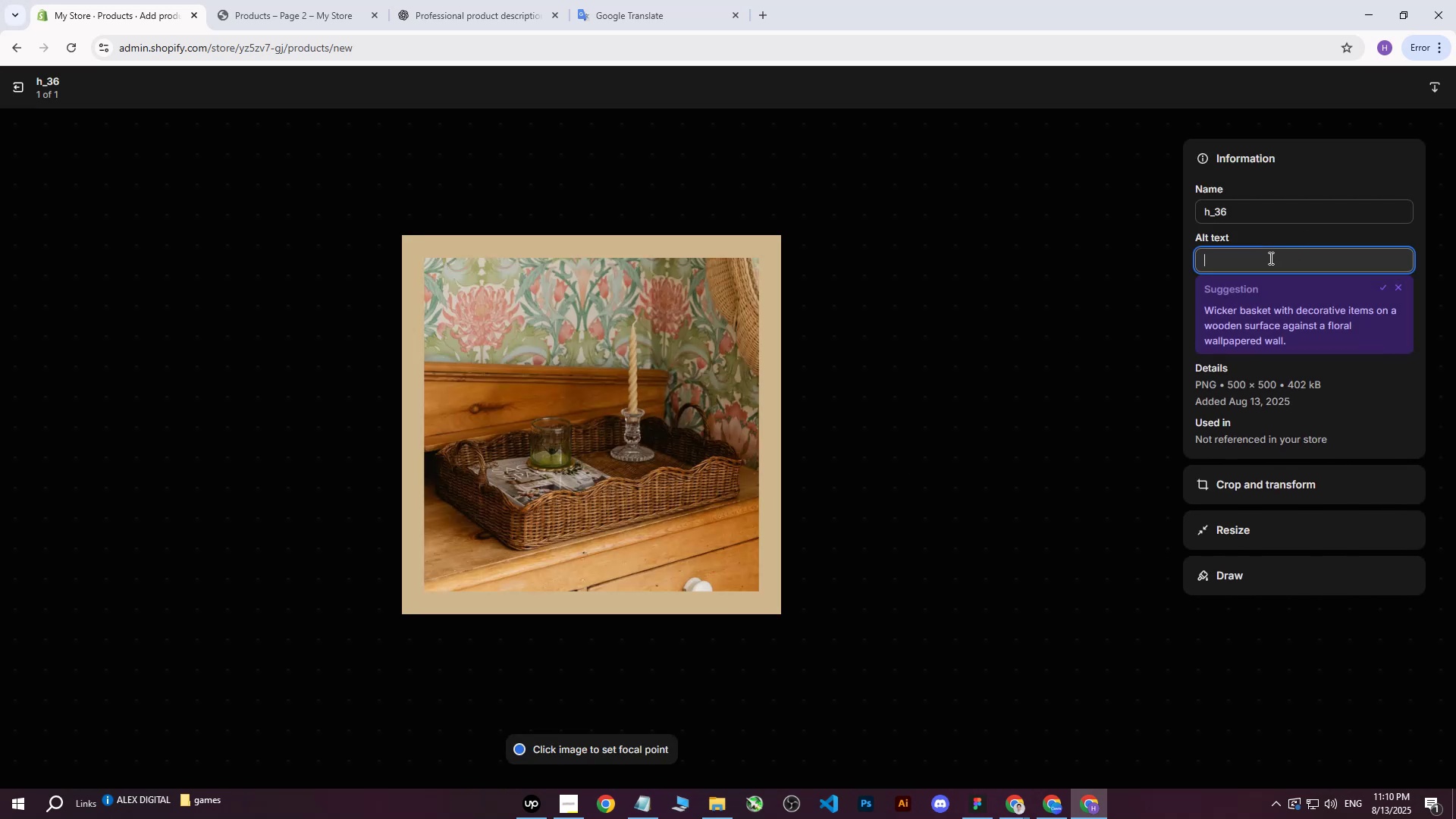 
key(Control+ControlLeft)
 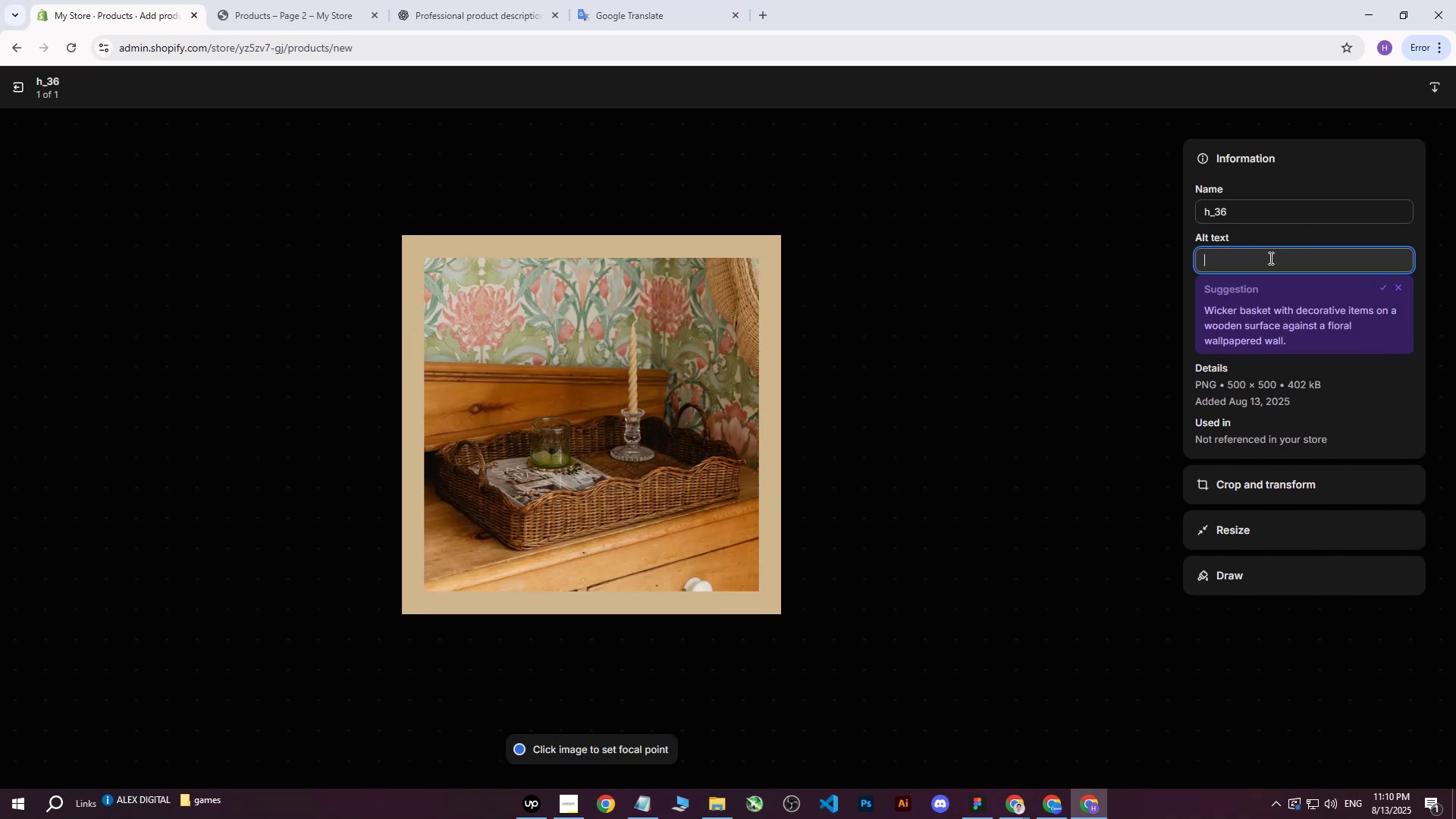 
key(Control+V)
 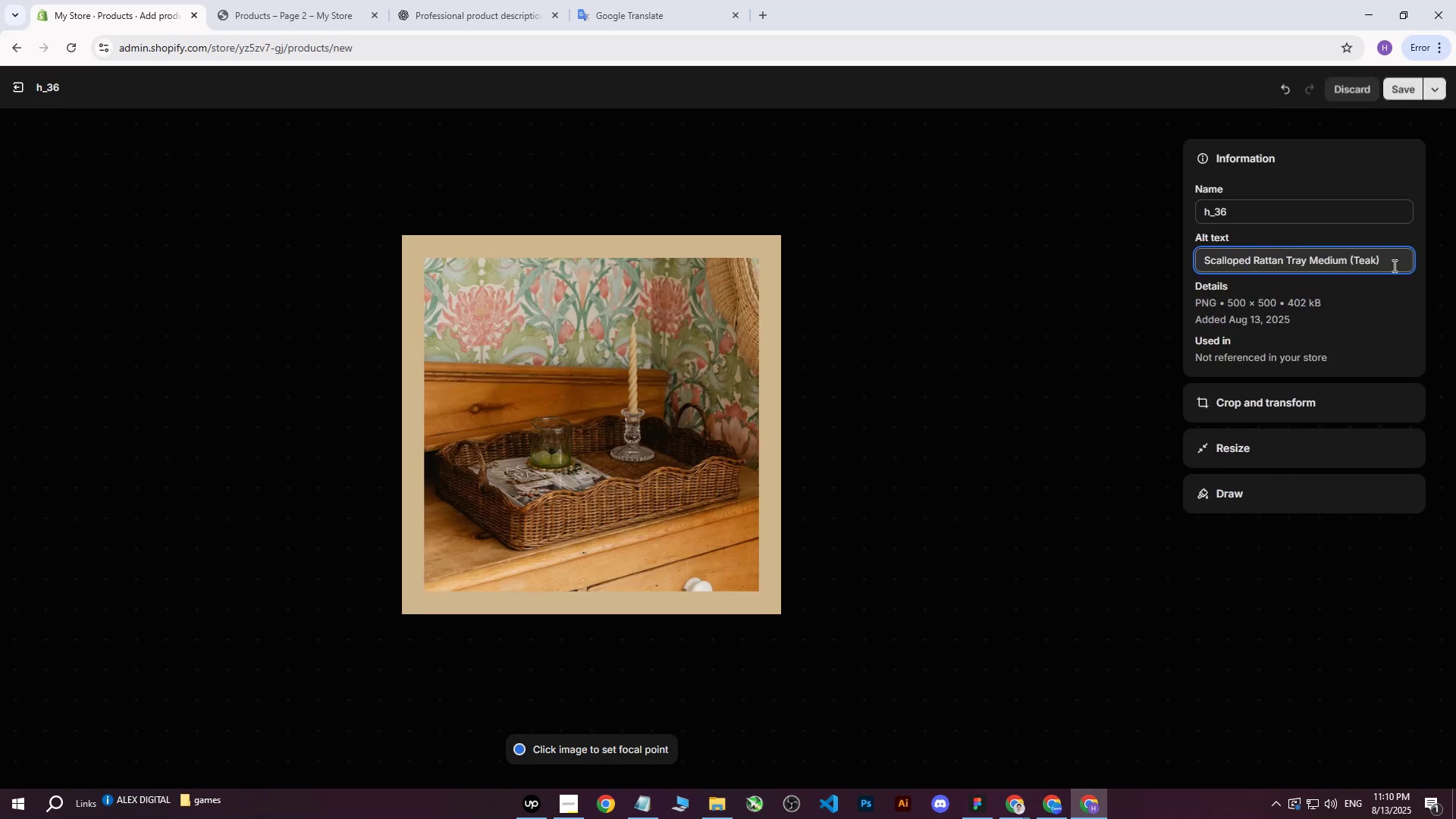 
type( o)
key(Backspace)
type(standing on closet)
 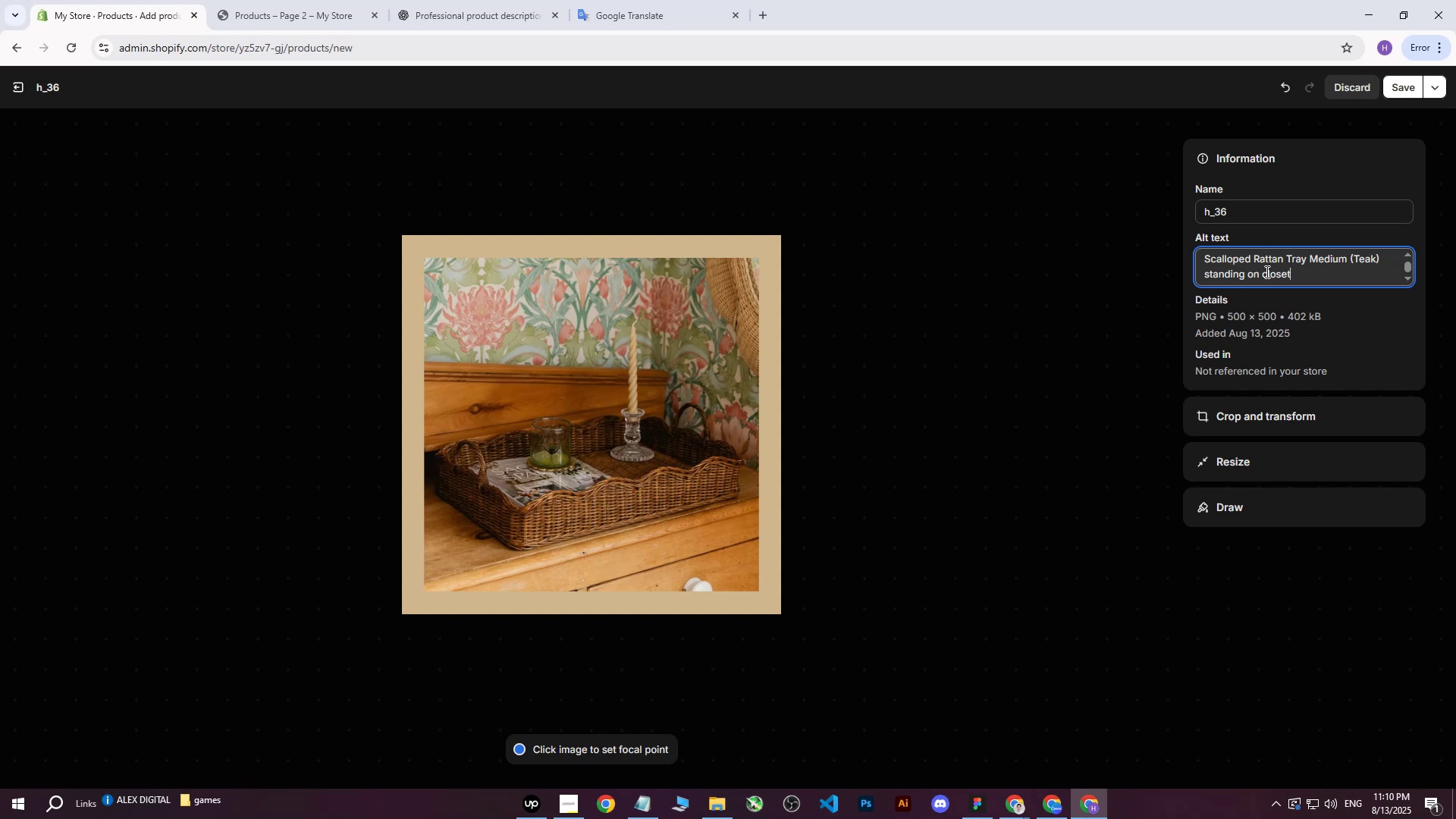 
double_click([1266, 275])
 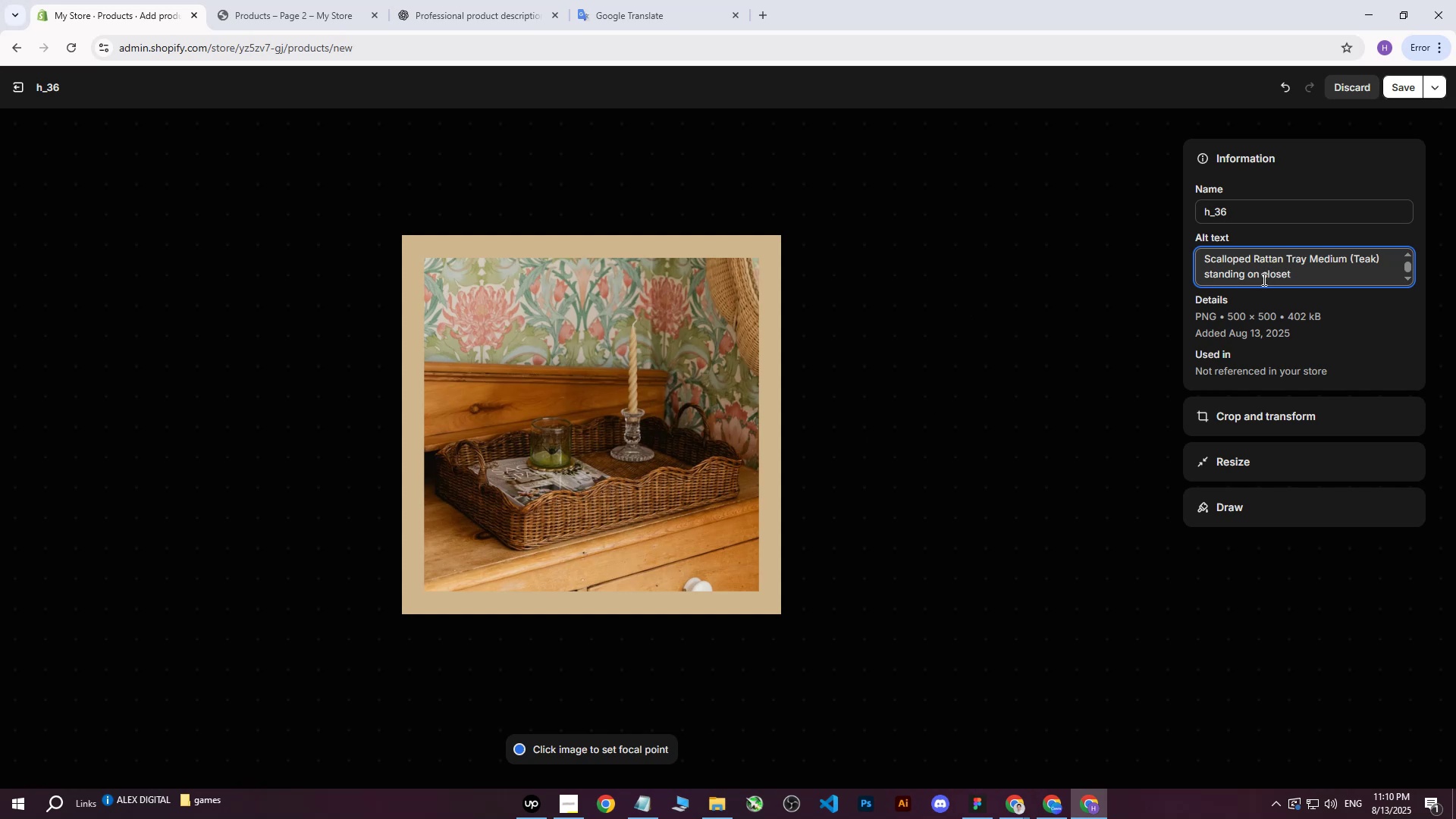 
triple_click([1263, 279])
 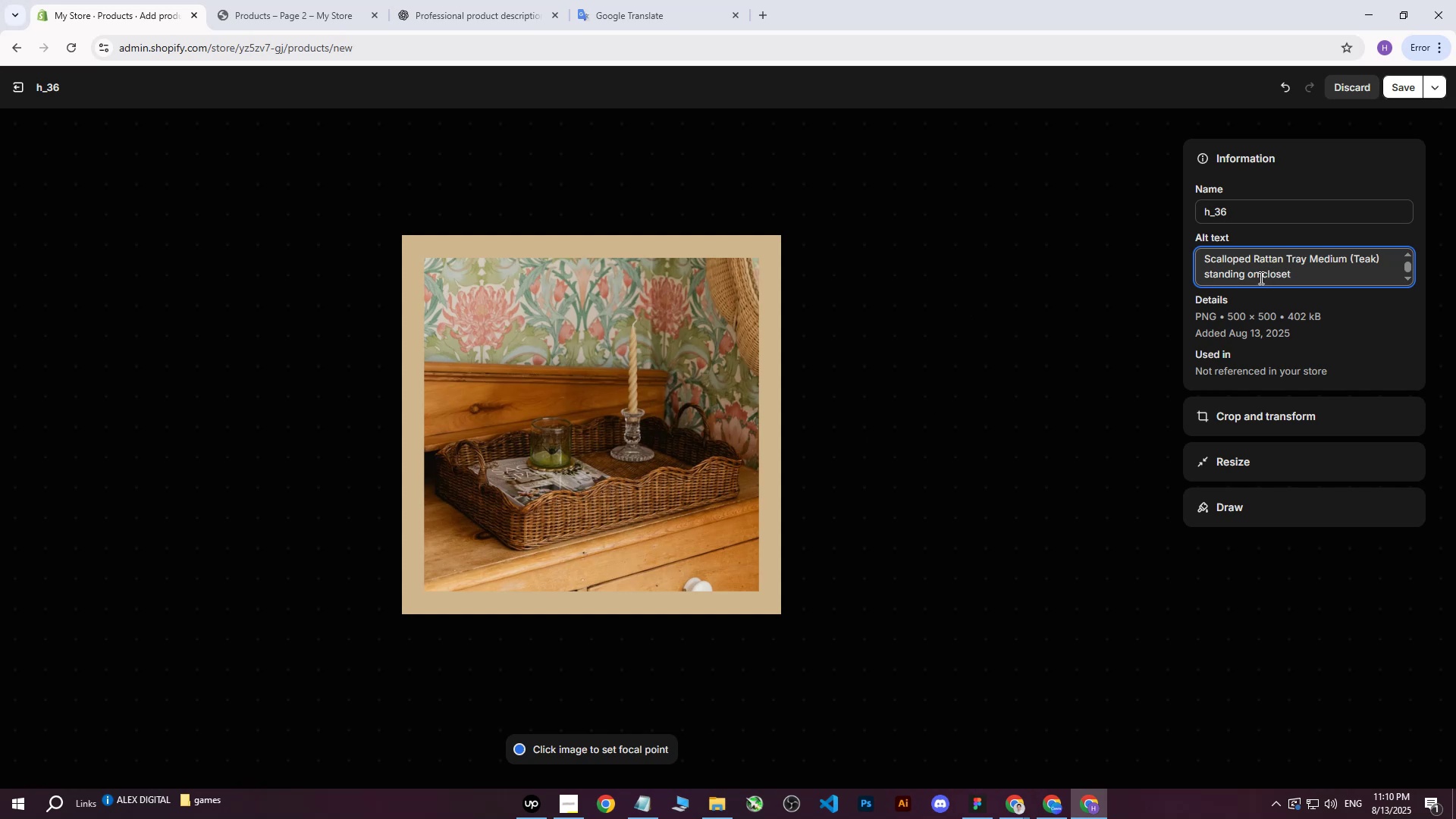 
type(little wooden )
 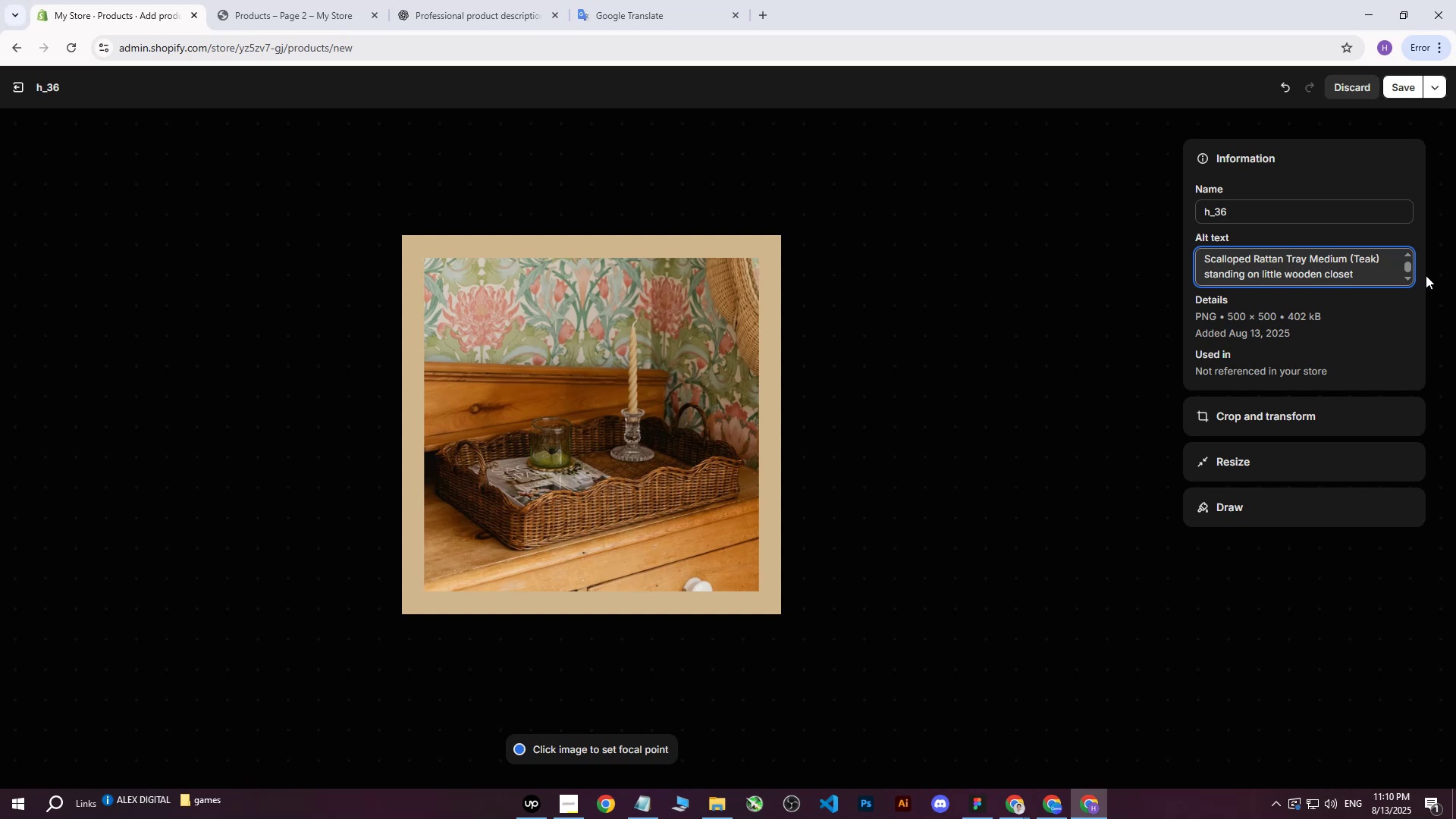 
left_click([1392, 274])
 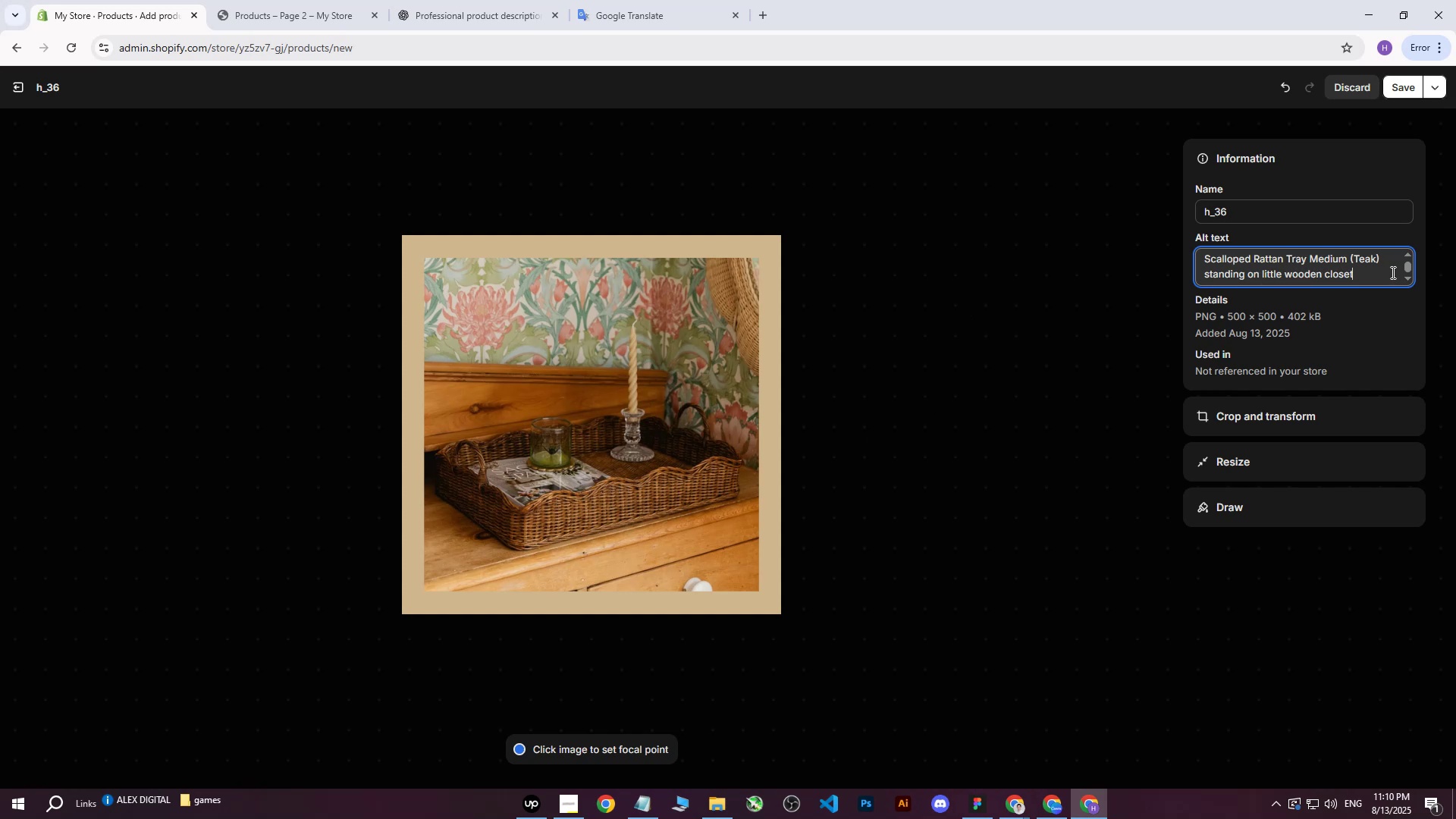 
key(Period)
 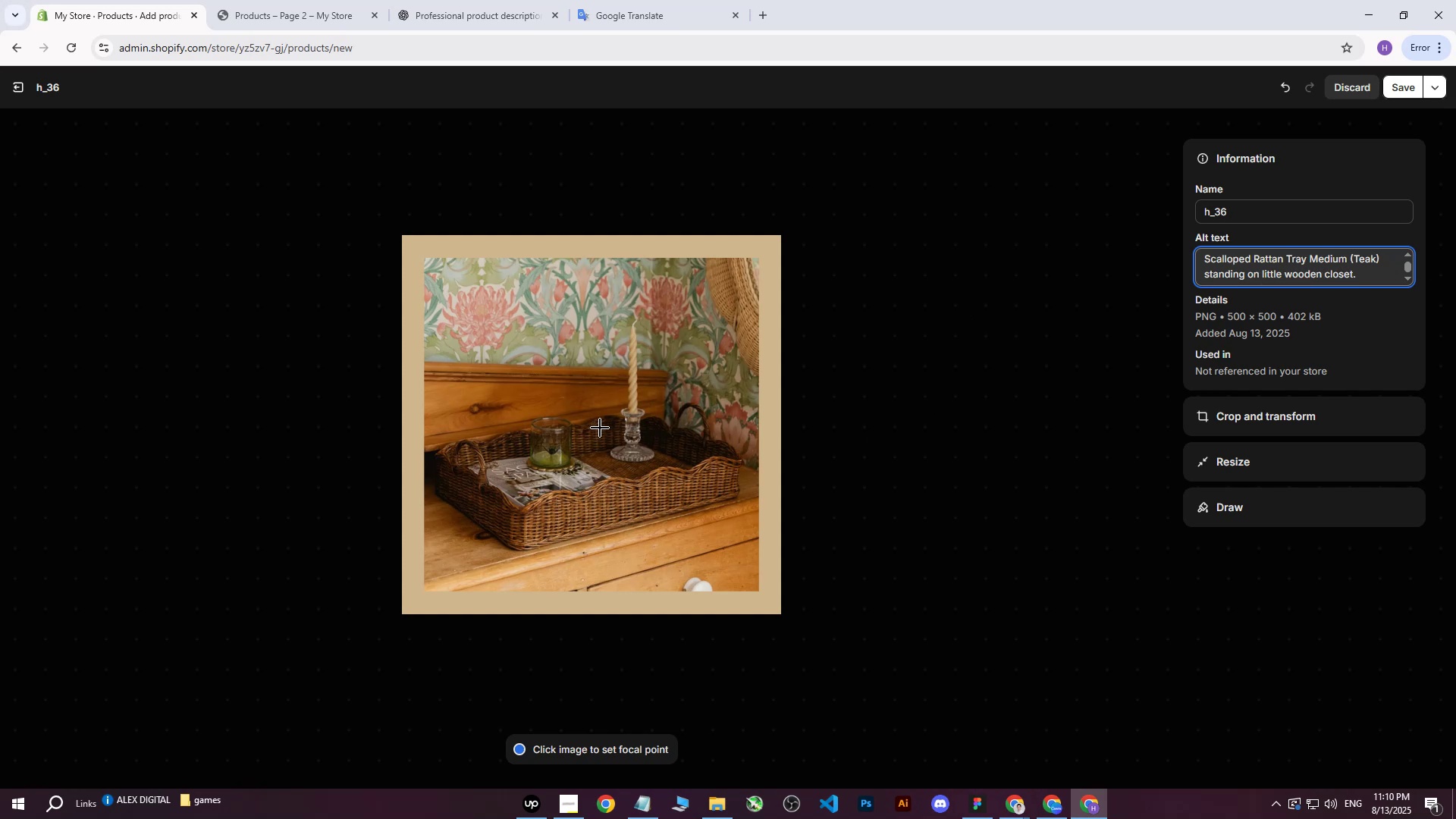 
left_click([599, 429])
 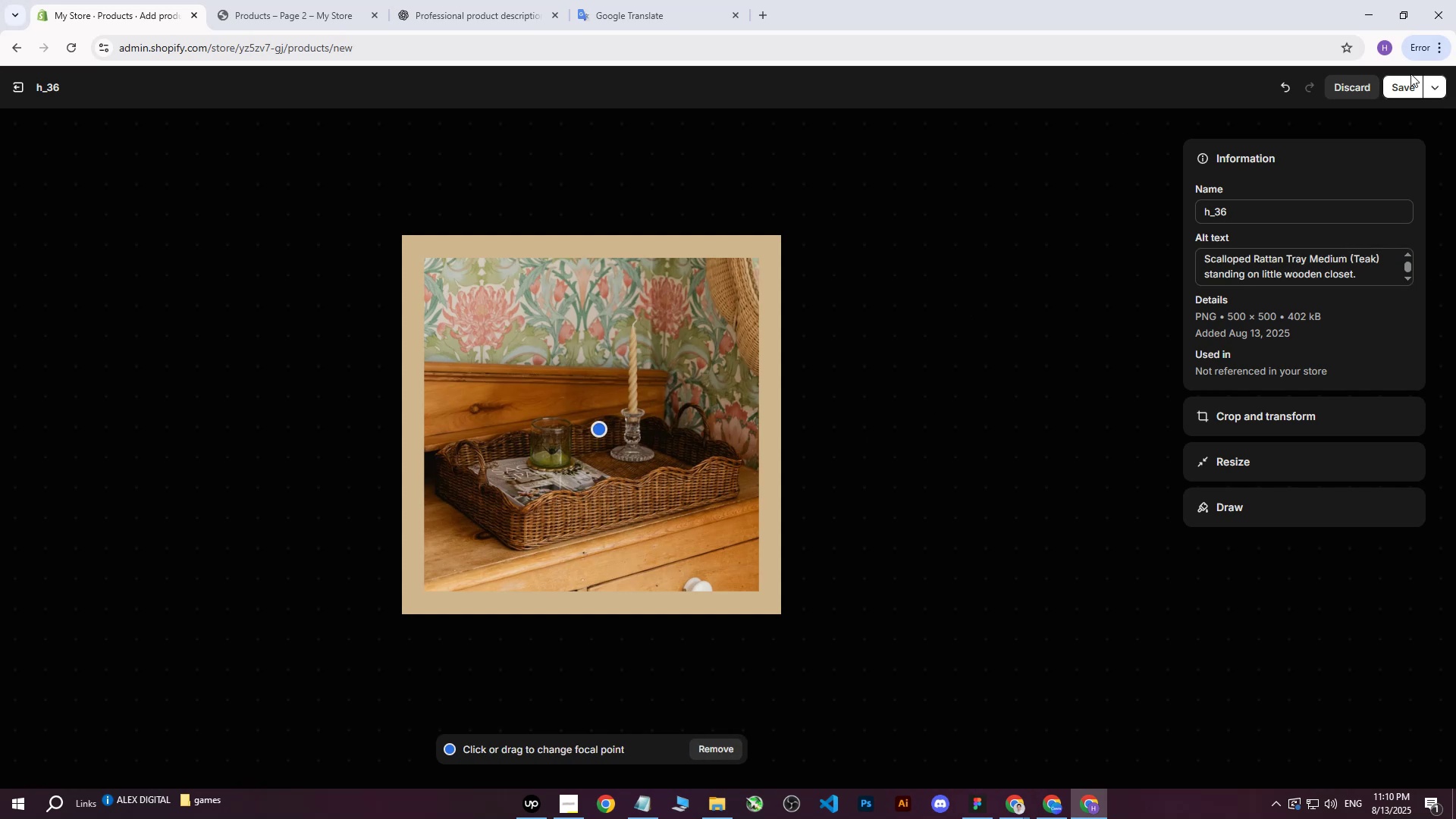 
left_click([1406, 77])
 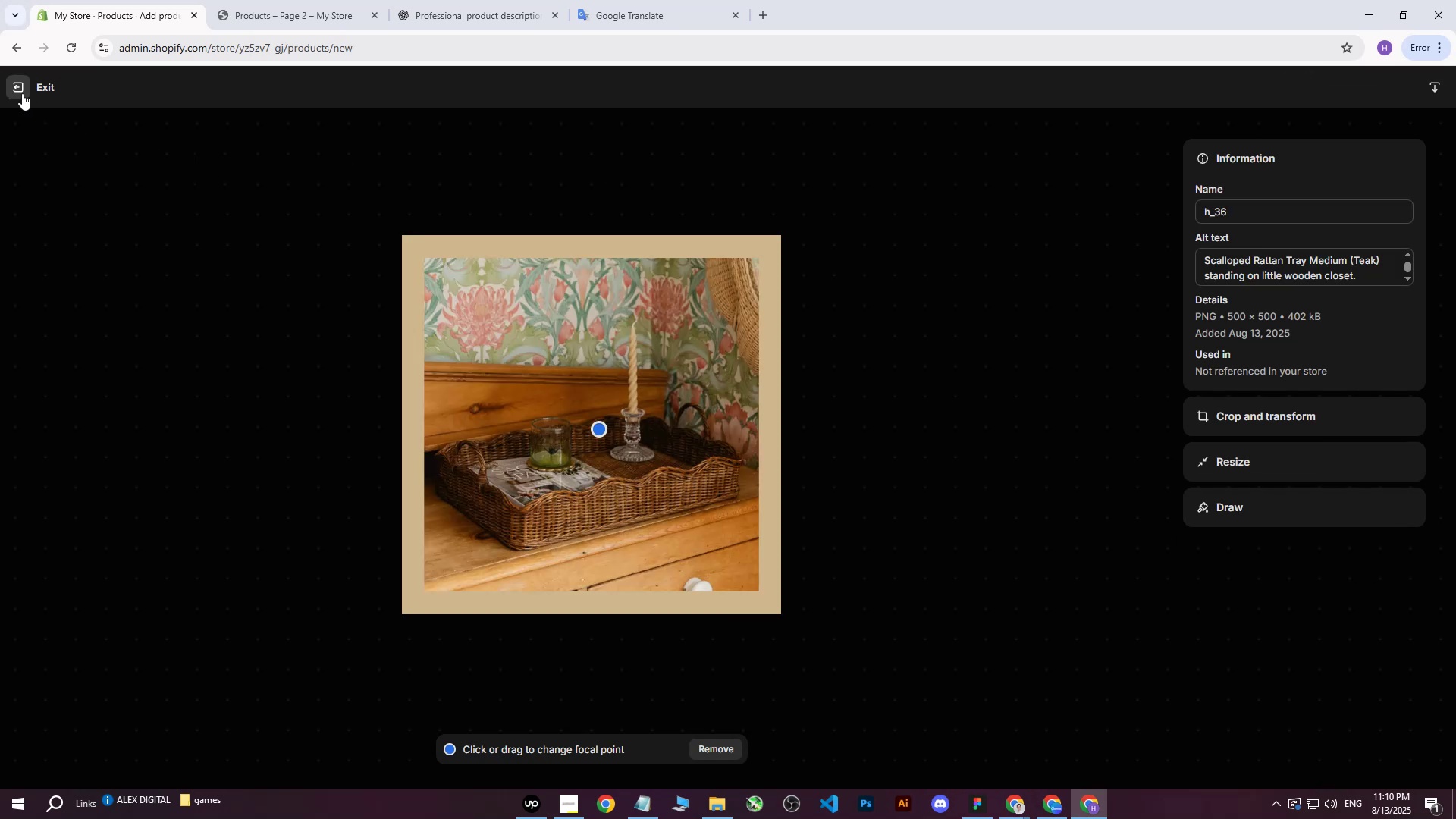 
left_click([22, 93])
 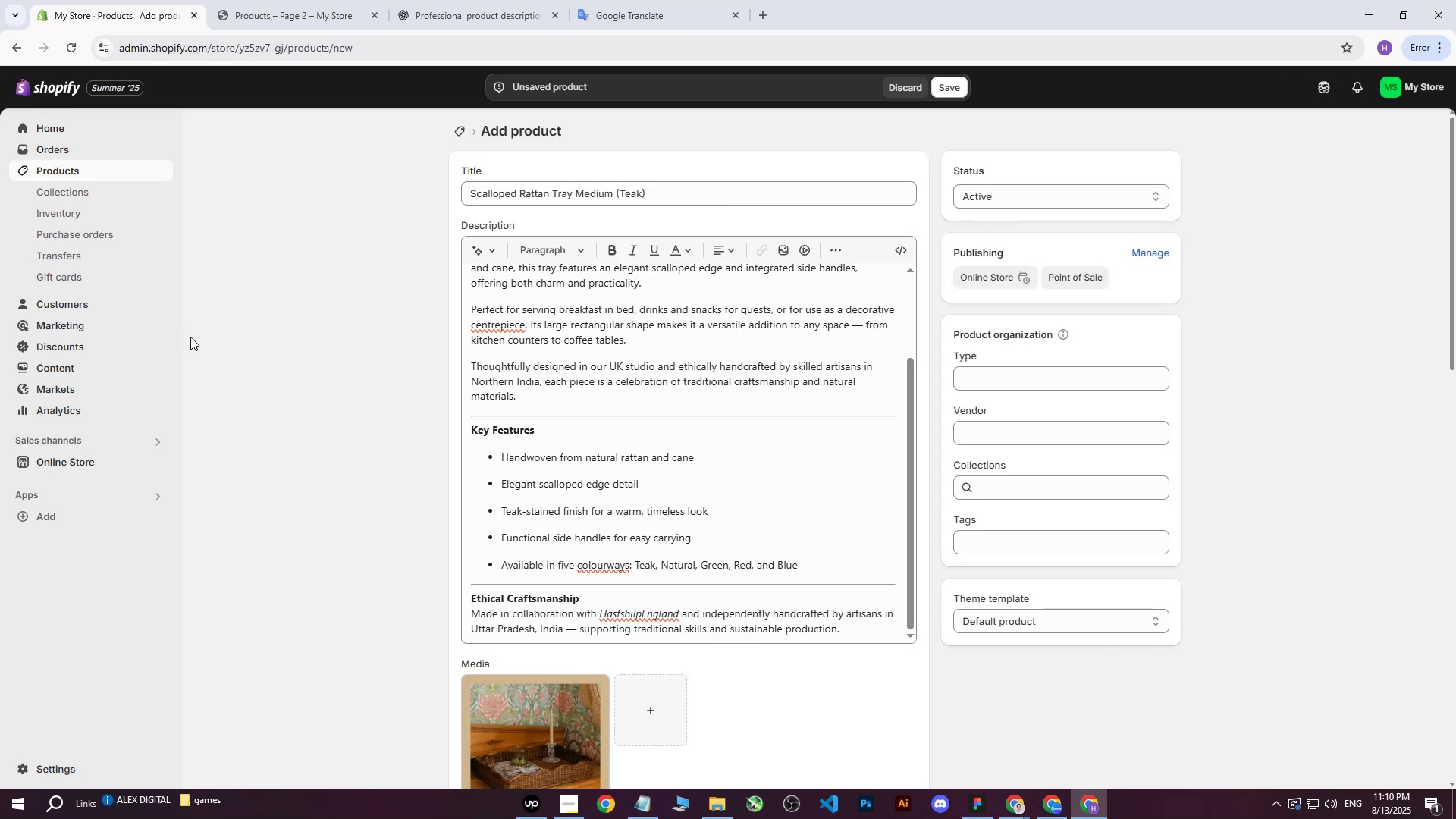 
wait(8.12)
 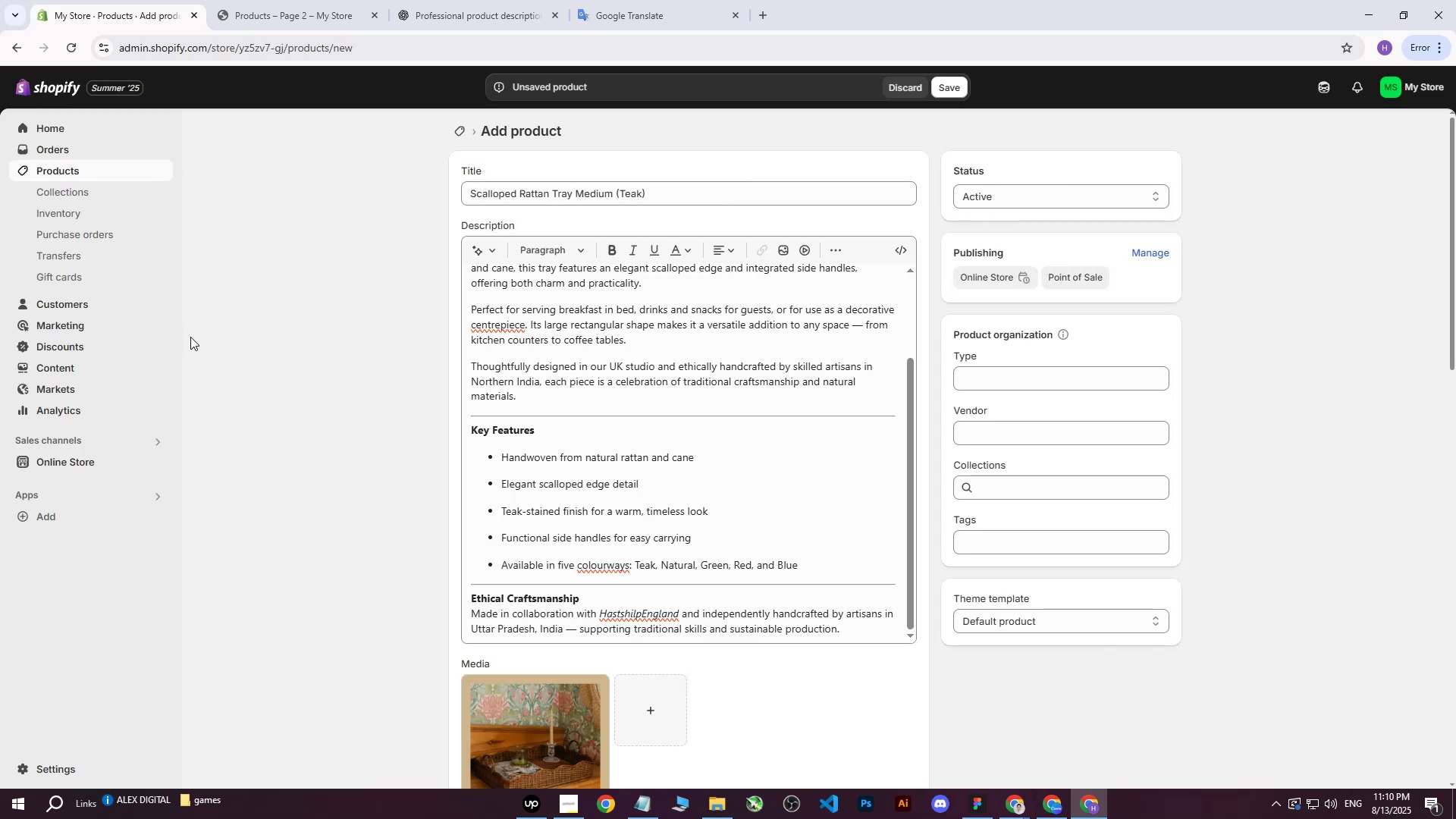 
scroll: coordinate [773, 469], scroll_direction: down, amount: 5.0
 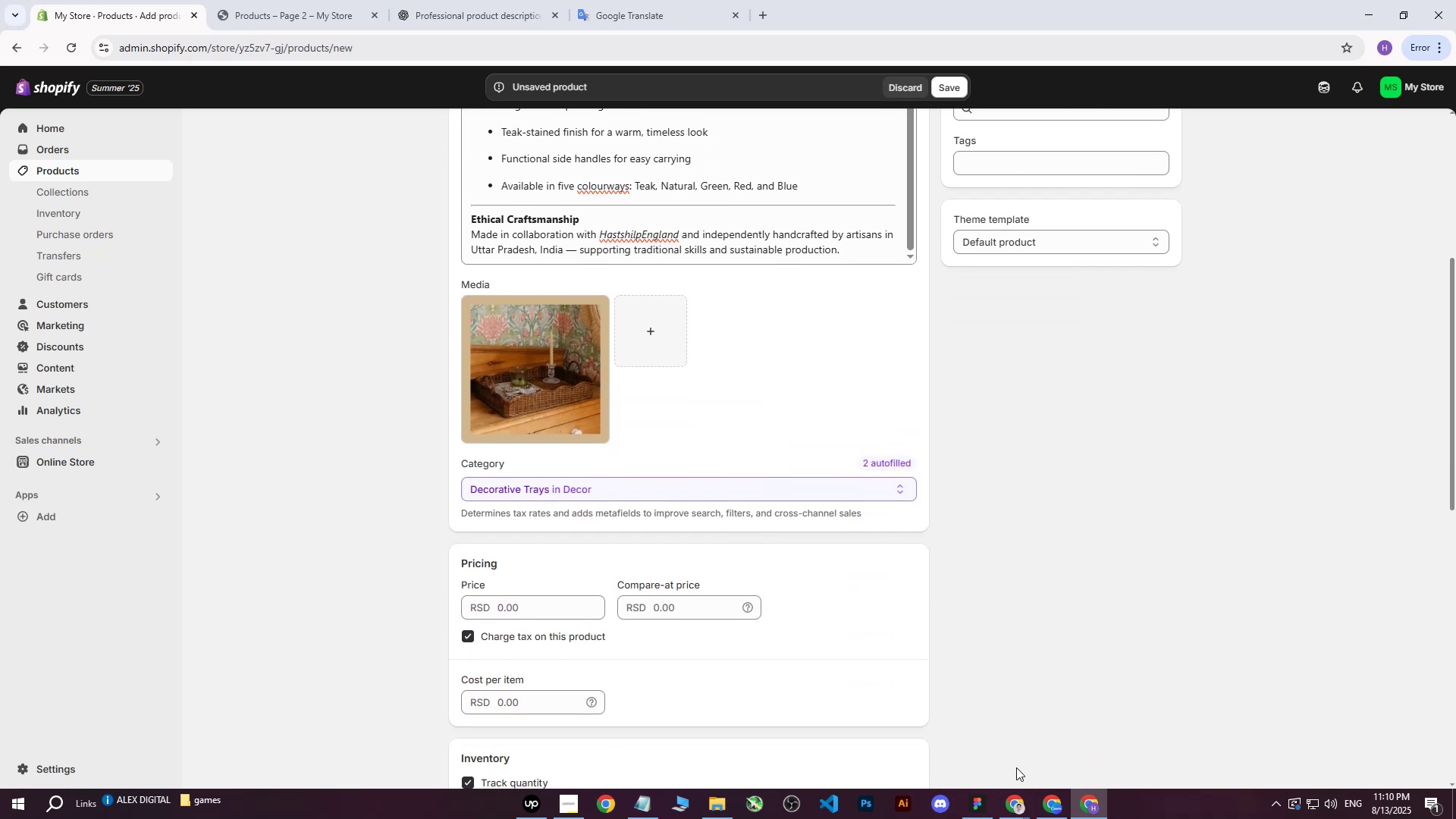 
scroll: coordinate [865, 555], scroll_direction: up, amount: 4.0
 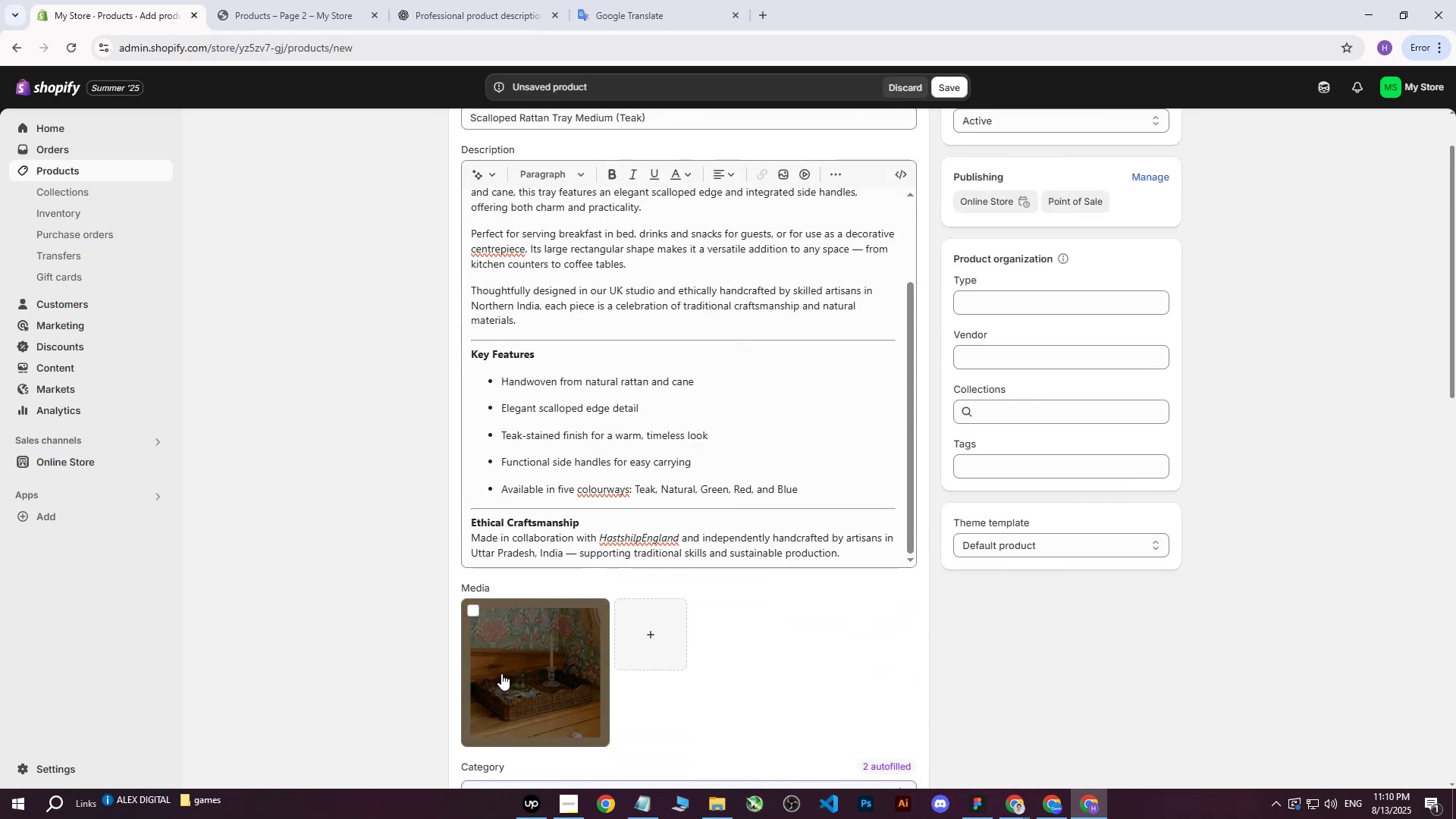 
left_click([512, 679])
 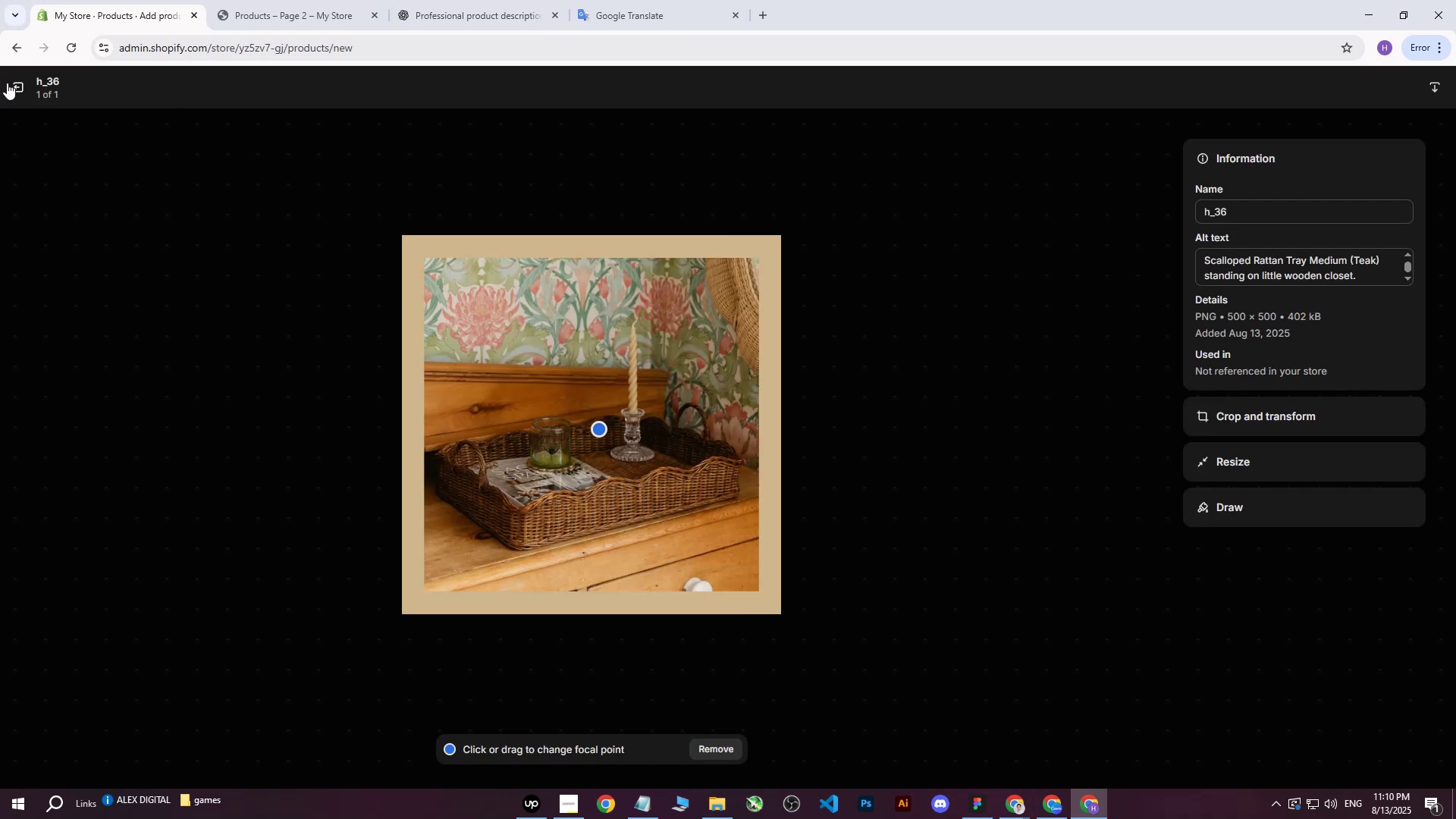 
left_click([17, 89])
 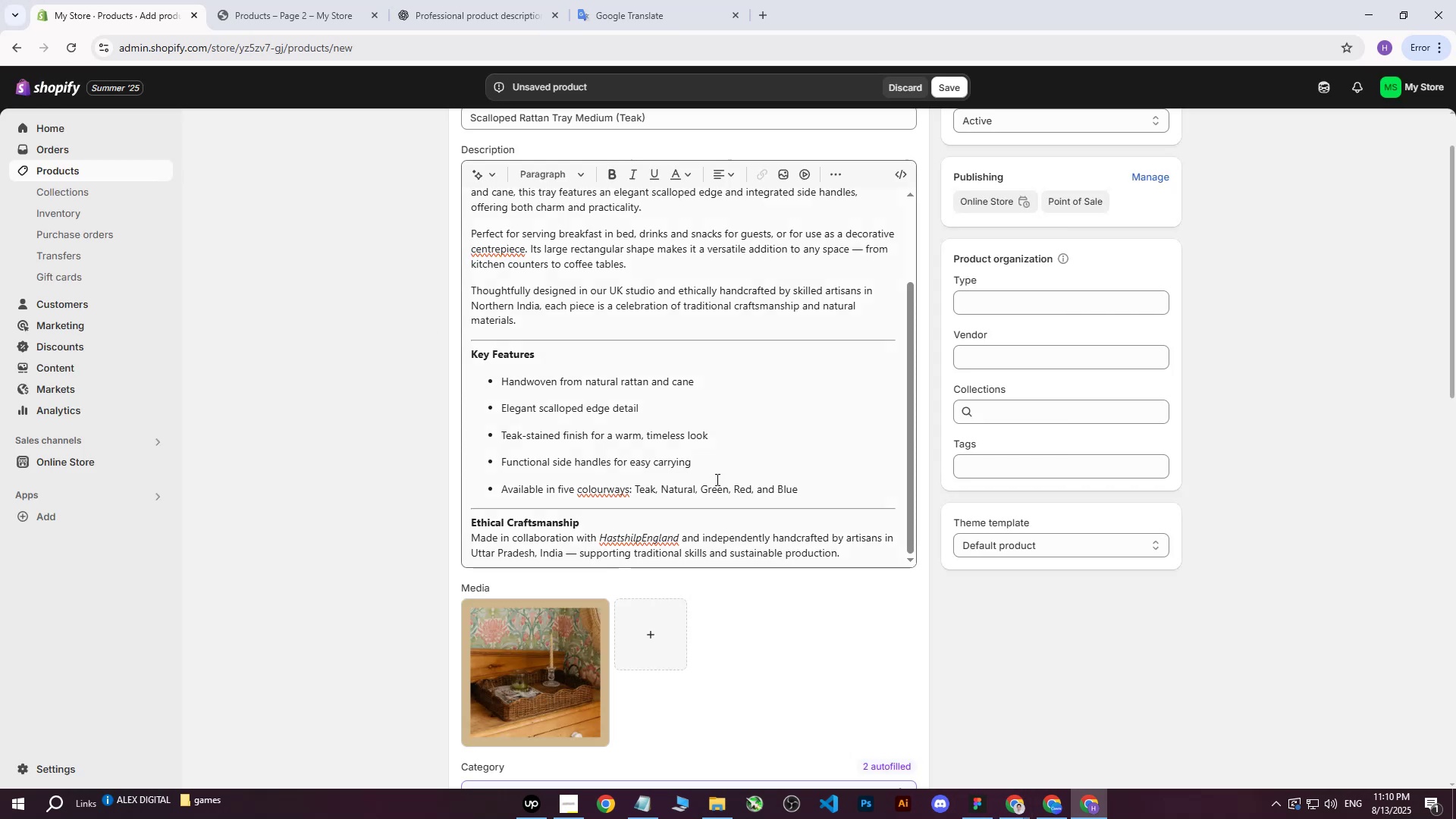 
scroll: coordinate [999, 598], scroll_direction: down, amount: 4.0
 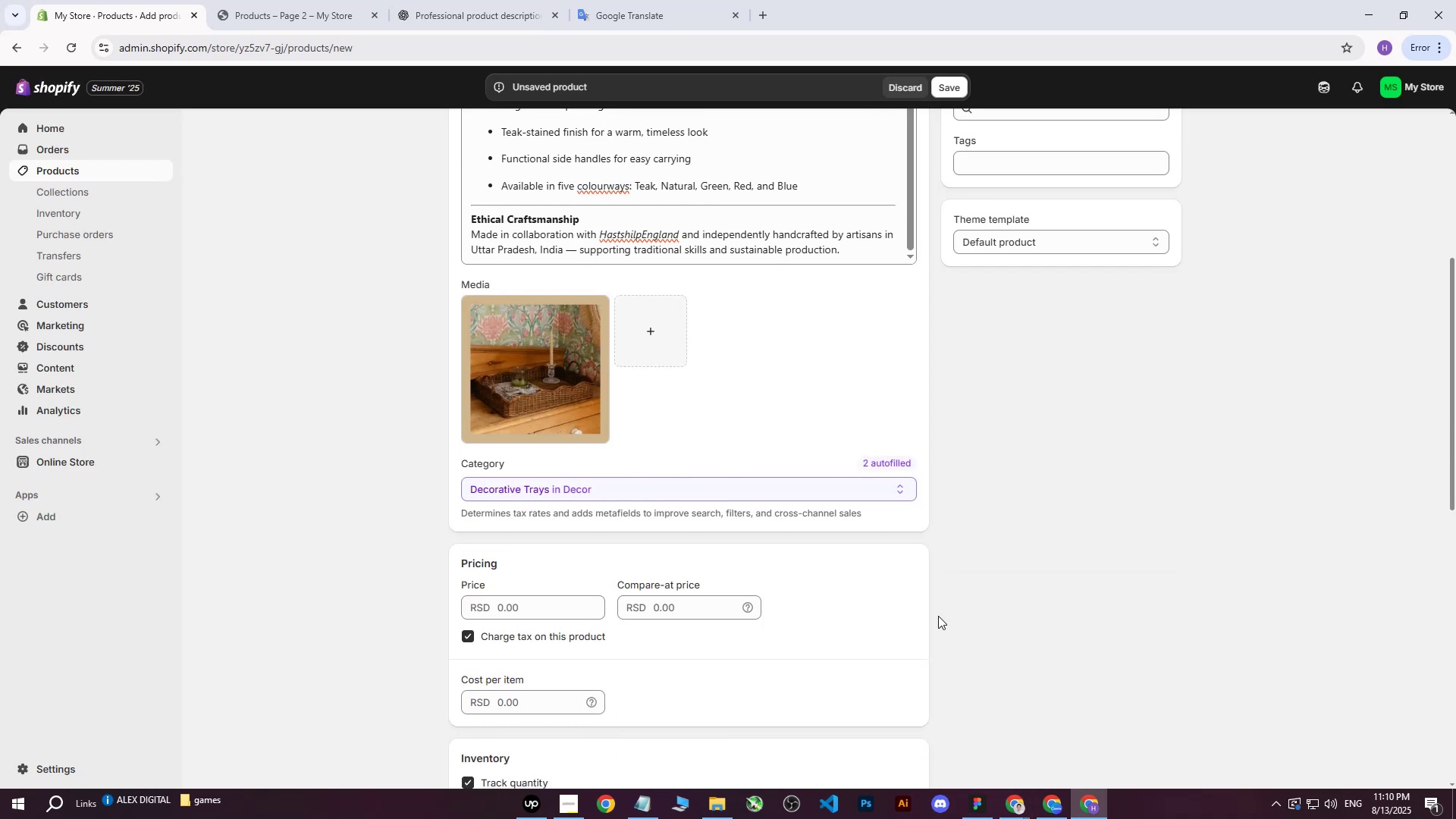 
scroll: coordinate [932, 676], scroll_direction: none, amount: 0.0
 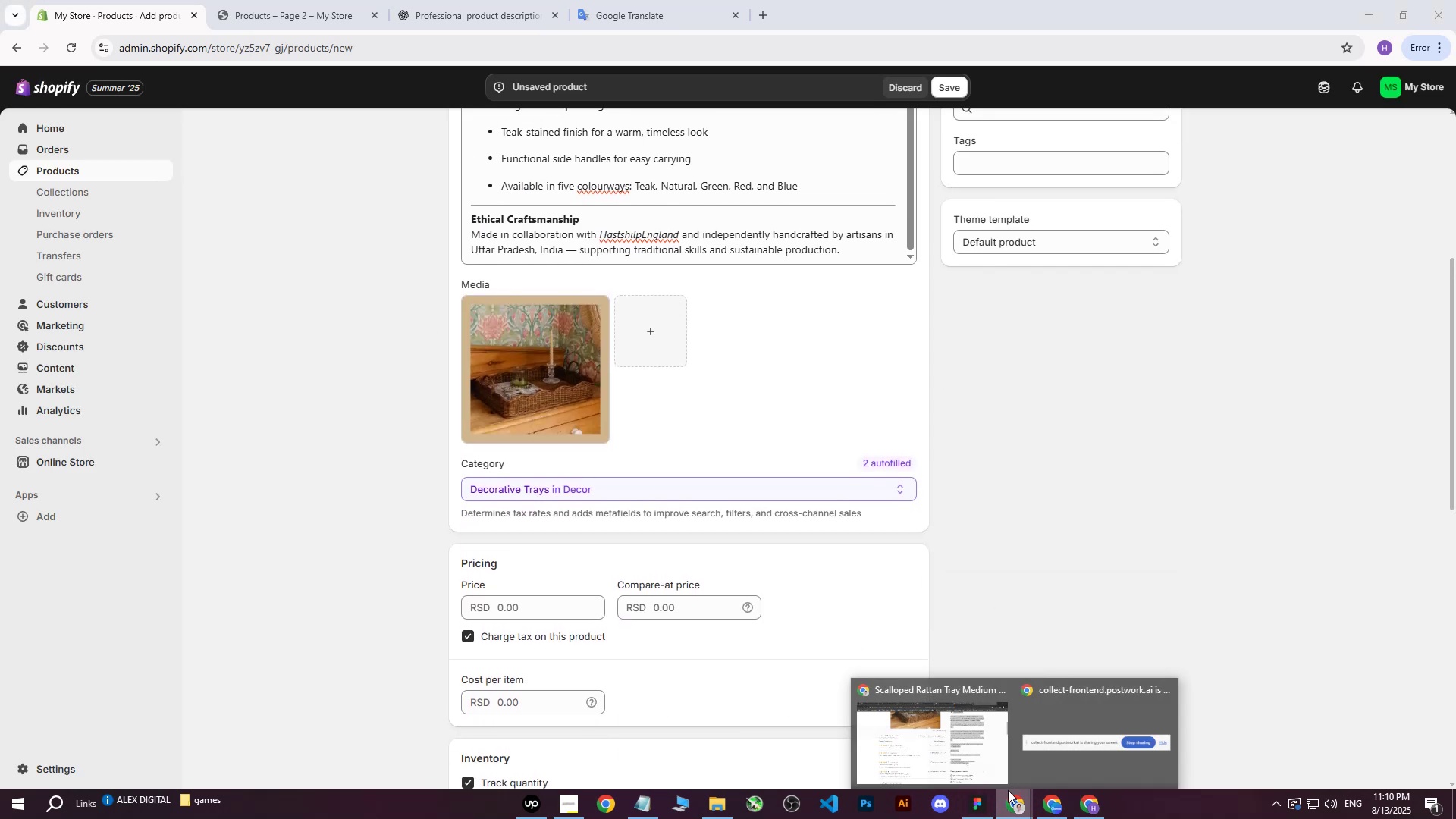 
double_click([955, 746])
 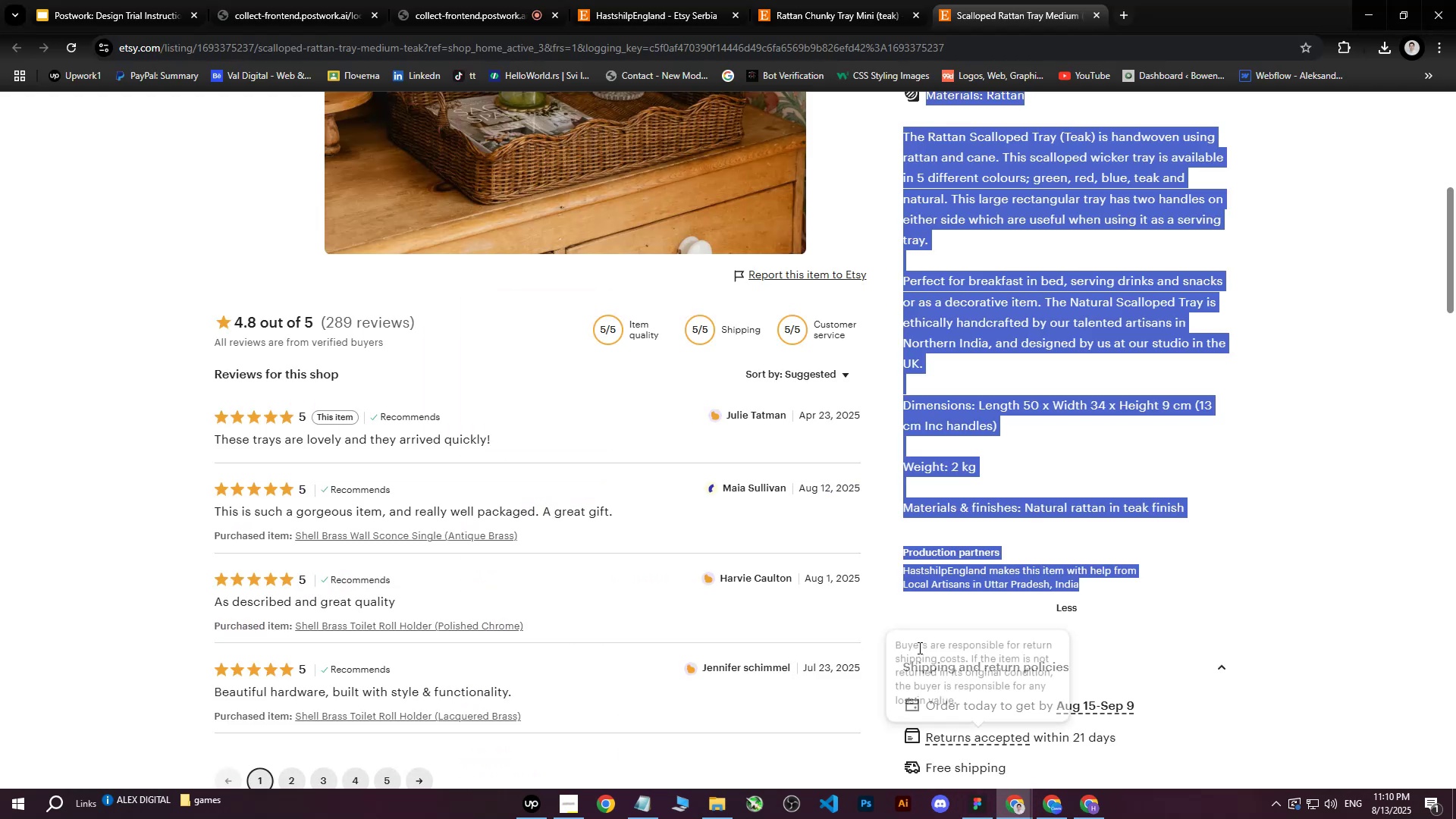 
scroll: coordinate [1006, 419], scroll_direction: up, amount: 18.0
 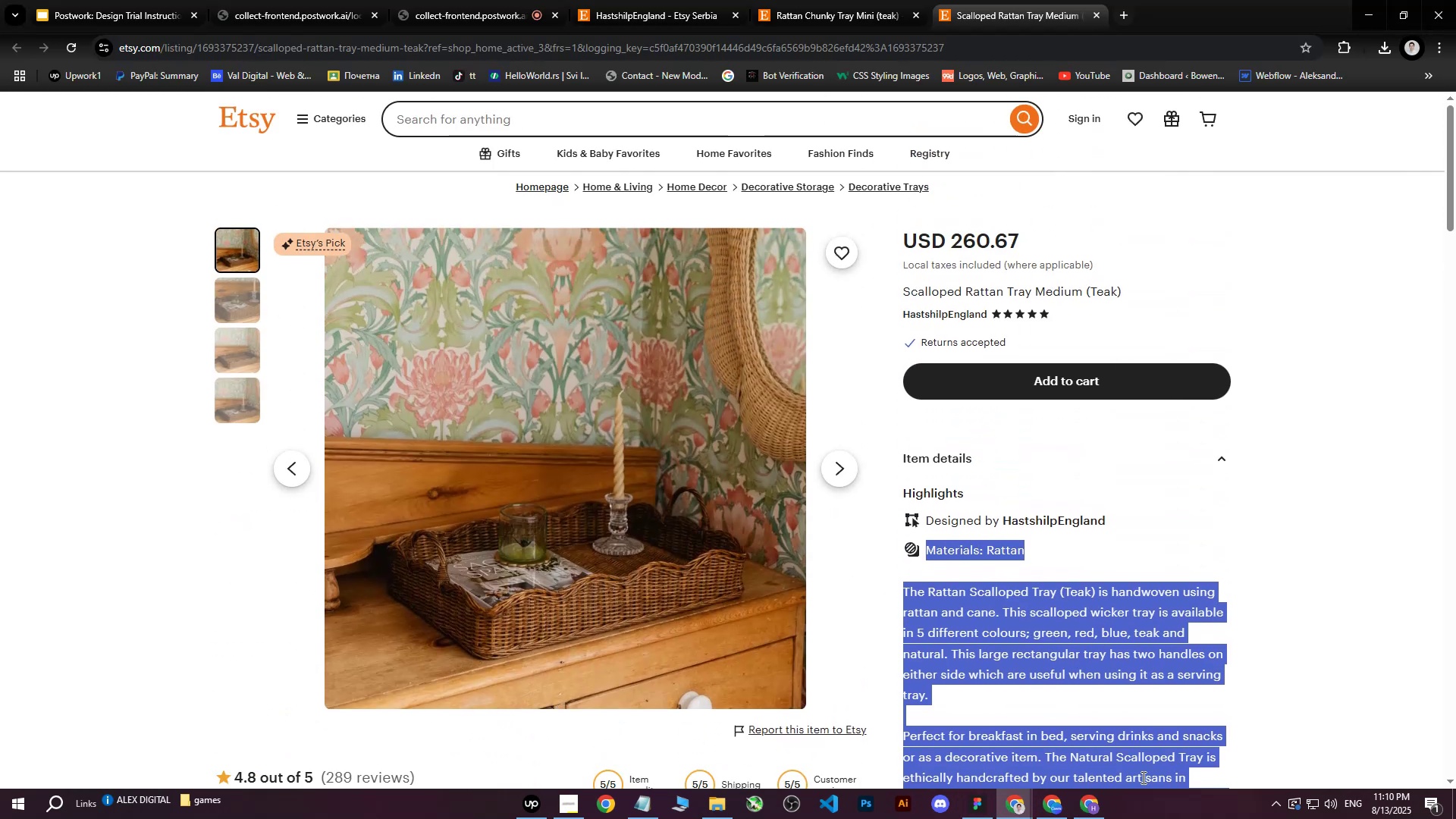 
left_click([1094, 814])
 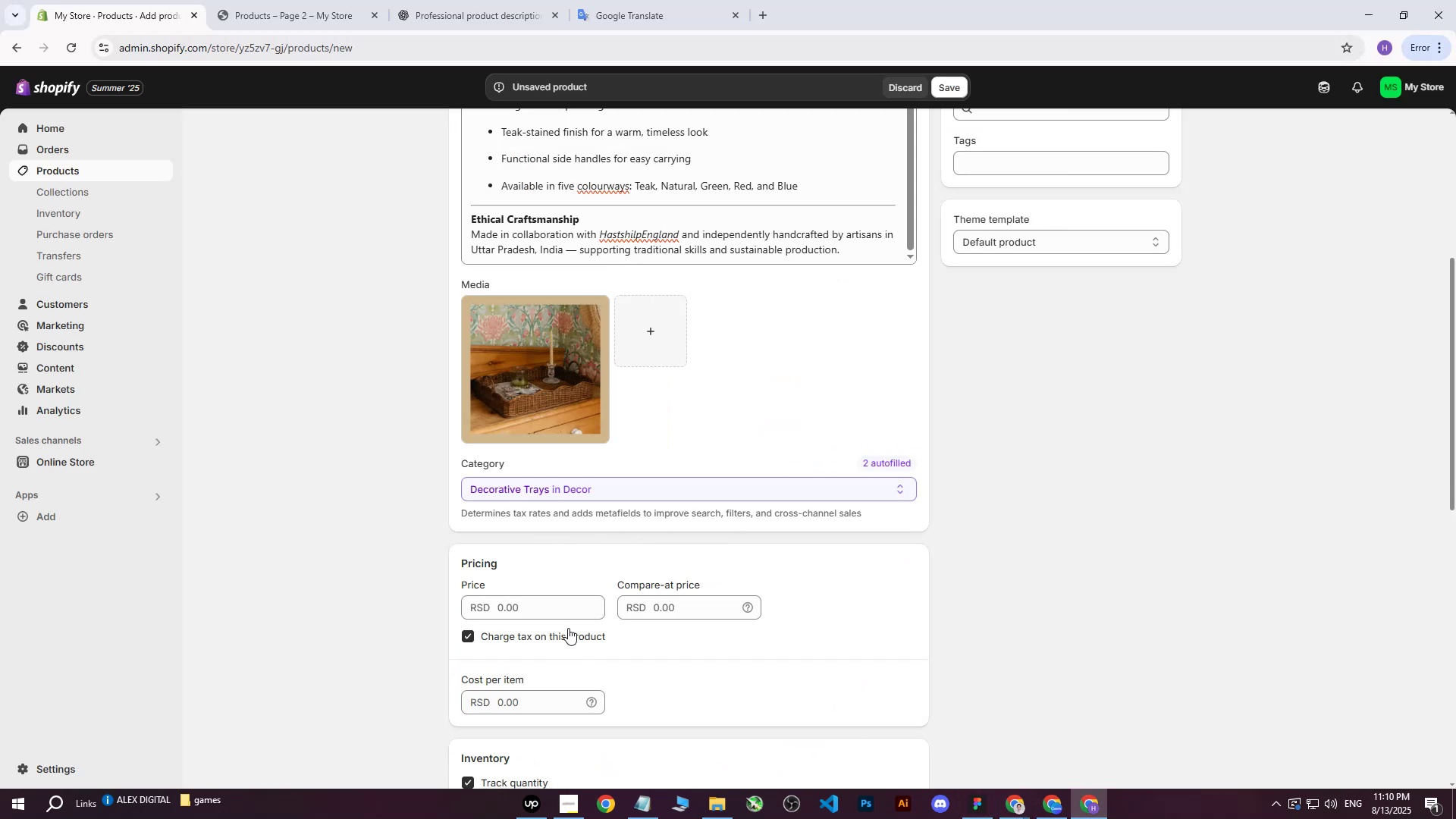 
left_click([555, 613])
 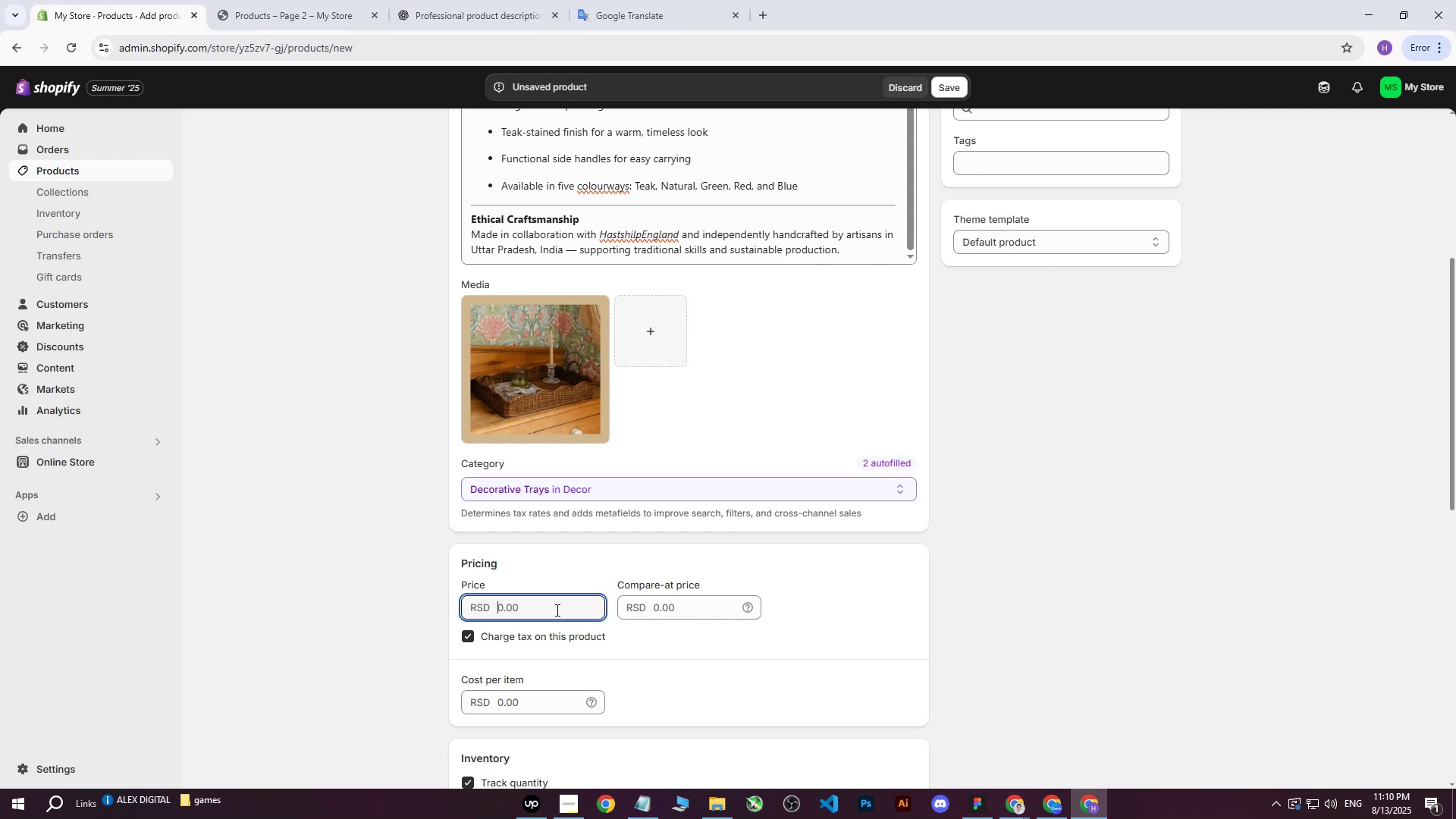 
type(26000)
key(Tab)
key(Tab)
key(Tab)
key(Tab)
type(2000)
key(Backspace)
key(Backspace)
key(Backspace)
key(Backspace)
type(180000)
key(Backspace)
 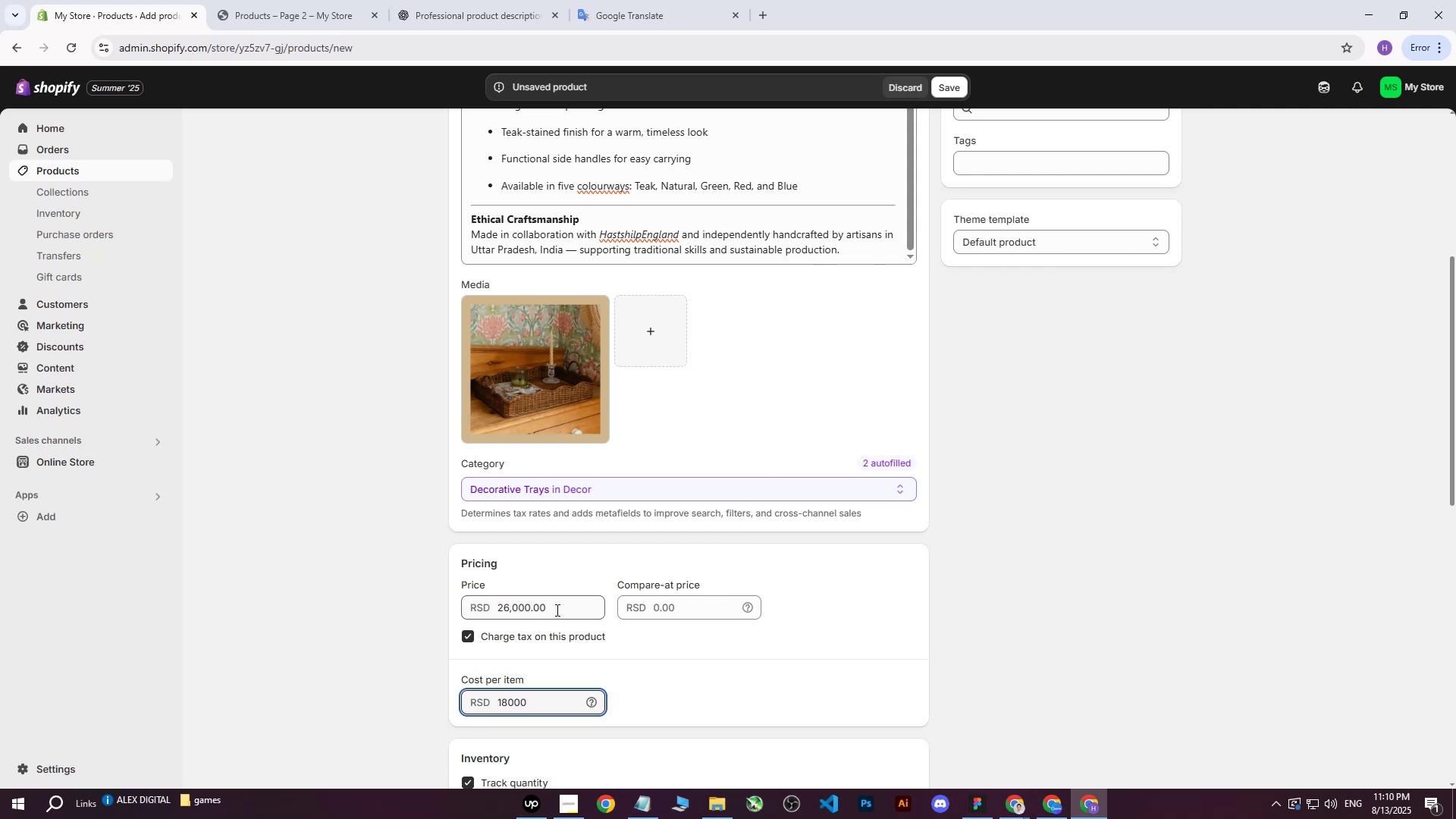 
key(Enter)
 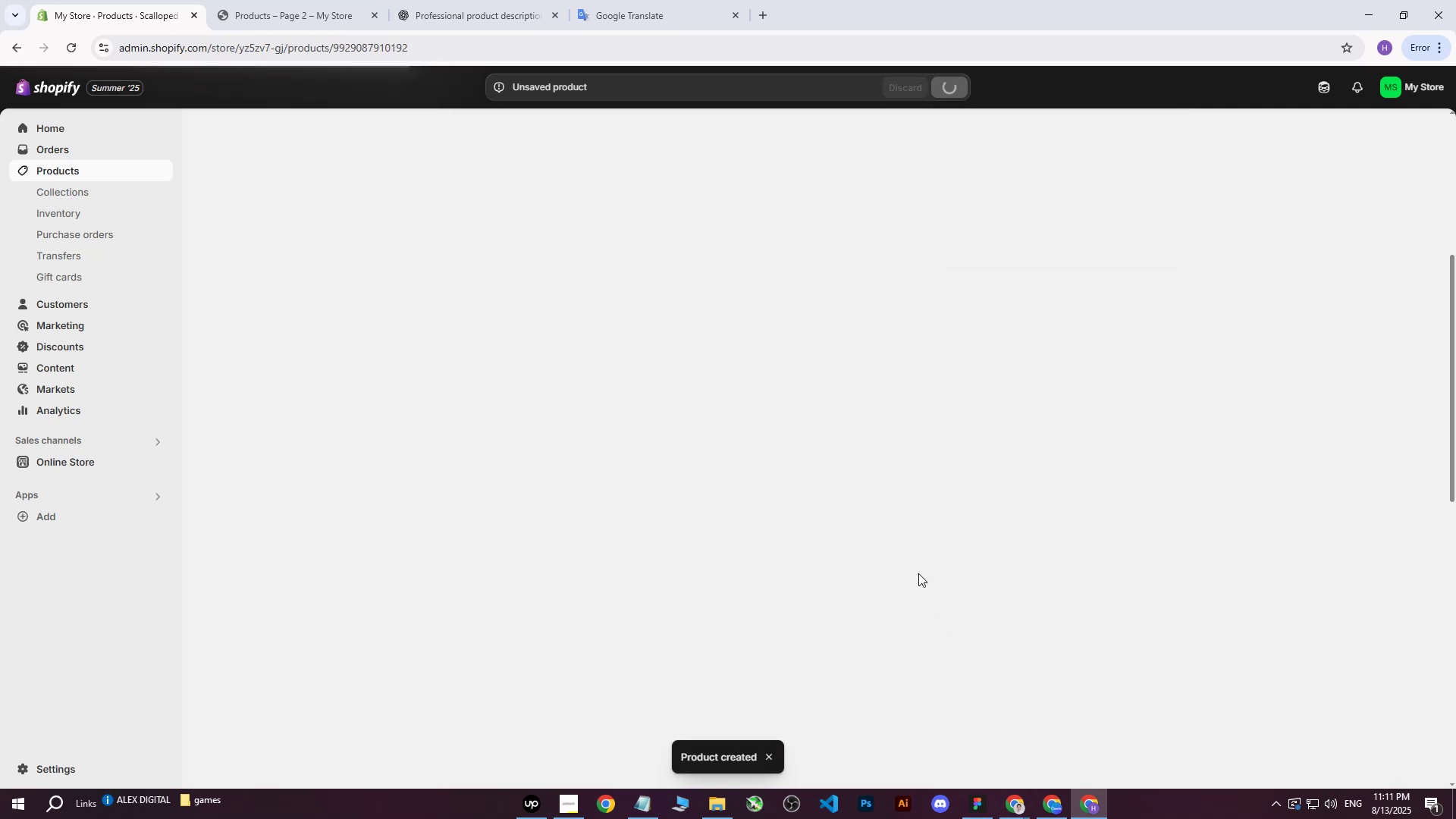 
scroll: coordinate [742, 573], scroll_direction: down, amount: 13.0
 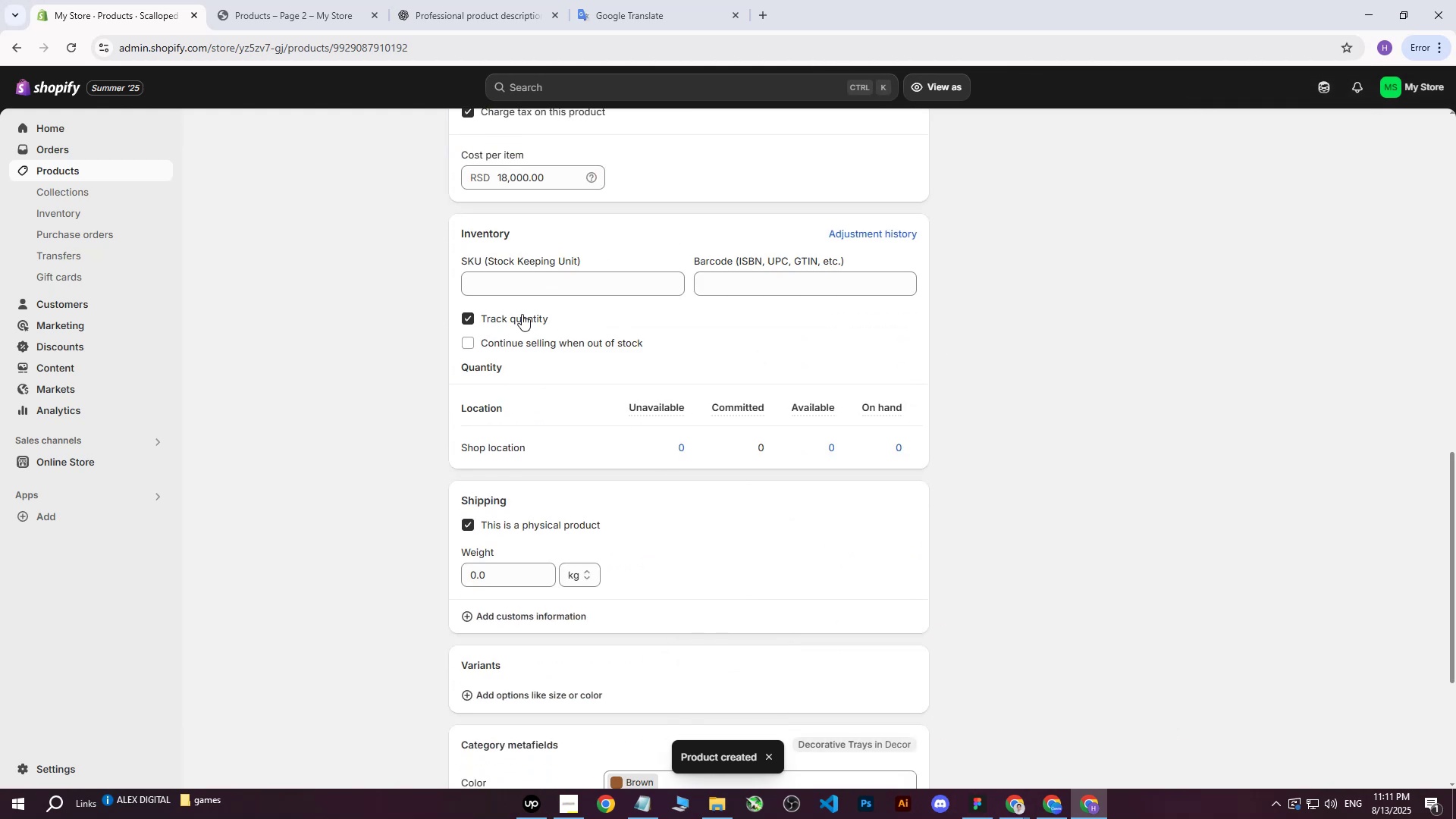 
left_click([516, 290])
 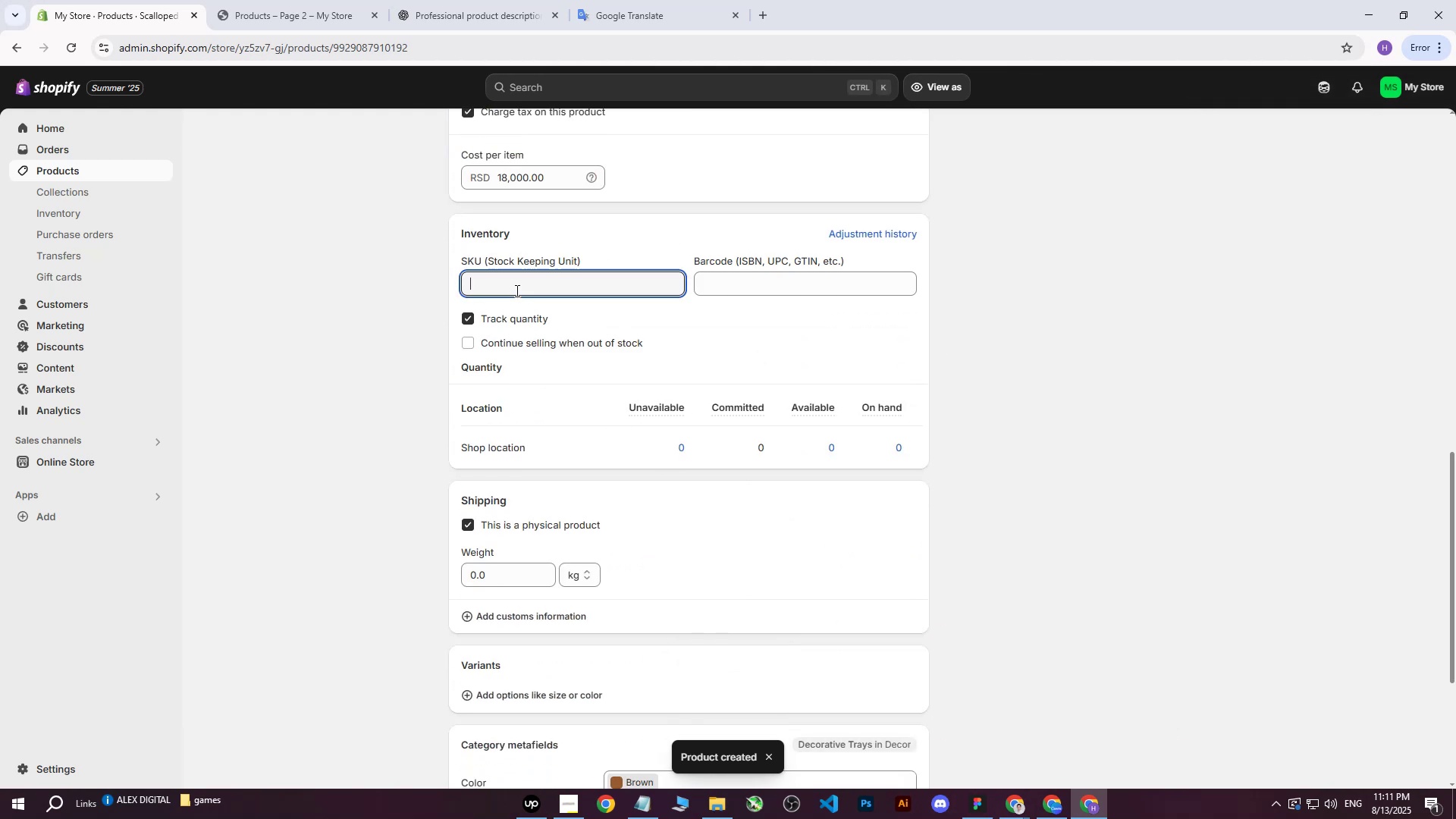 
type(2020)
key(Backspace)
key(Backspace)
type(0)
 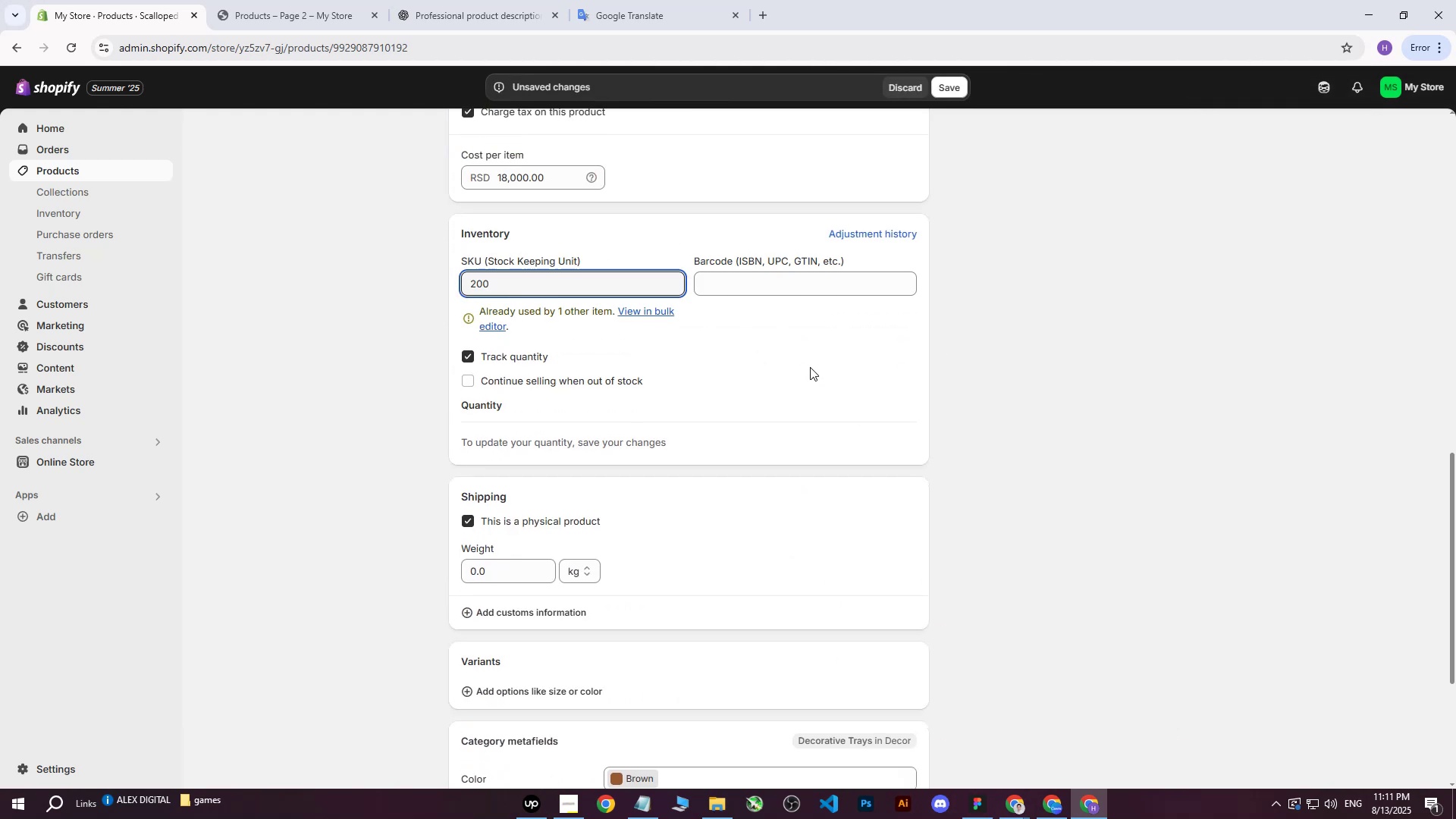 
key(Enter)
 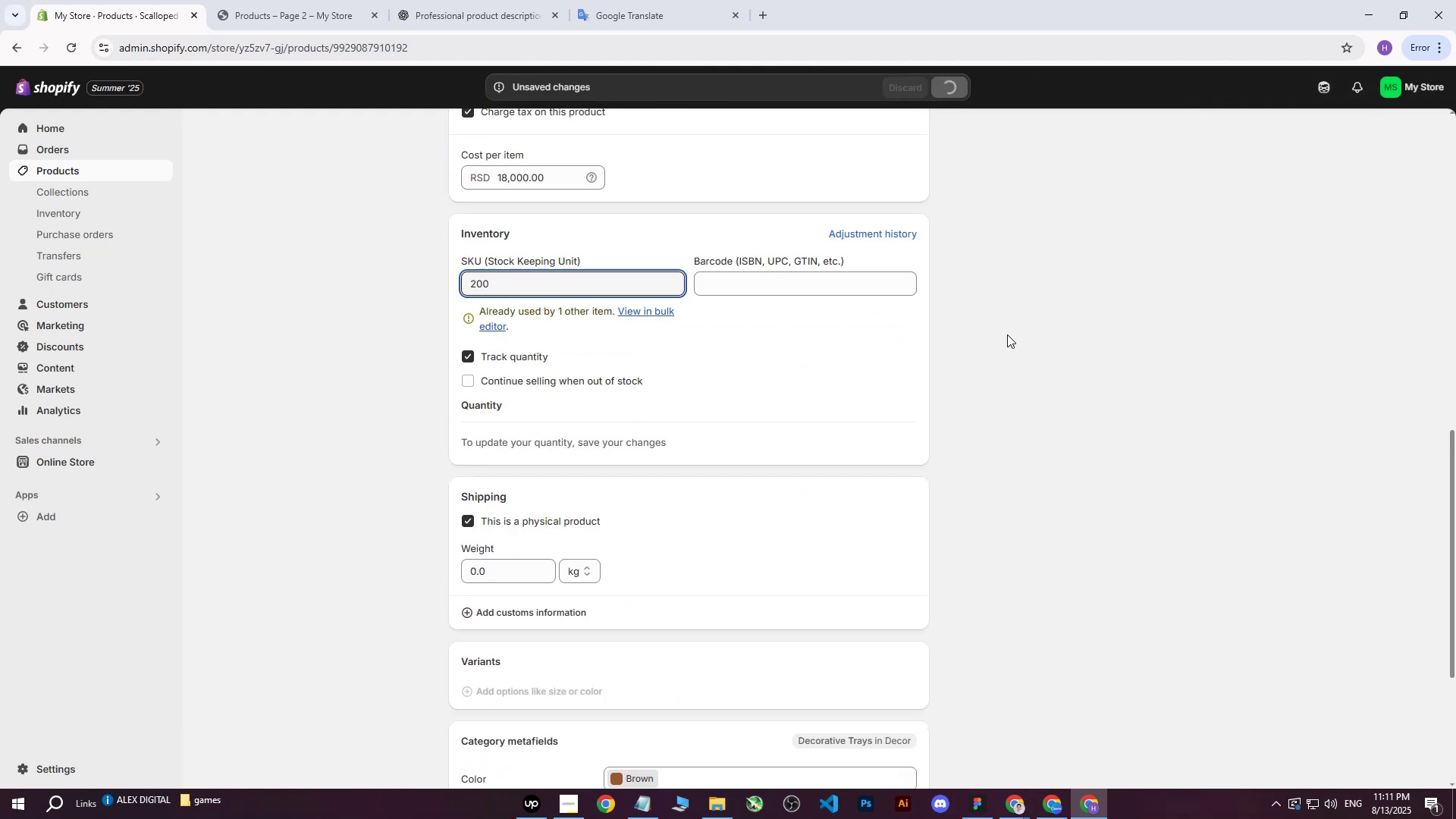 
left_click([1007, 334])
 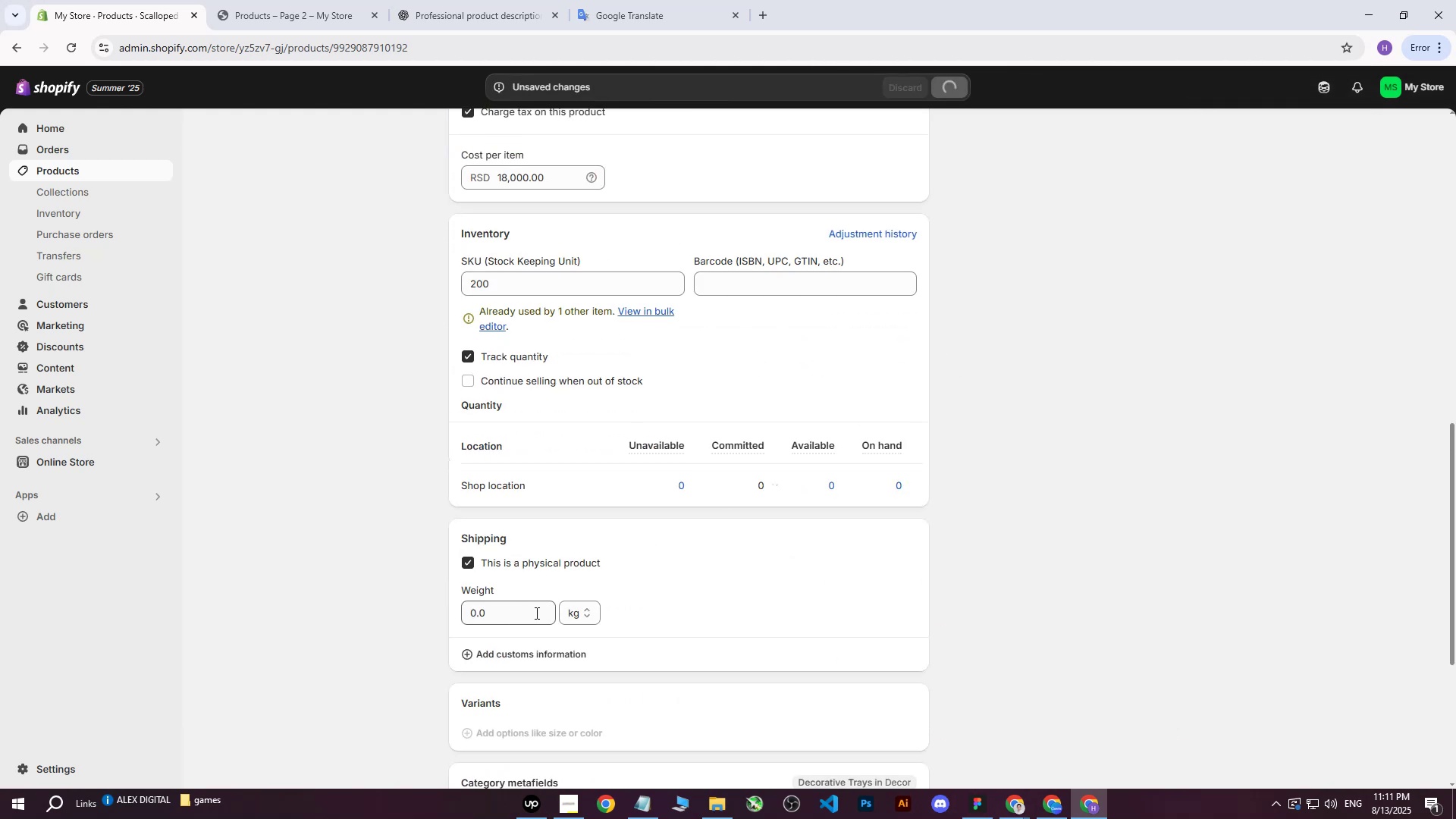 
left_click([499, 620])
 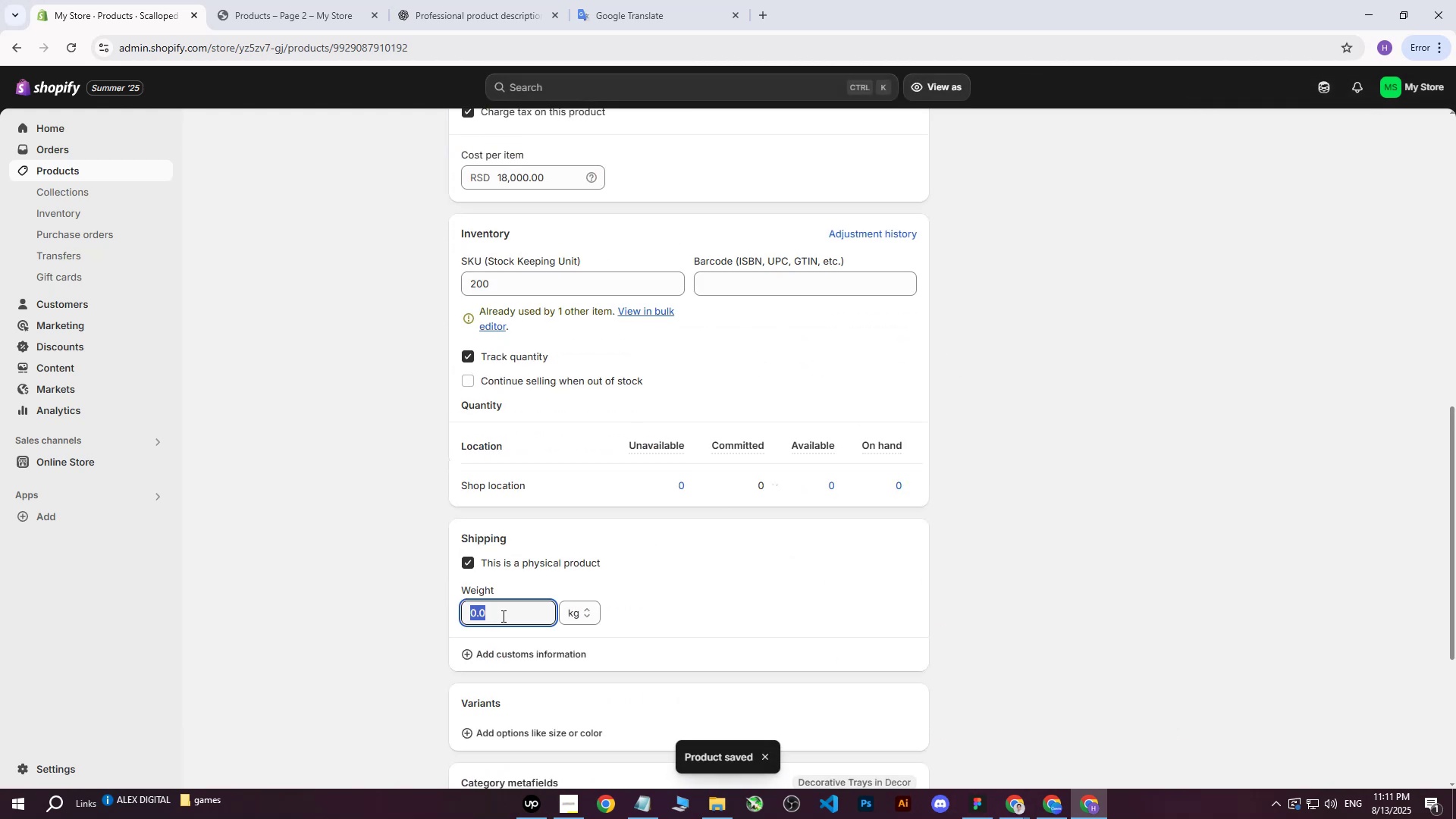 
key(6)
 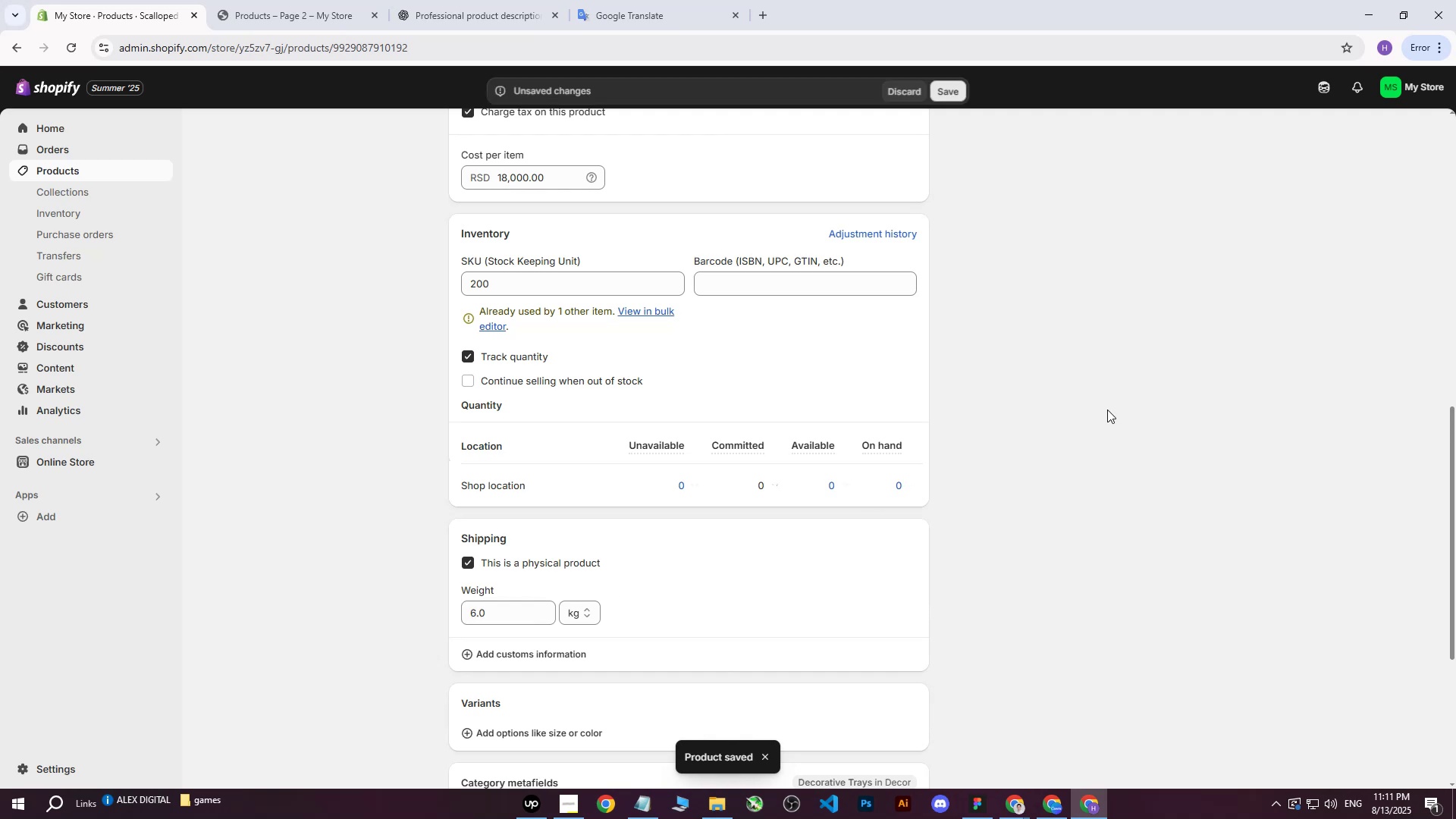 
left_click([1107, 410])
 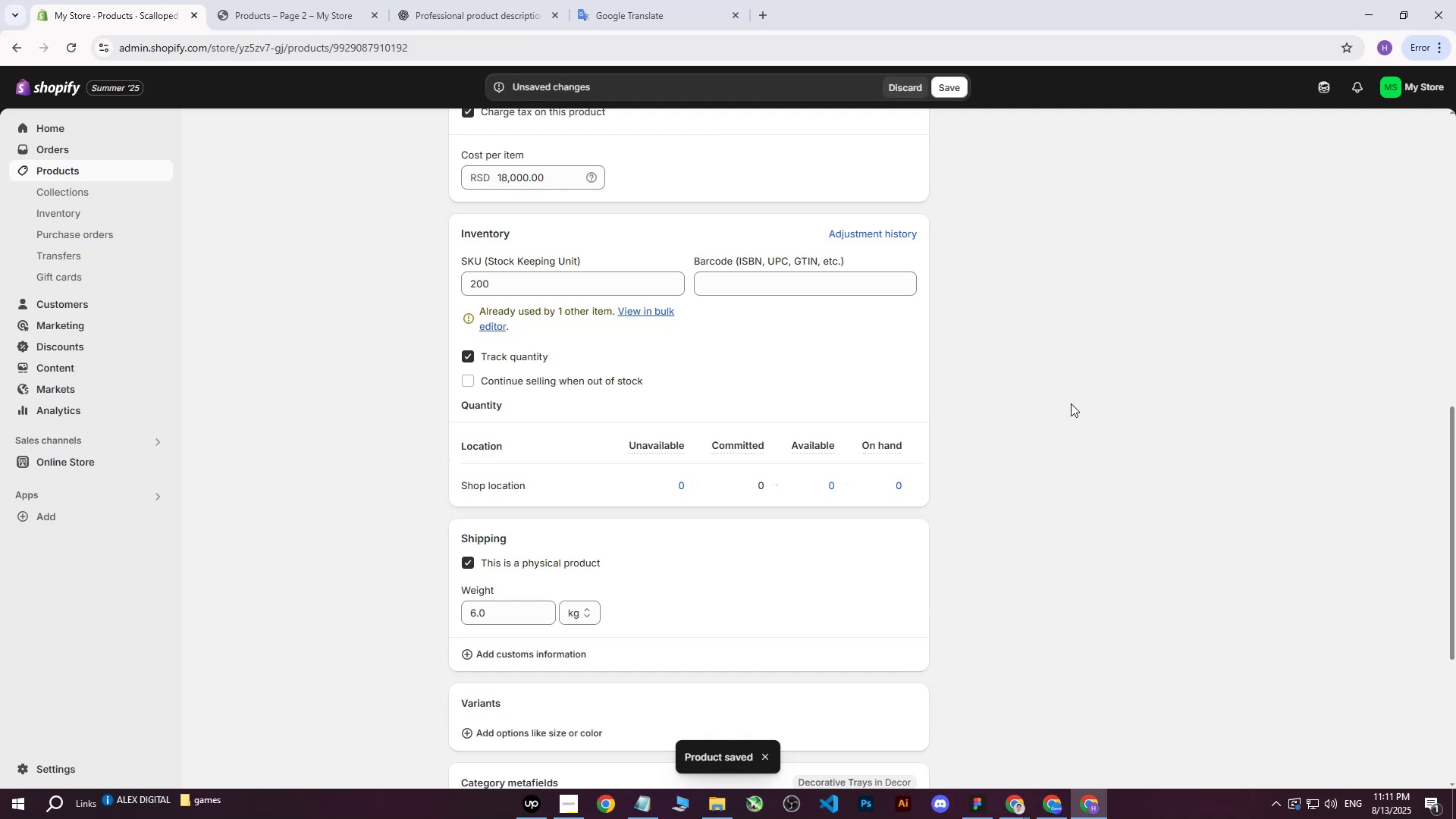 
scroll: coordinate [1006, 369], scroll_direction: up, amount: 13.0
 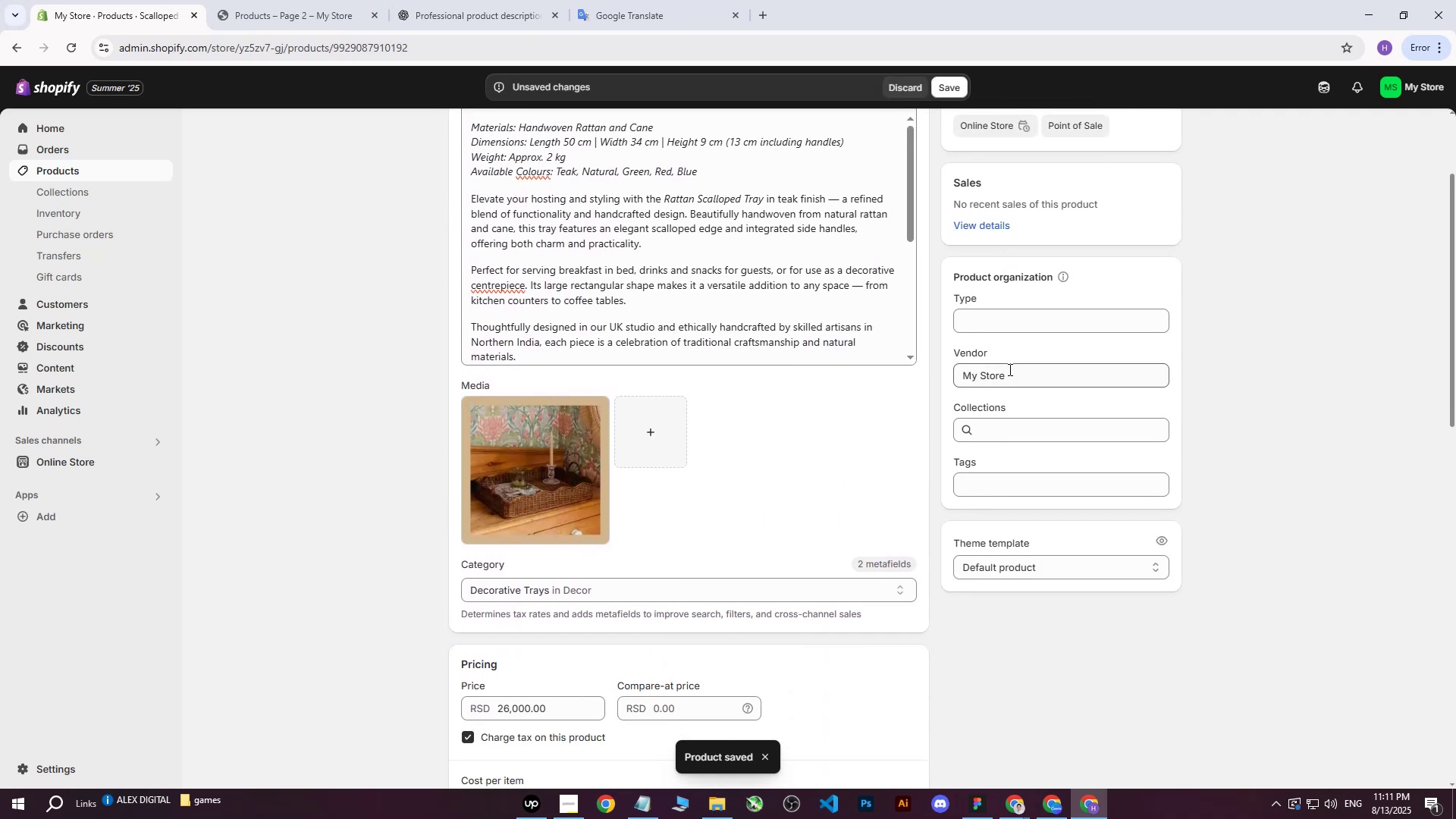 
scroll: coordinate [701, 519], scroll_direction: down, amount: 11.0
 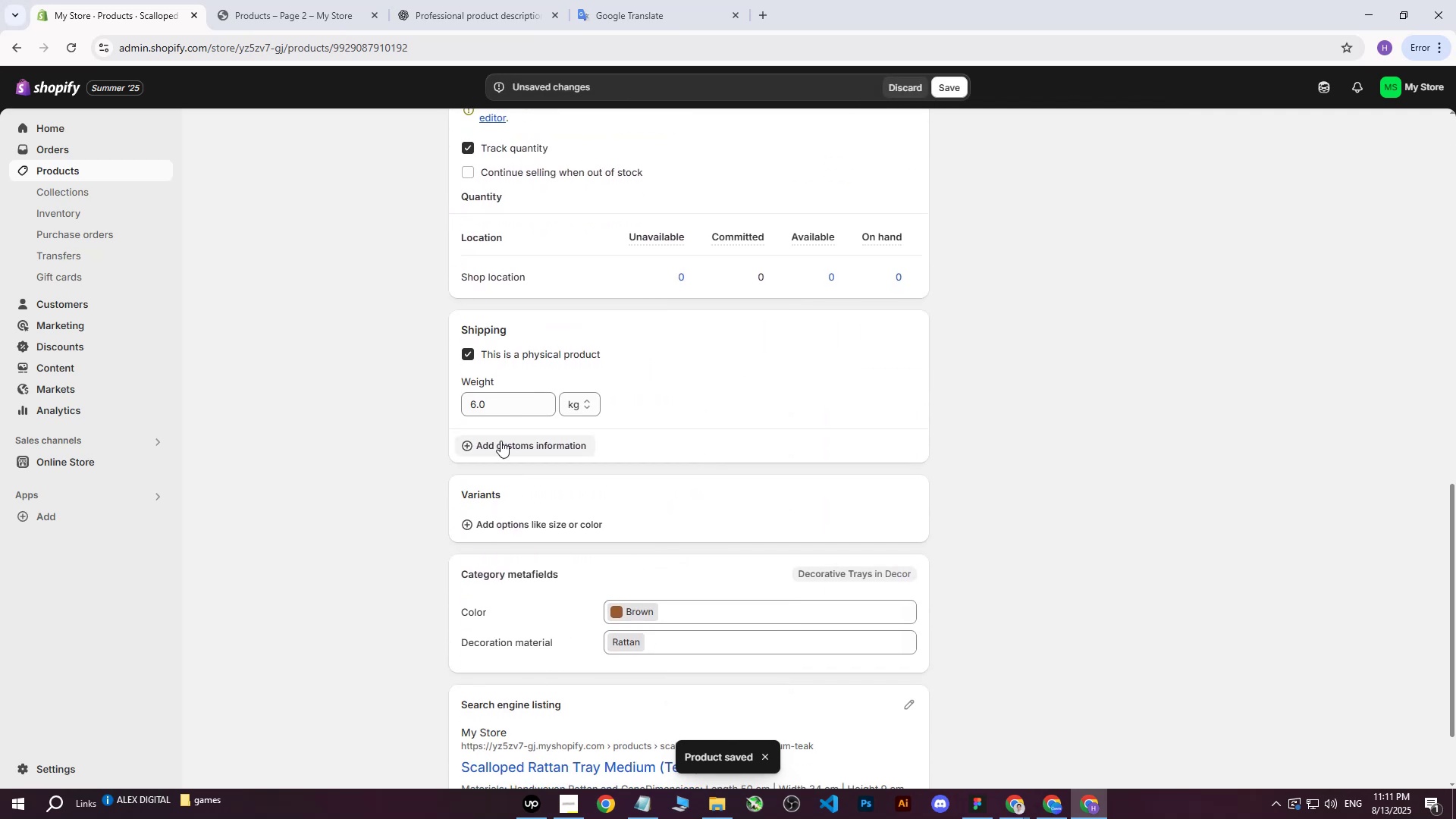 
left_click_drag(start_coordinate=[496, 405], to_coordinate=[450, 410])
 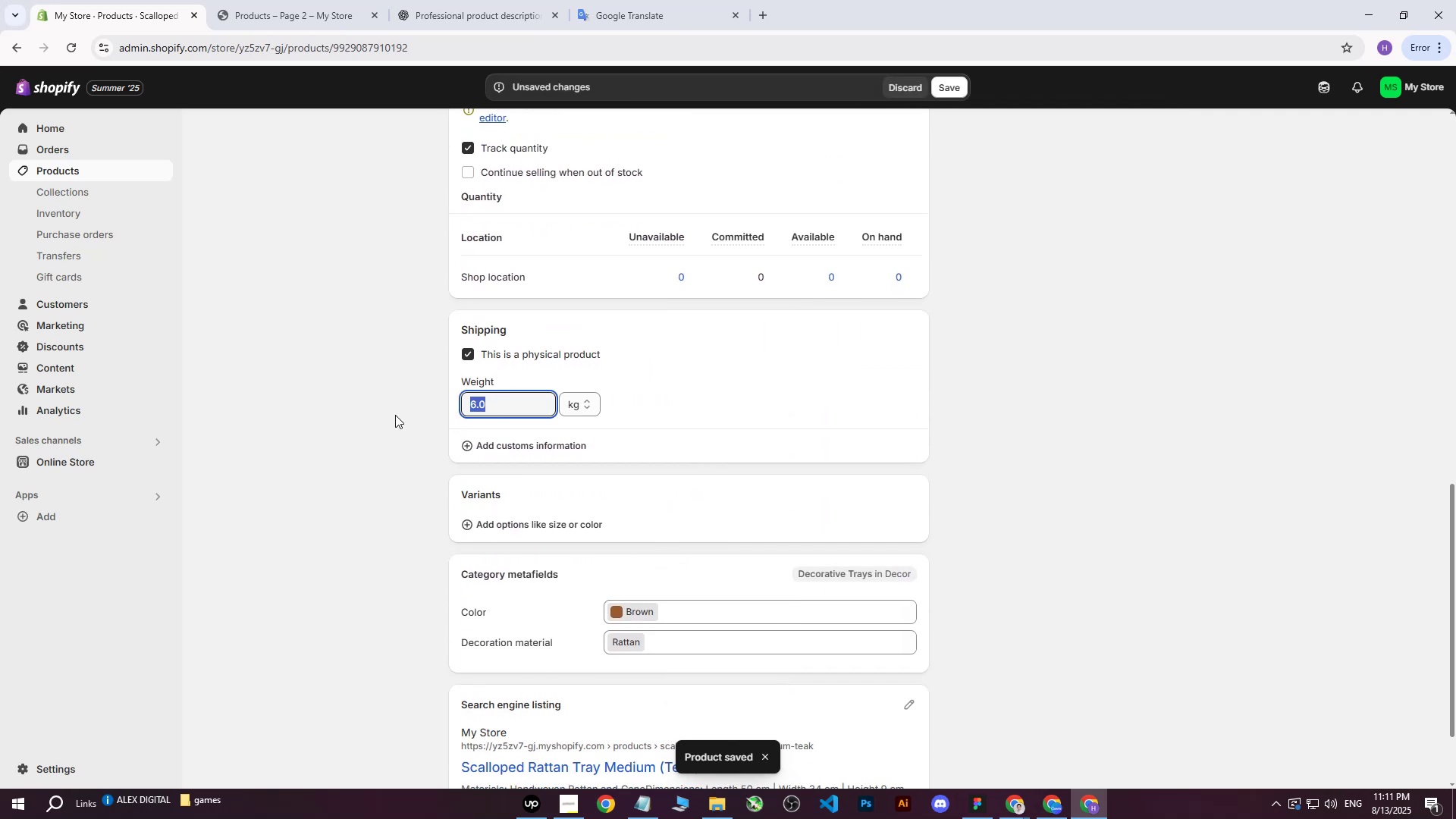 
key(5)
 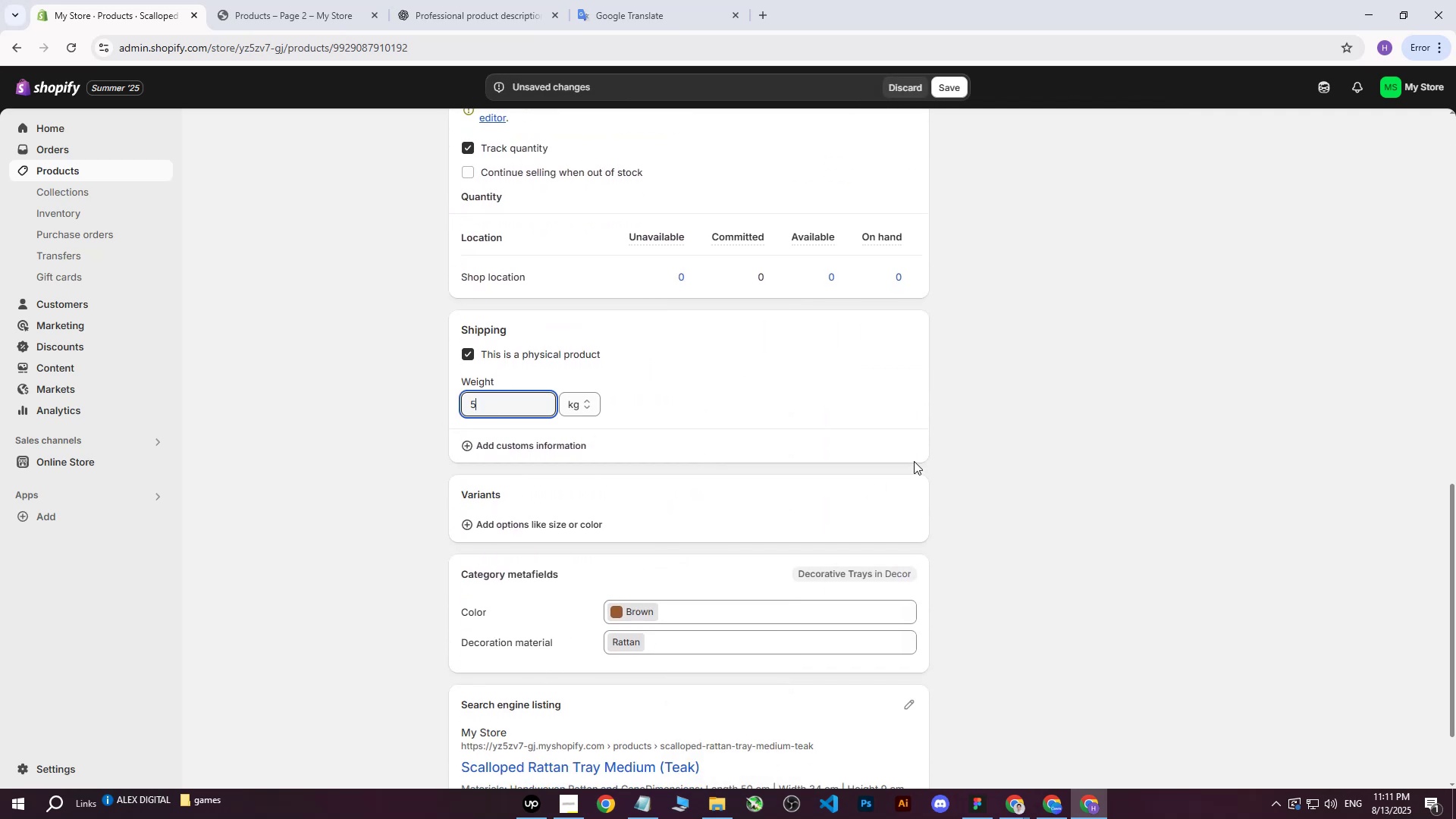 
left_click_drag(start_coordinate=[814, 425], to_coordinate=[808, 425])
 